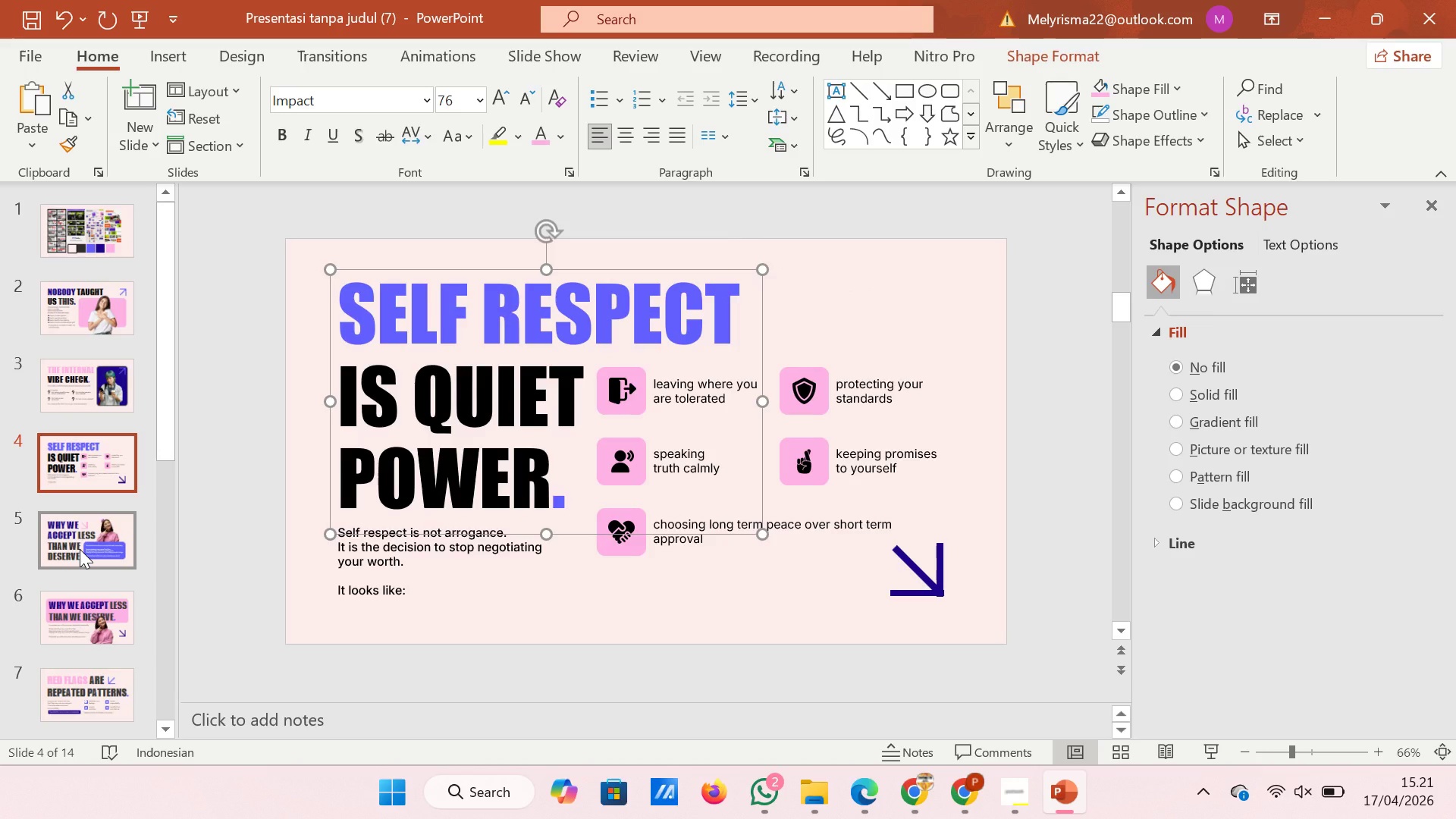 
left_click([65, 544])
 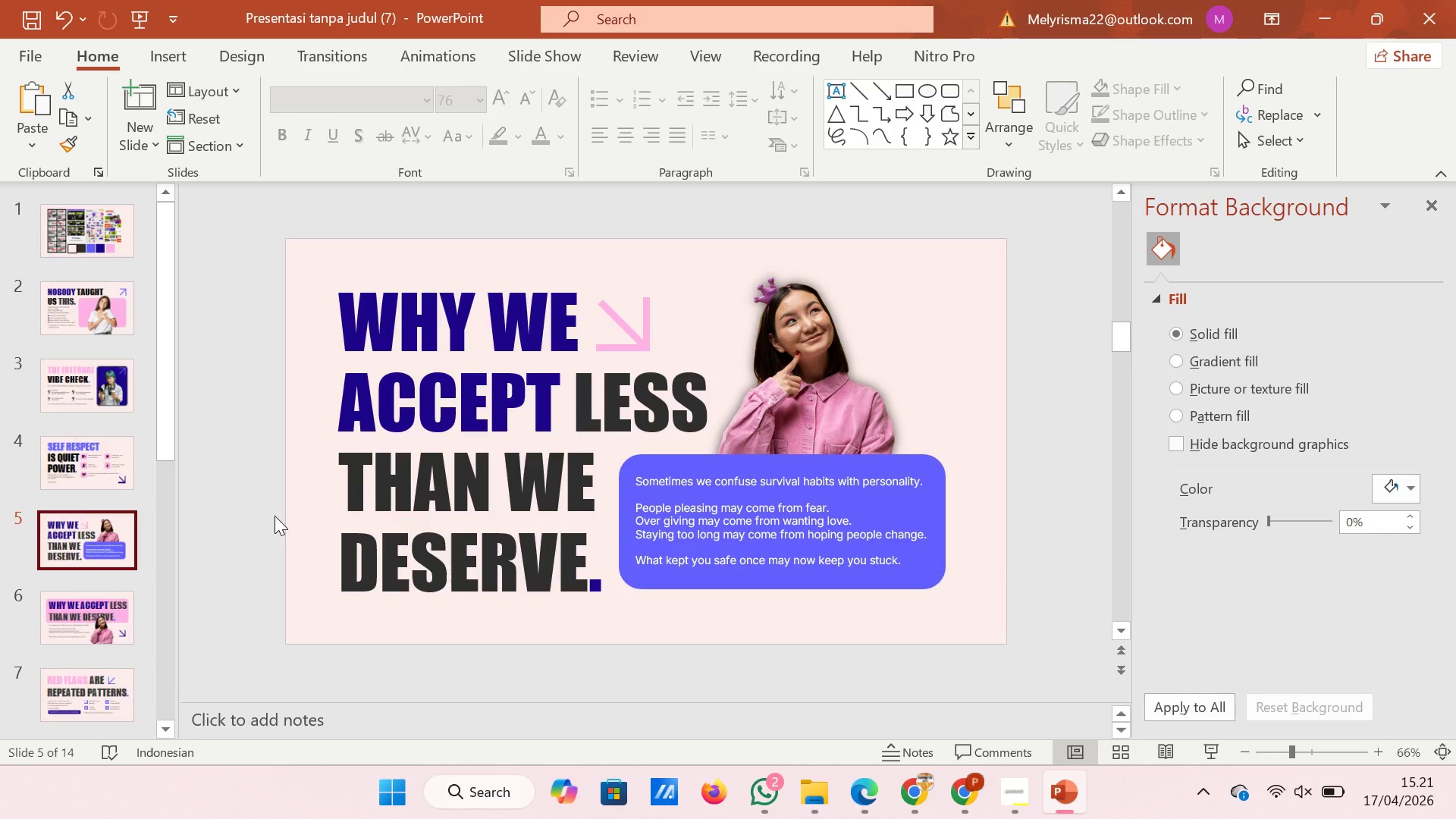 
wait(12.77)
 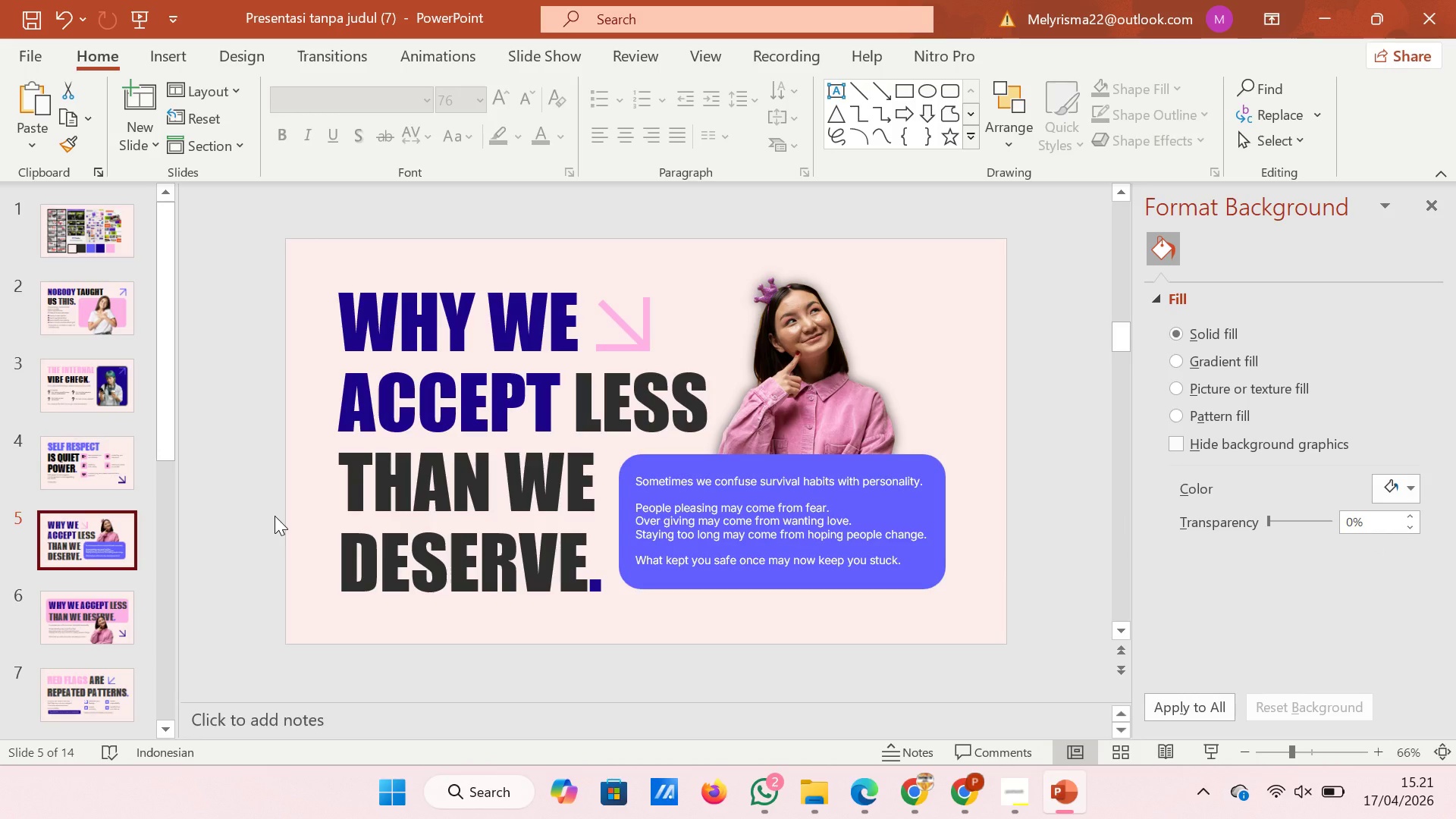 
left_click([560, 280])
 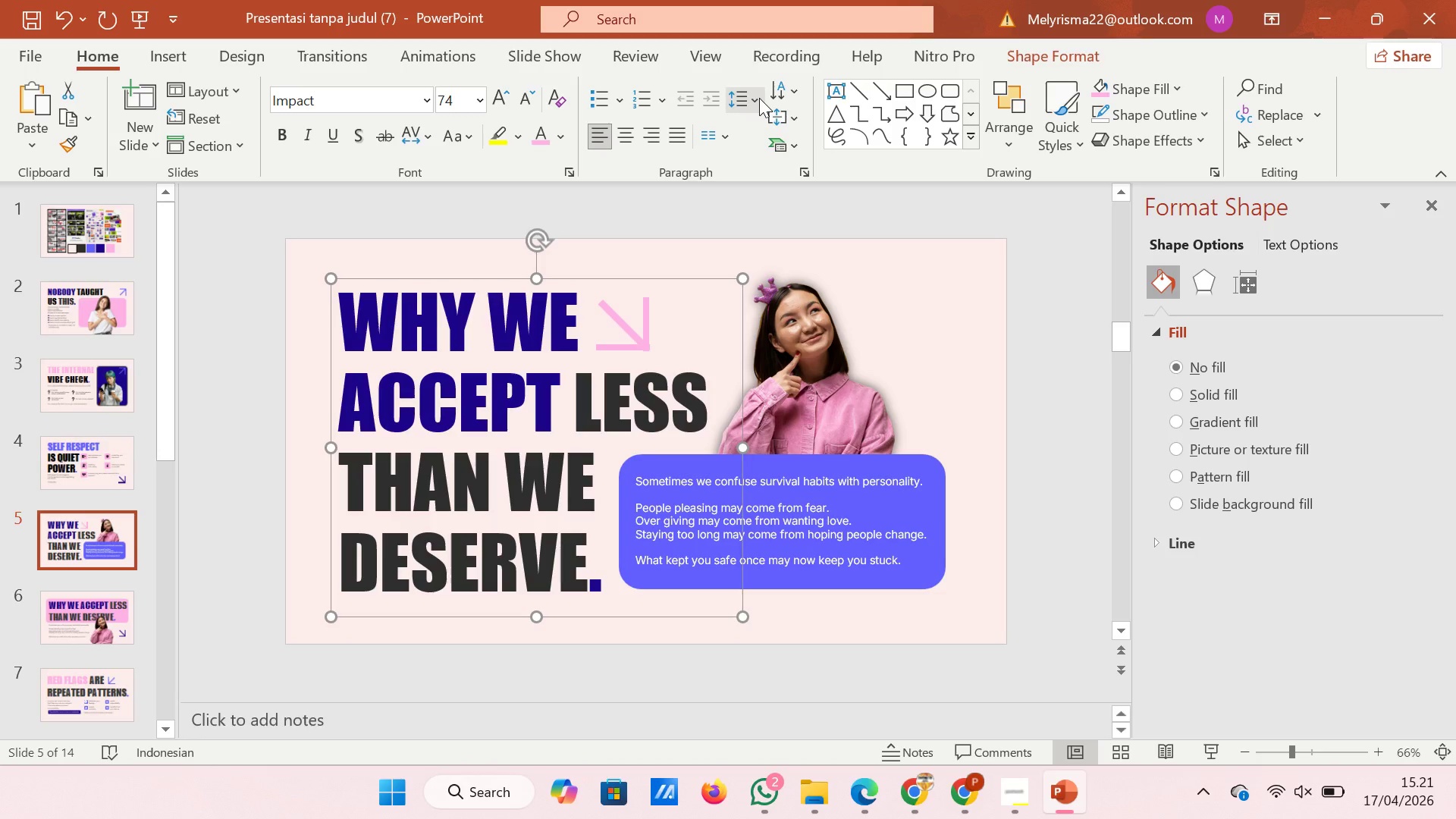 
left_click([756, 98])
 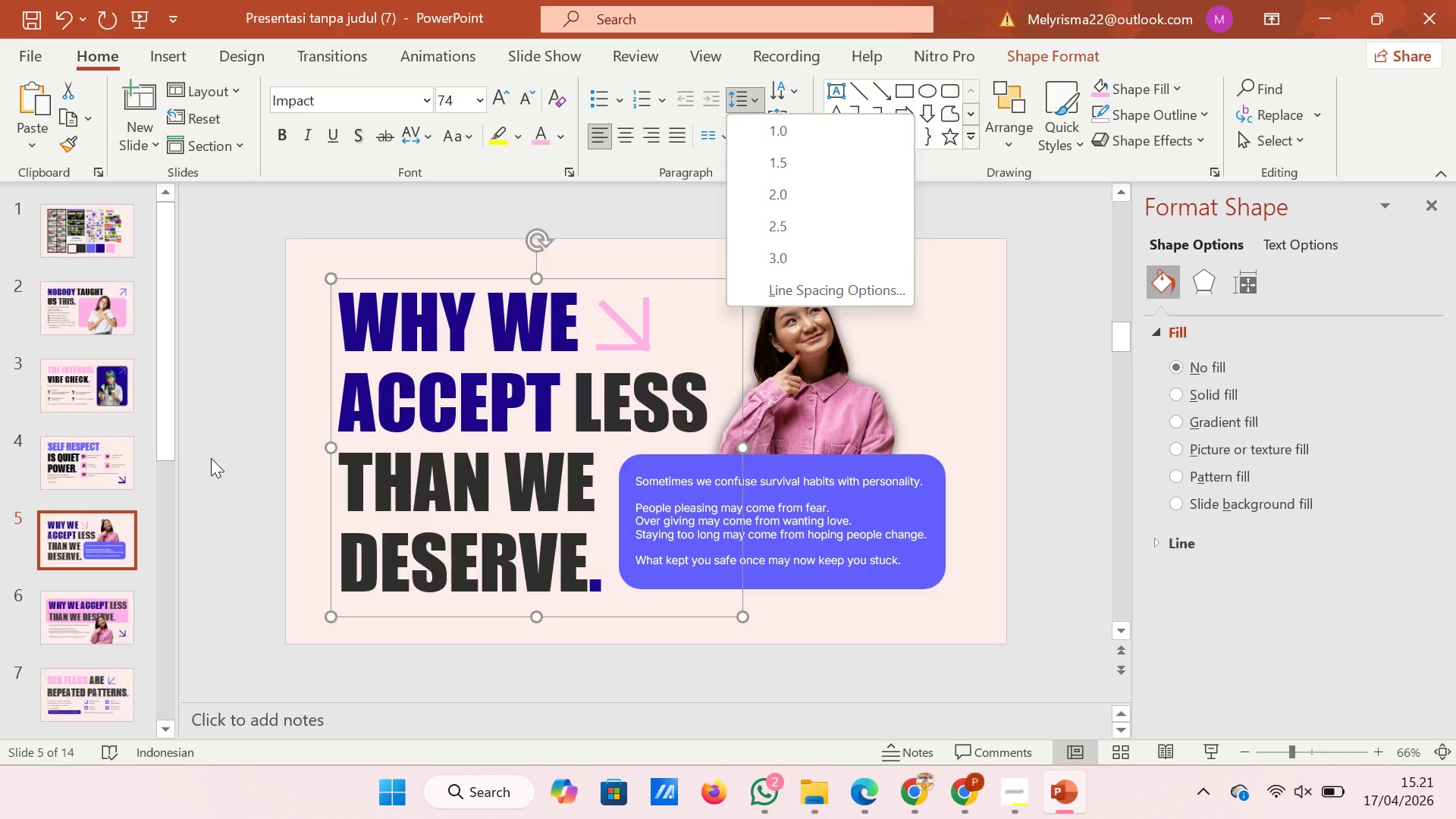 
left_click([62, 609])
 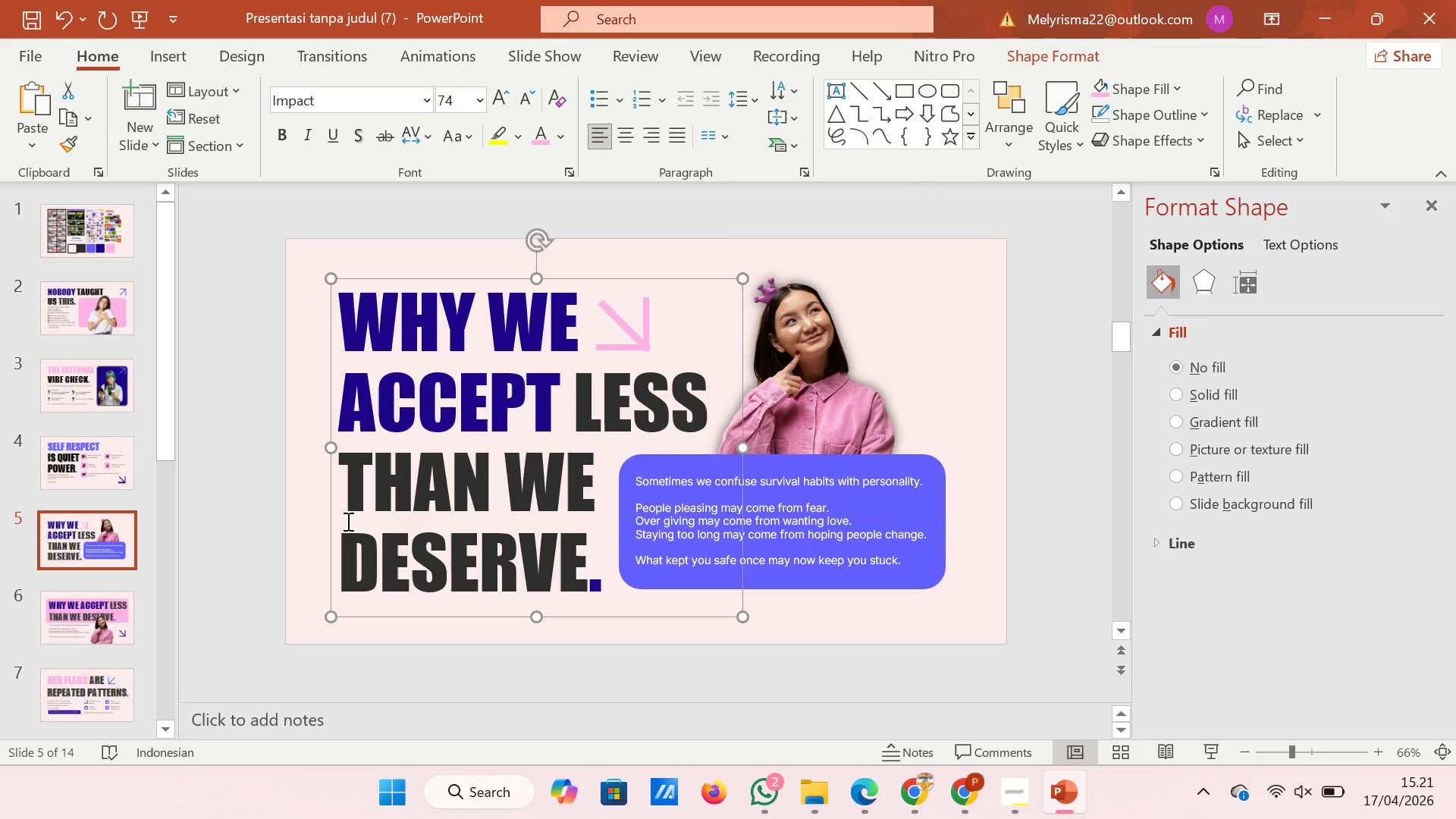 
left_click([108, 625])
 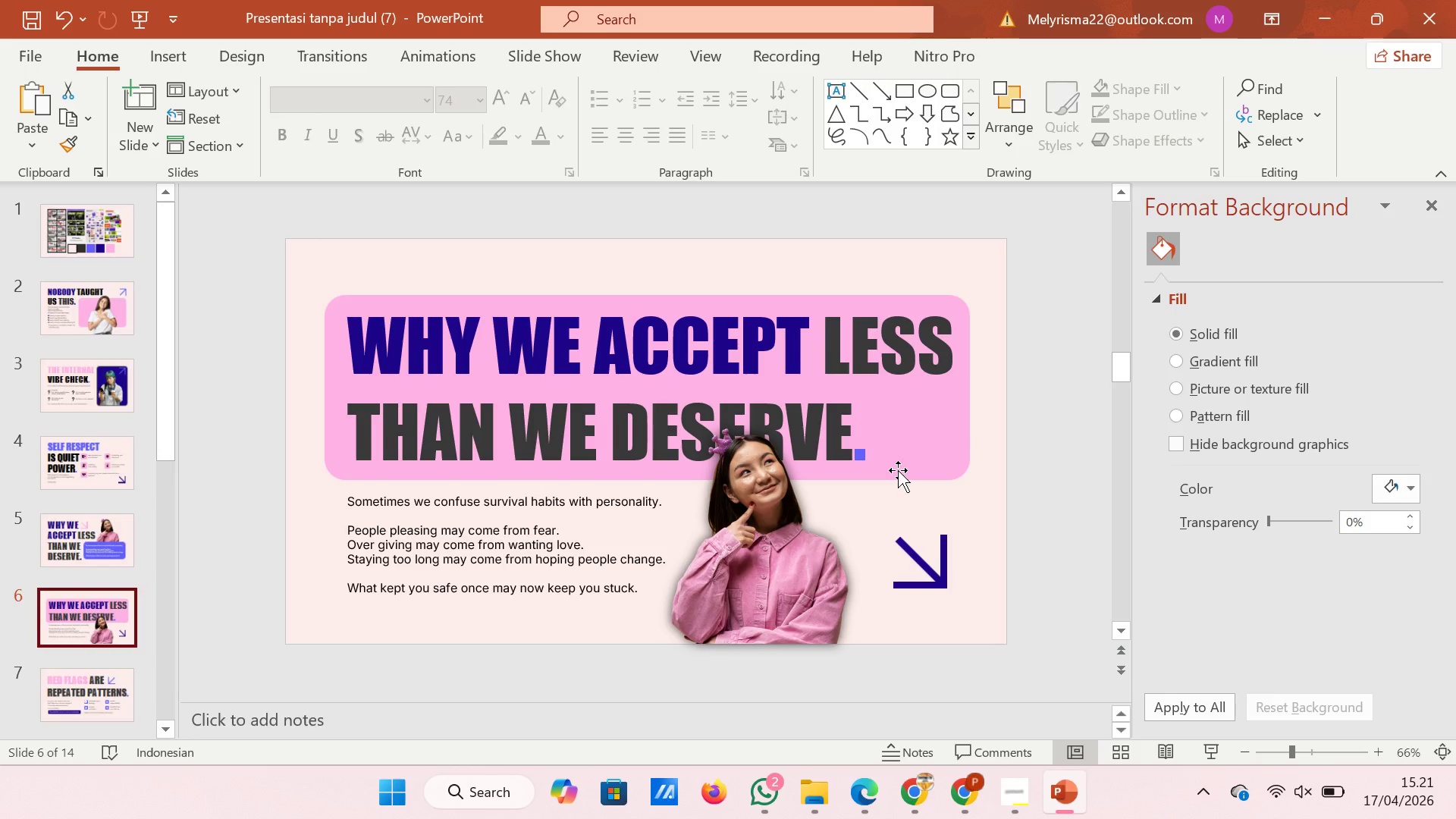 
wait(5.23)
 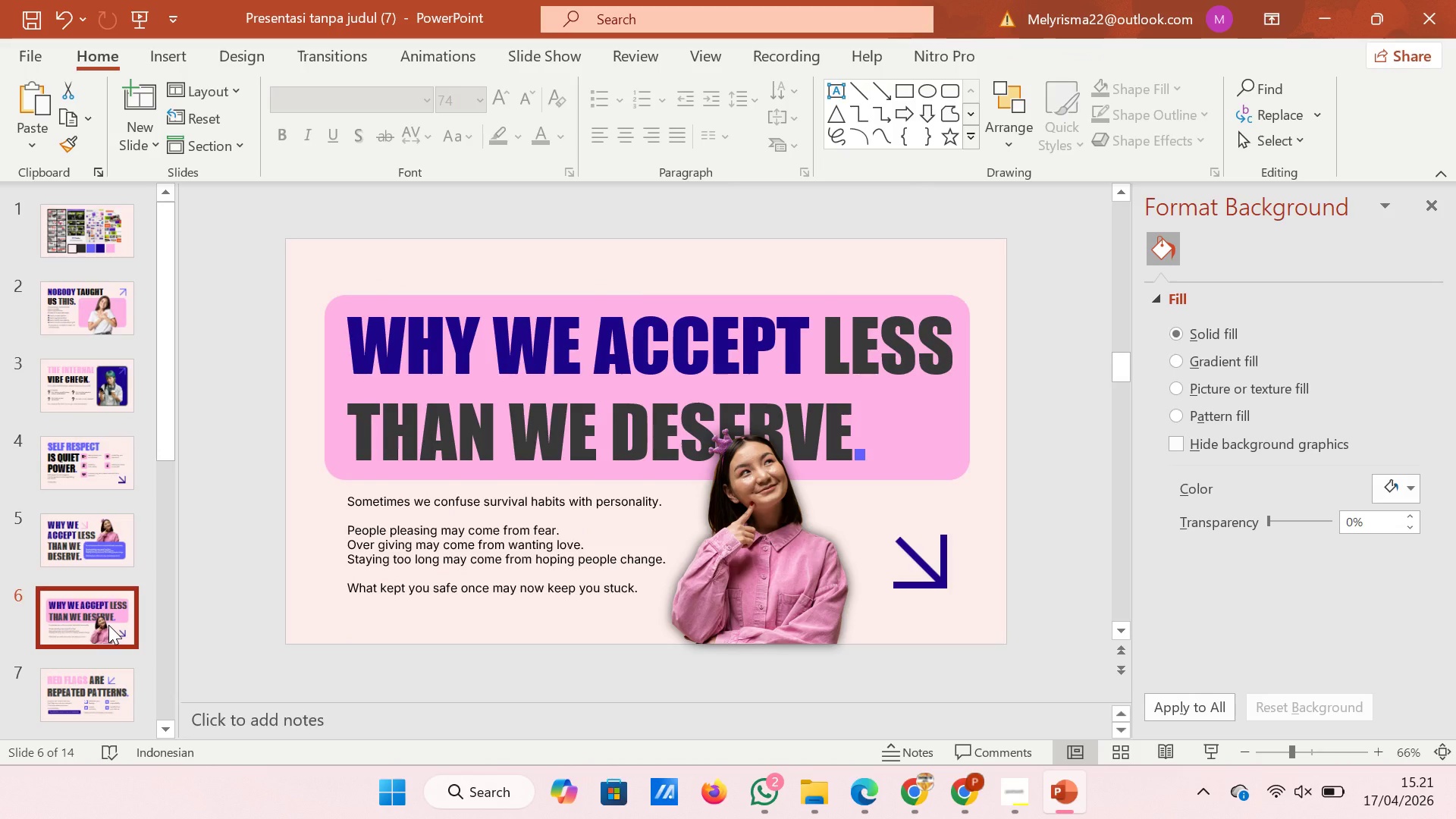 
left_click([830, 442])
 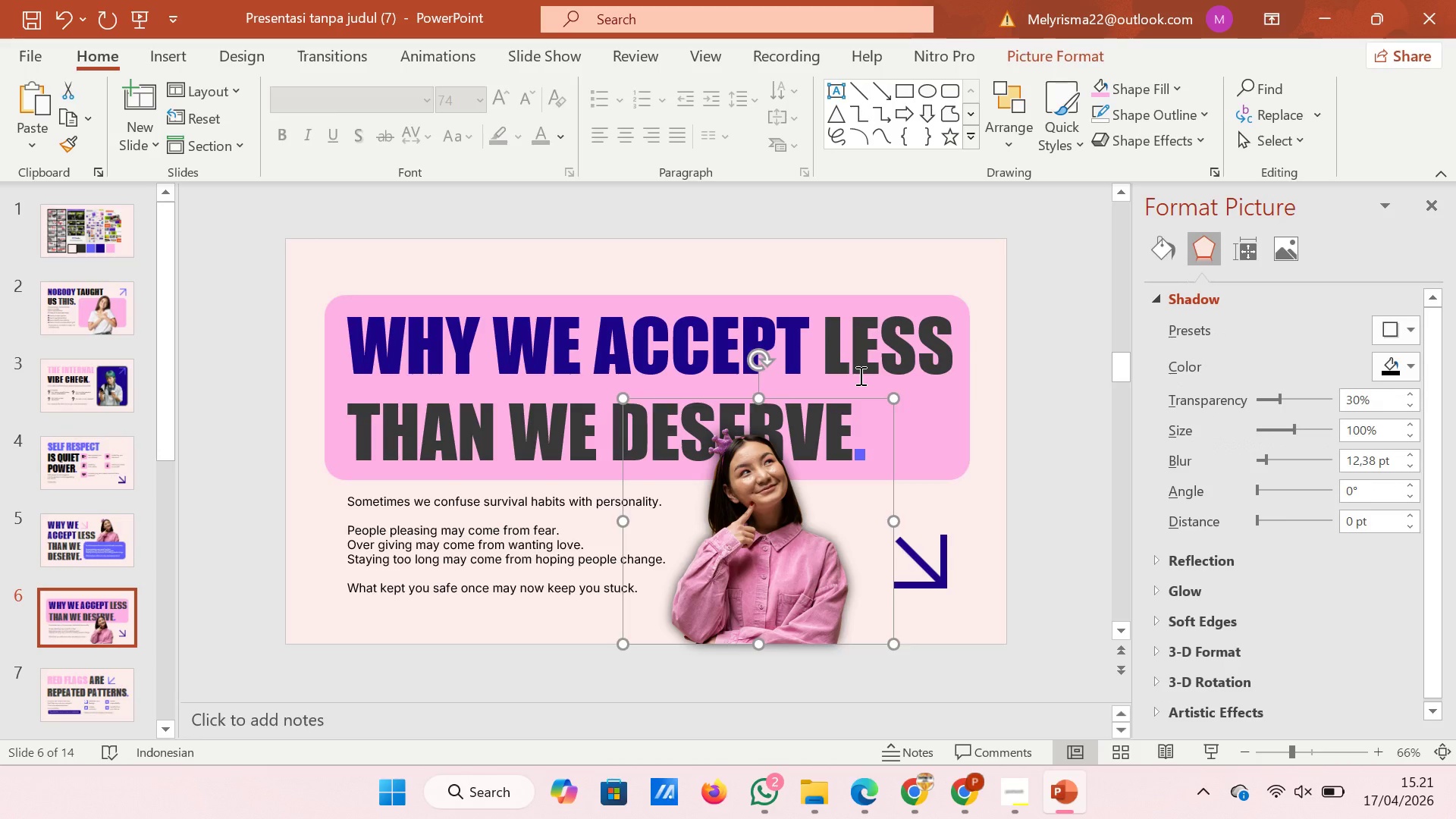 
left_click([859, 375])
 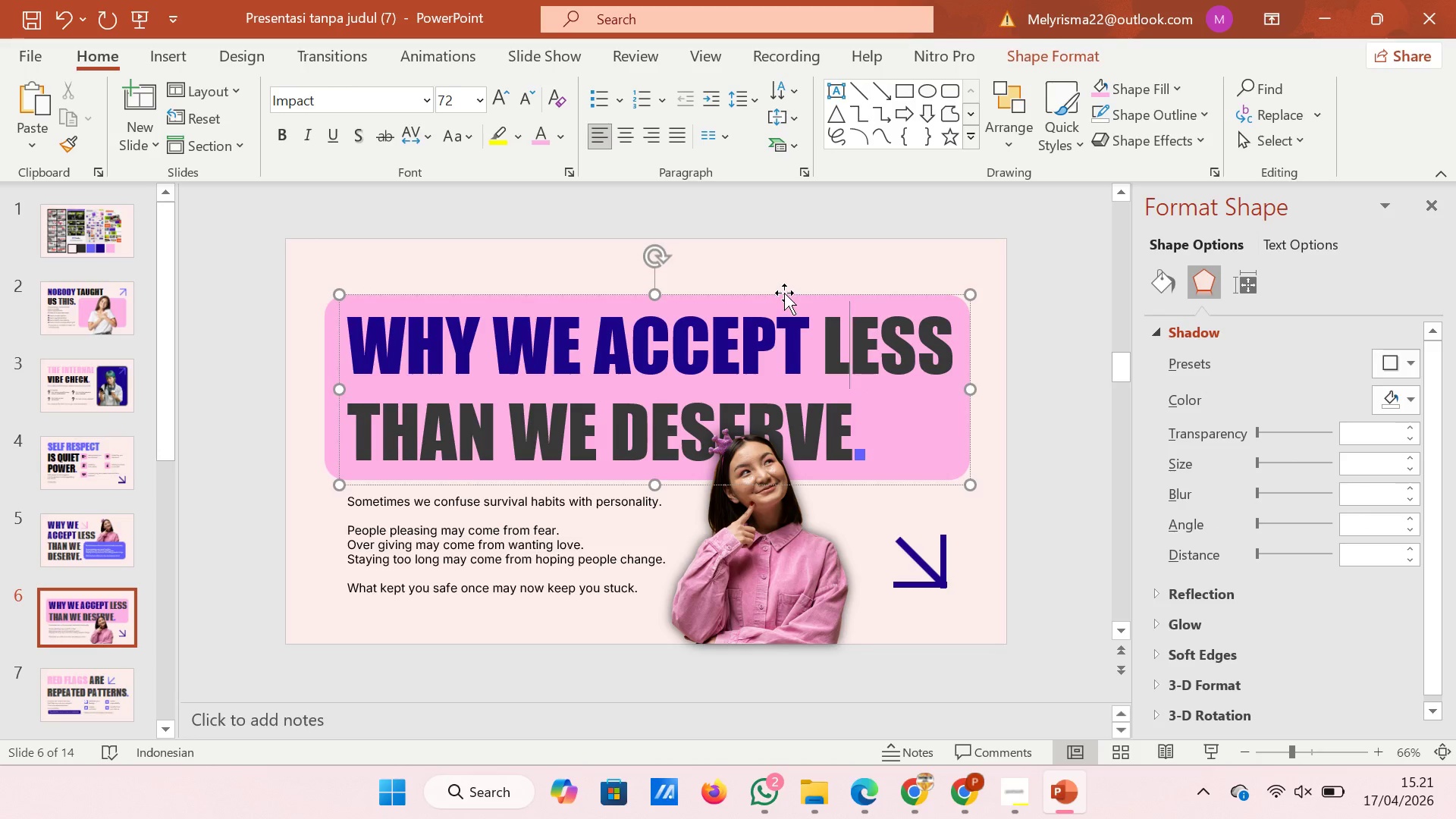 
left_click([784, 291])
 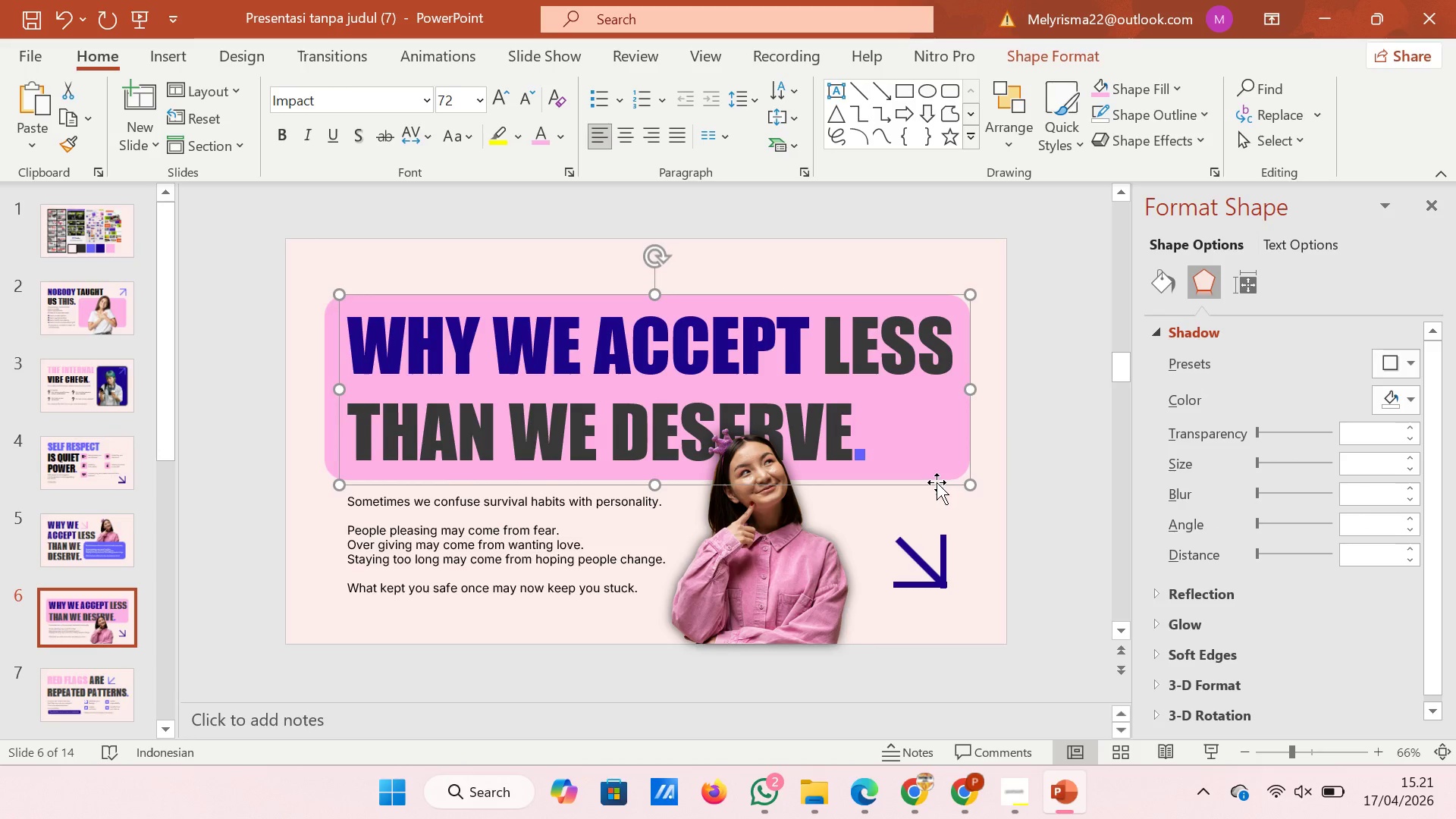 
left_click_drag(start_coordinate=[937, 482], to_coordinate=[931, 482])
 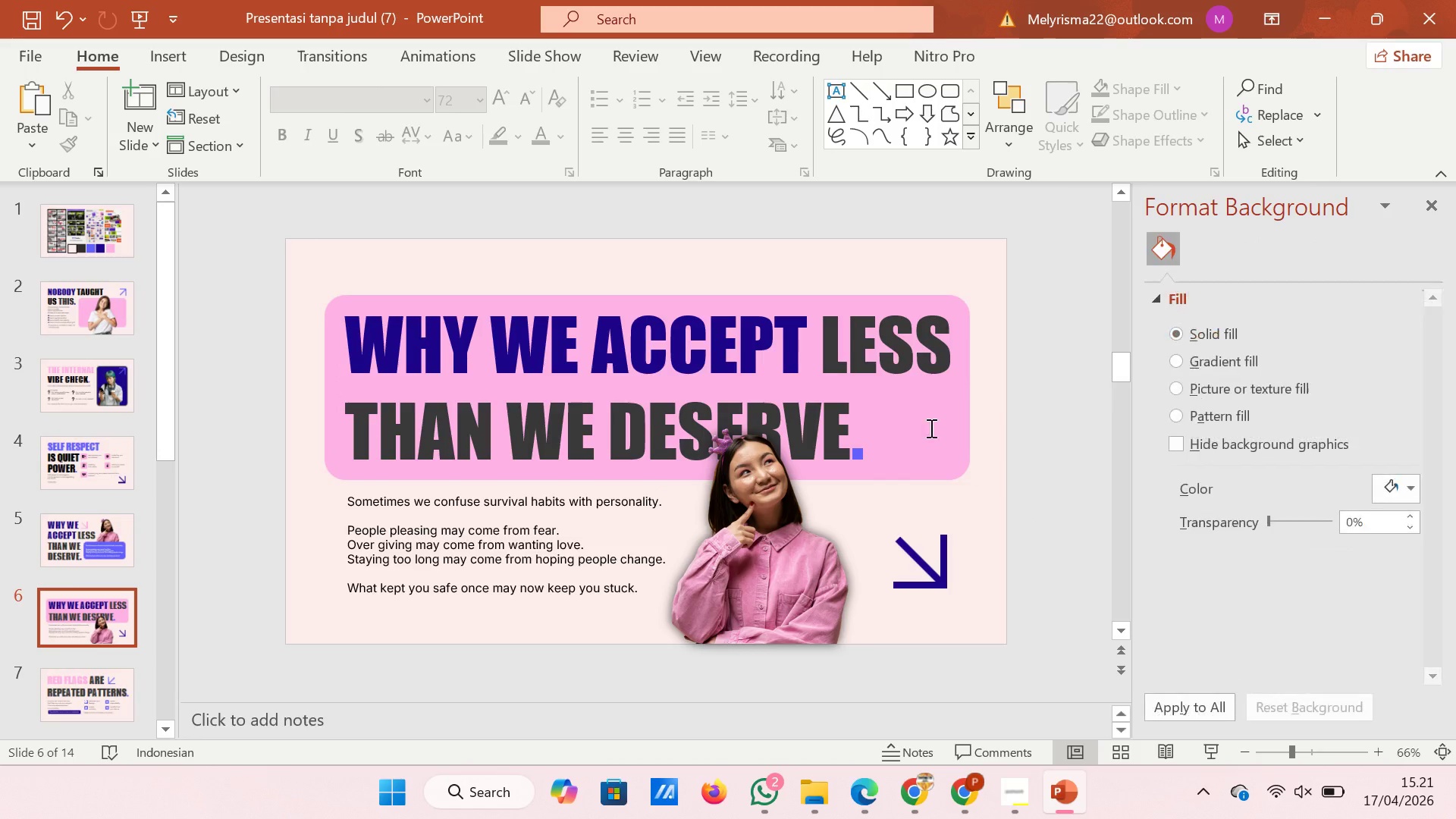 
left_click([921, 421])
 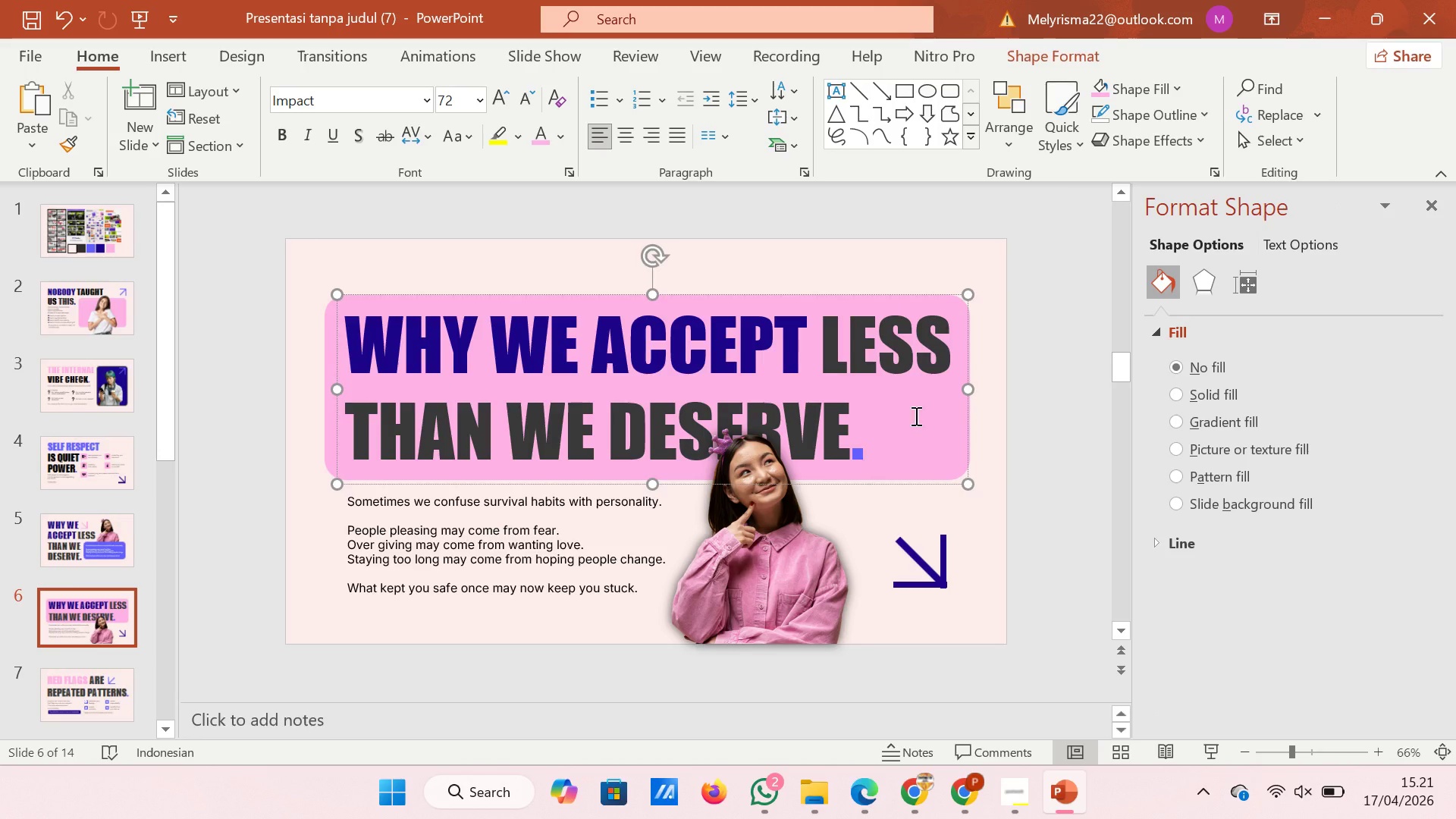 
wait(8.31)
 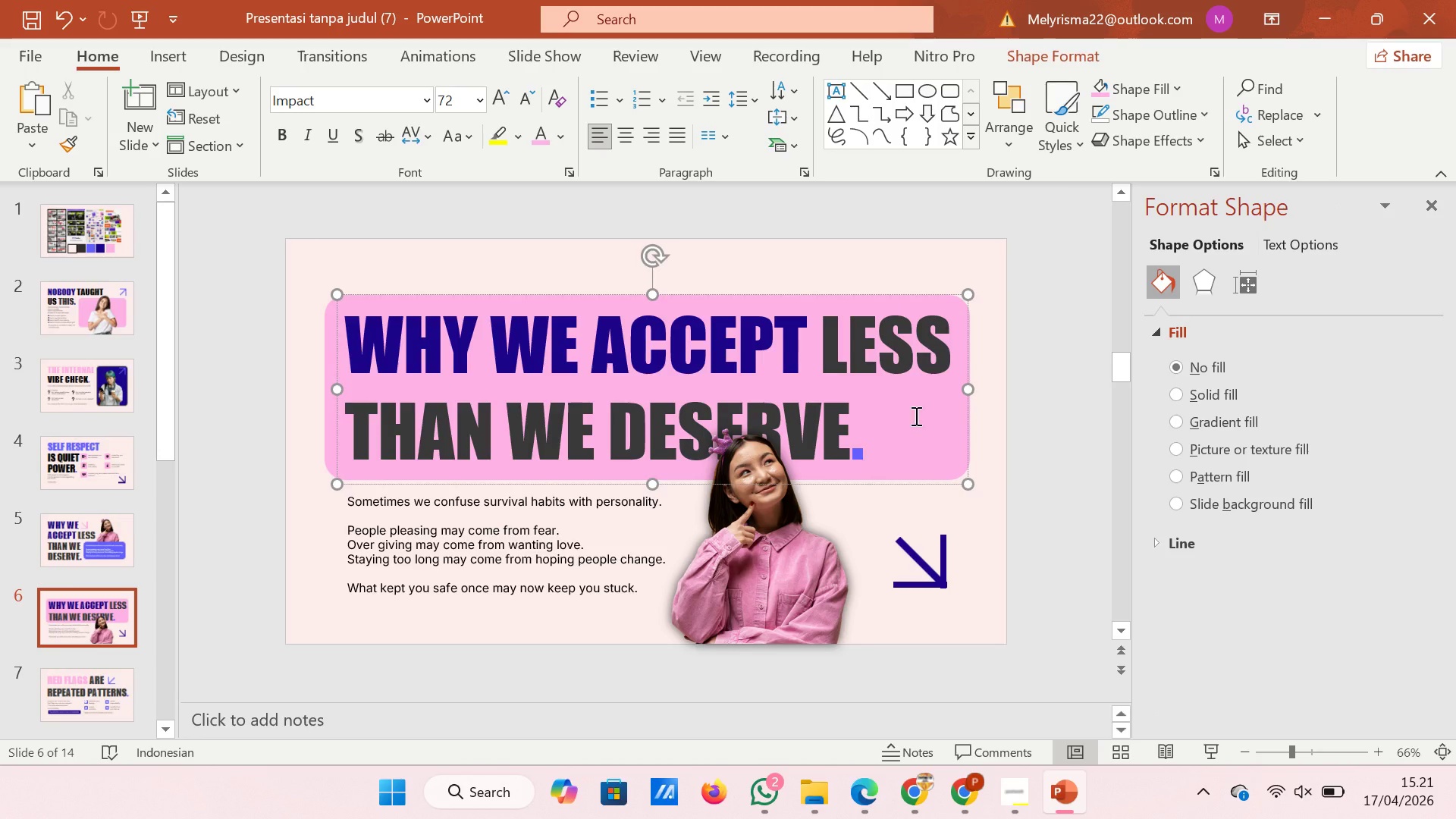 
left_click([747, 102])
 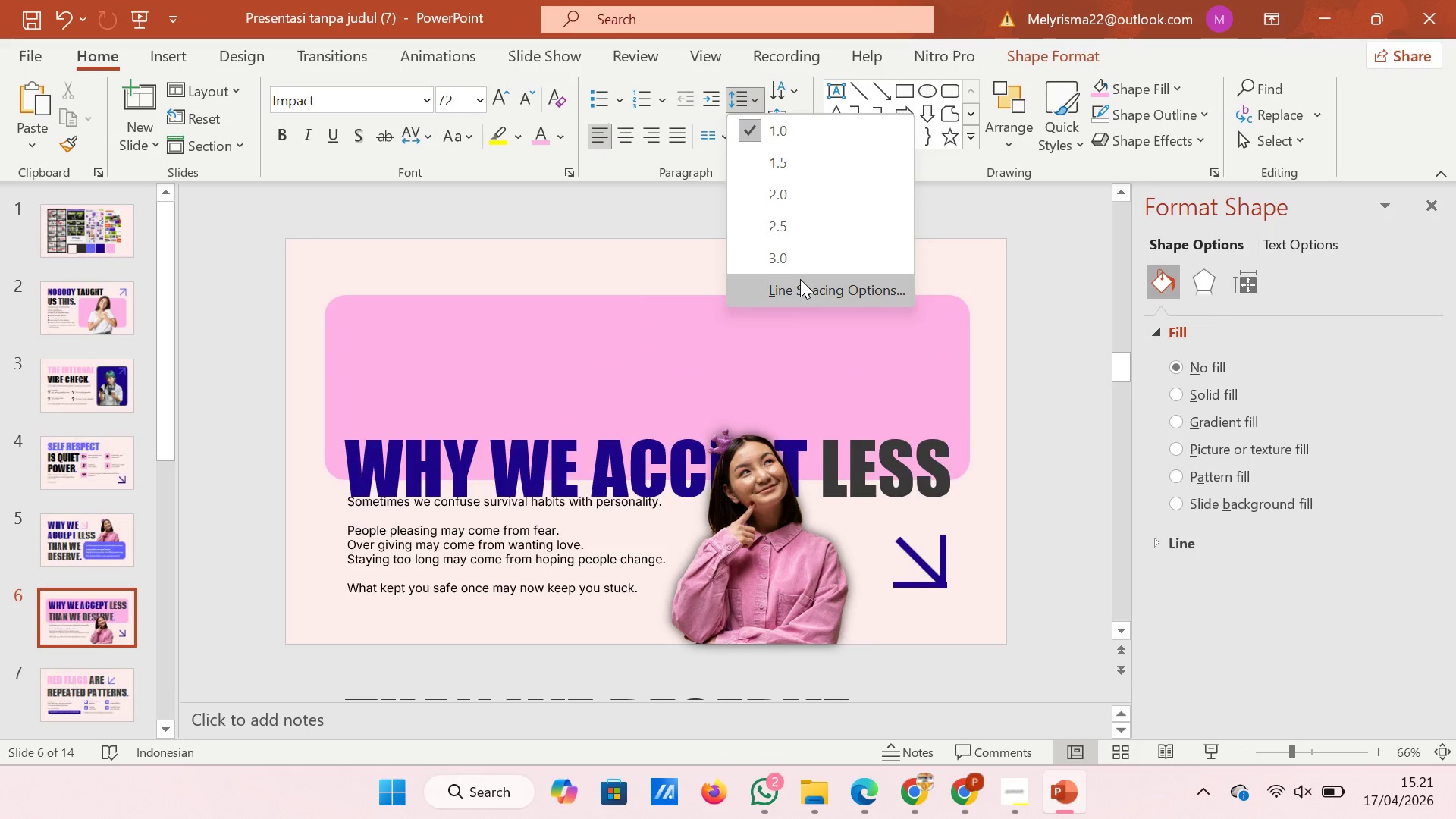 
left_click([800, 283])
 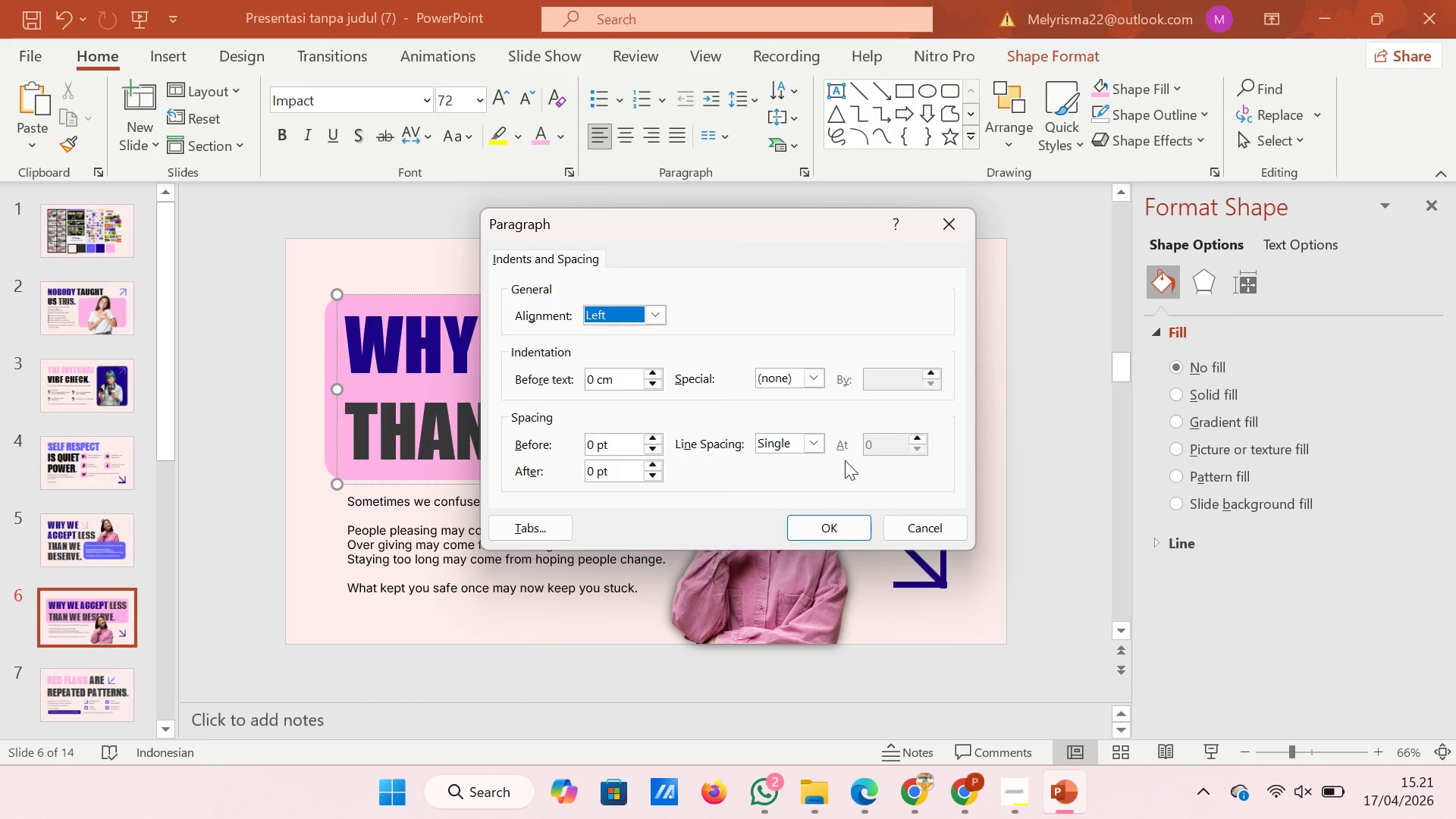 
left_click([813, 438])
 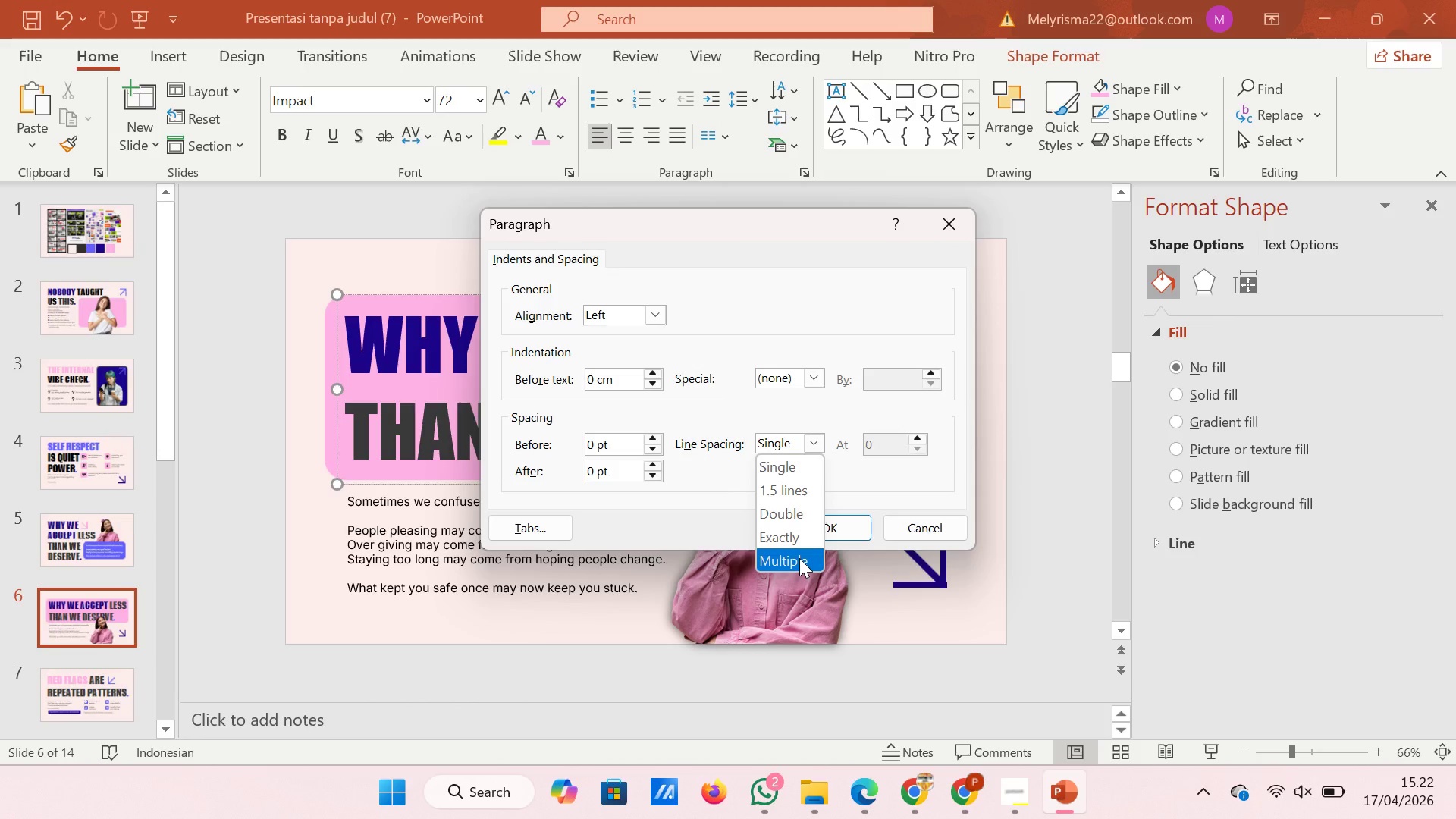 
left_click([799, 558])
 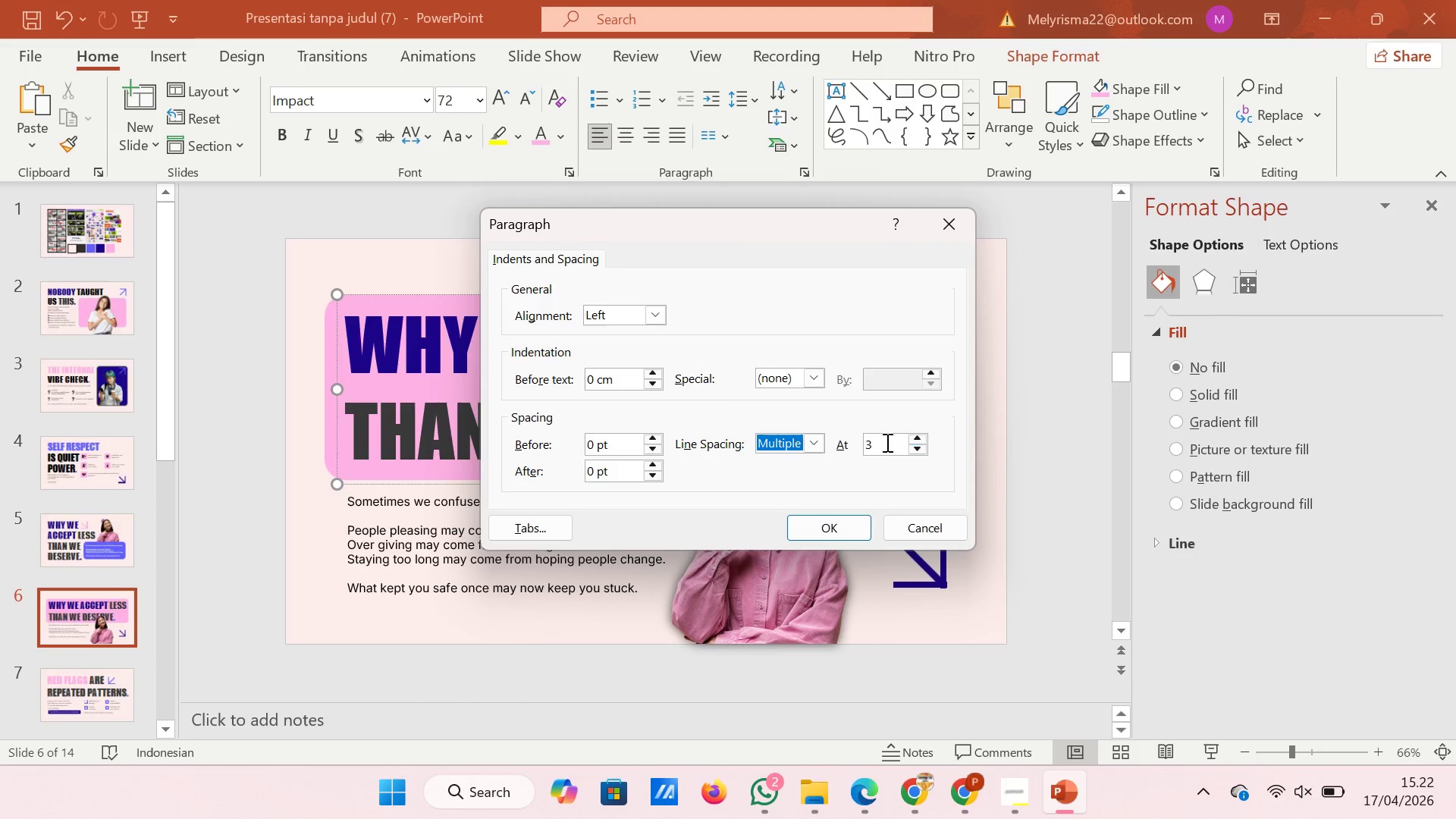 
left_click([886, 442])
 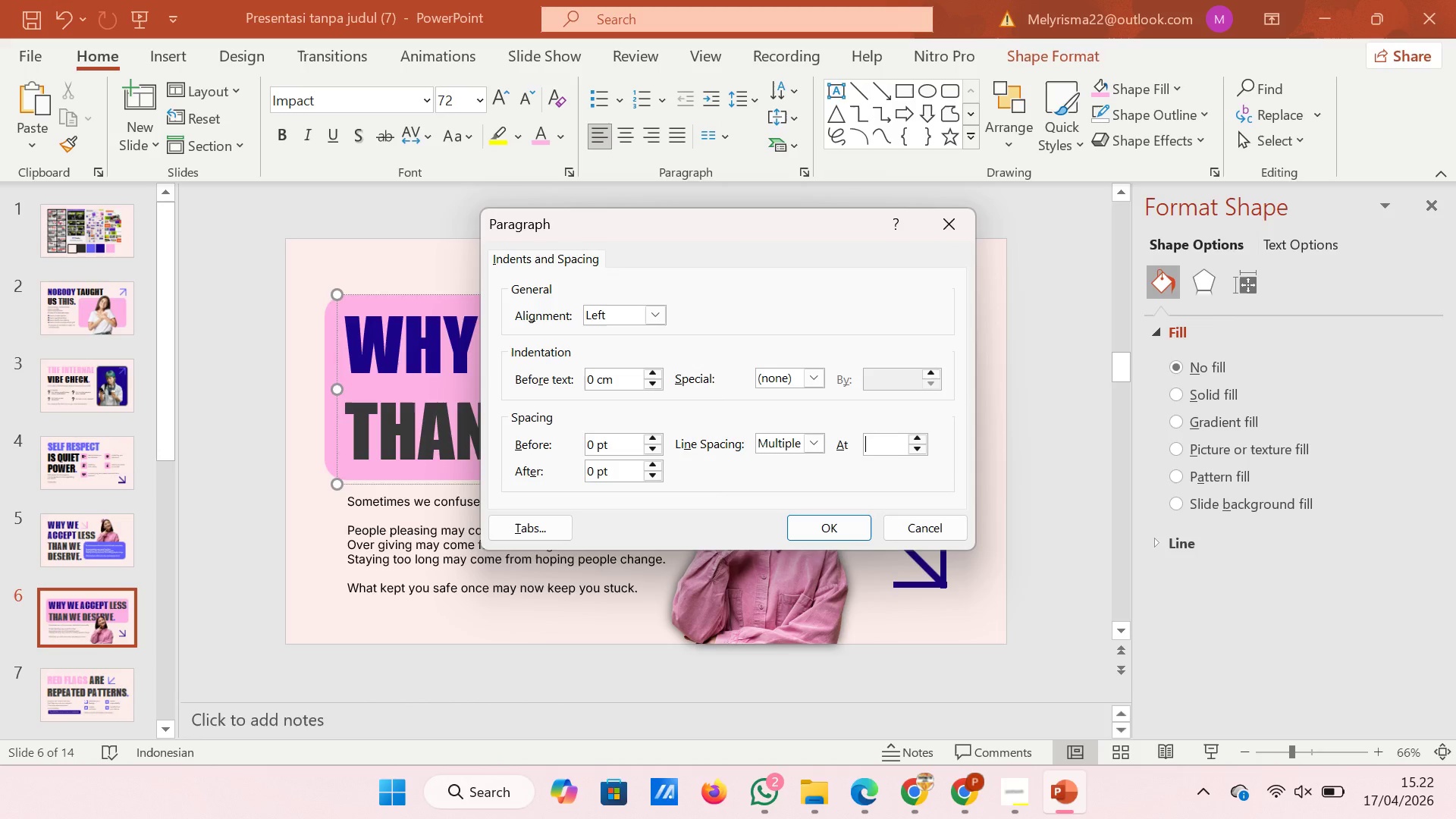 
key(Backspace)
 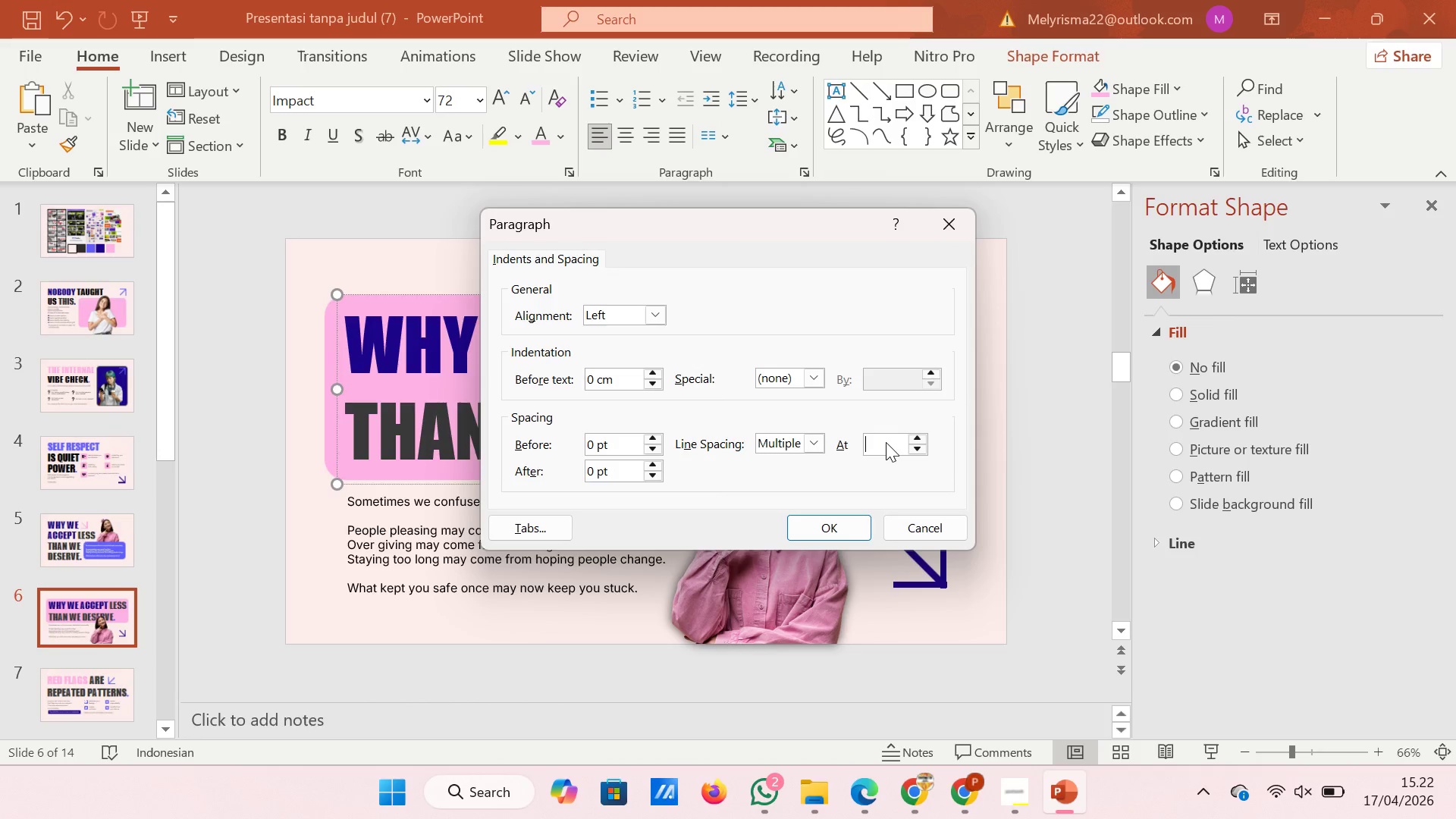 
key(0)
 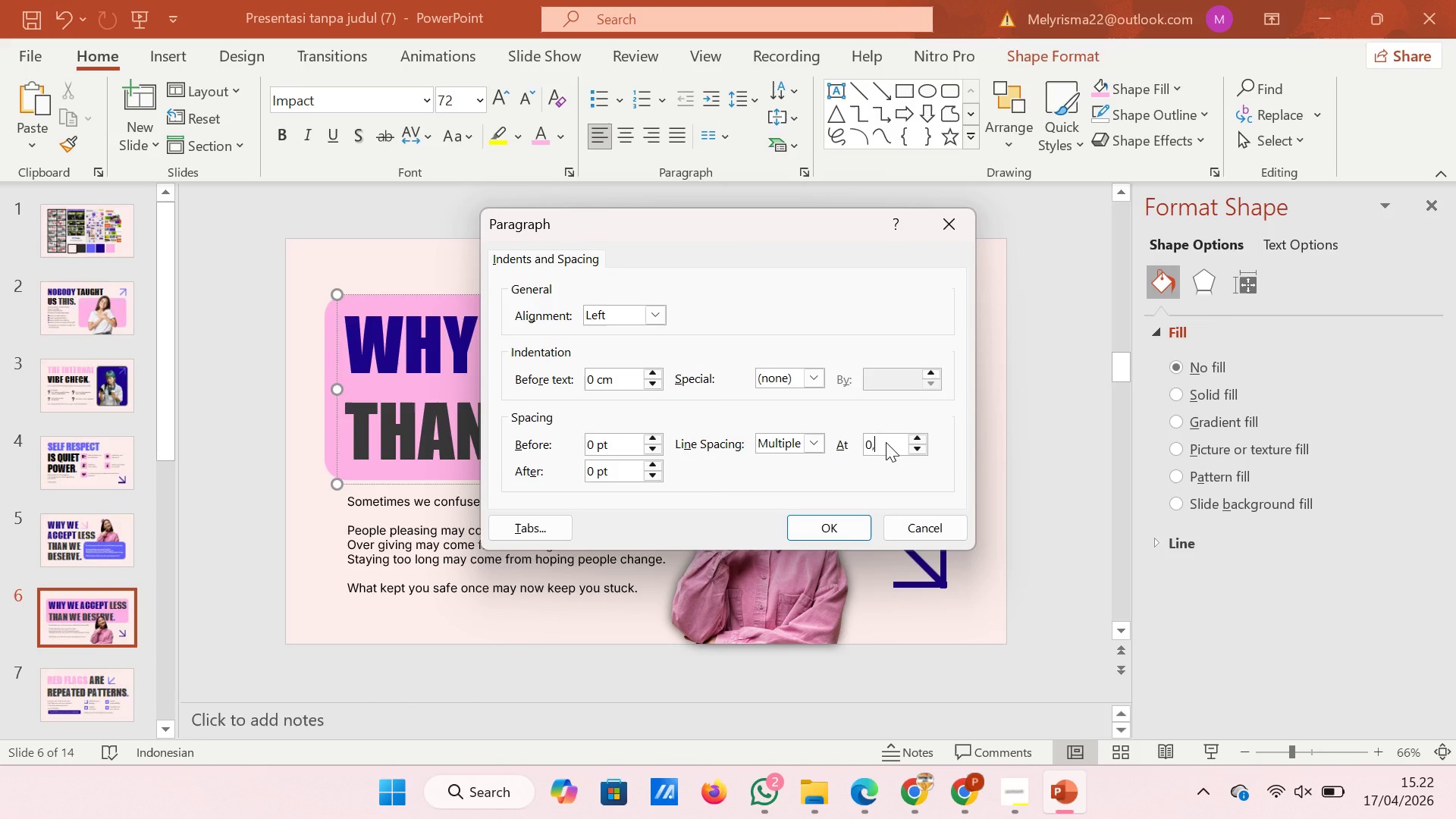 
key(Comma)
 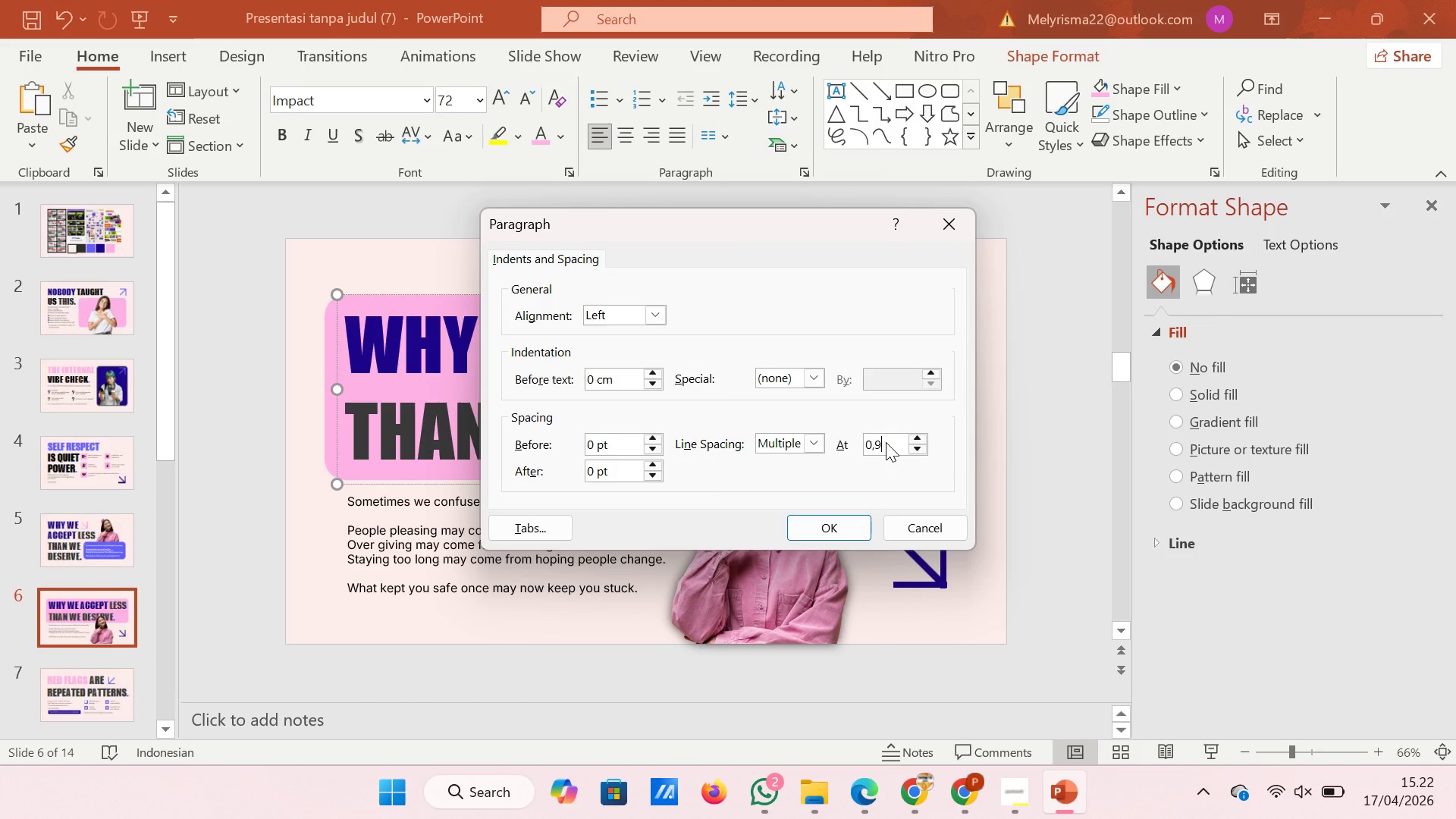 
key(9)
 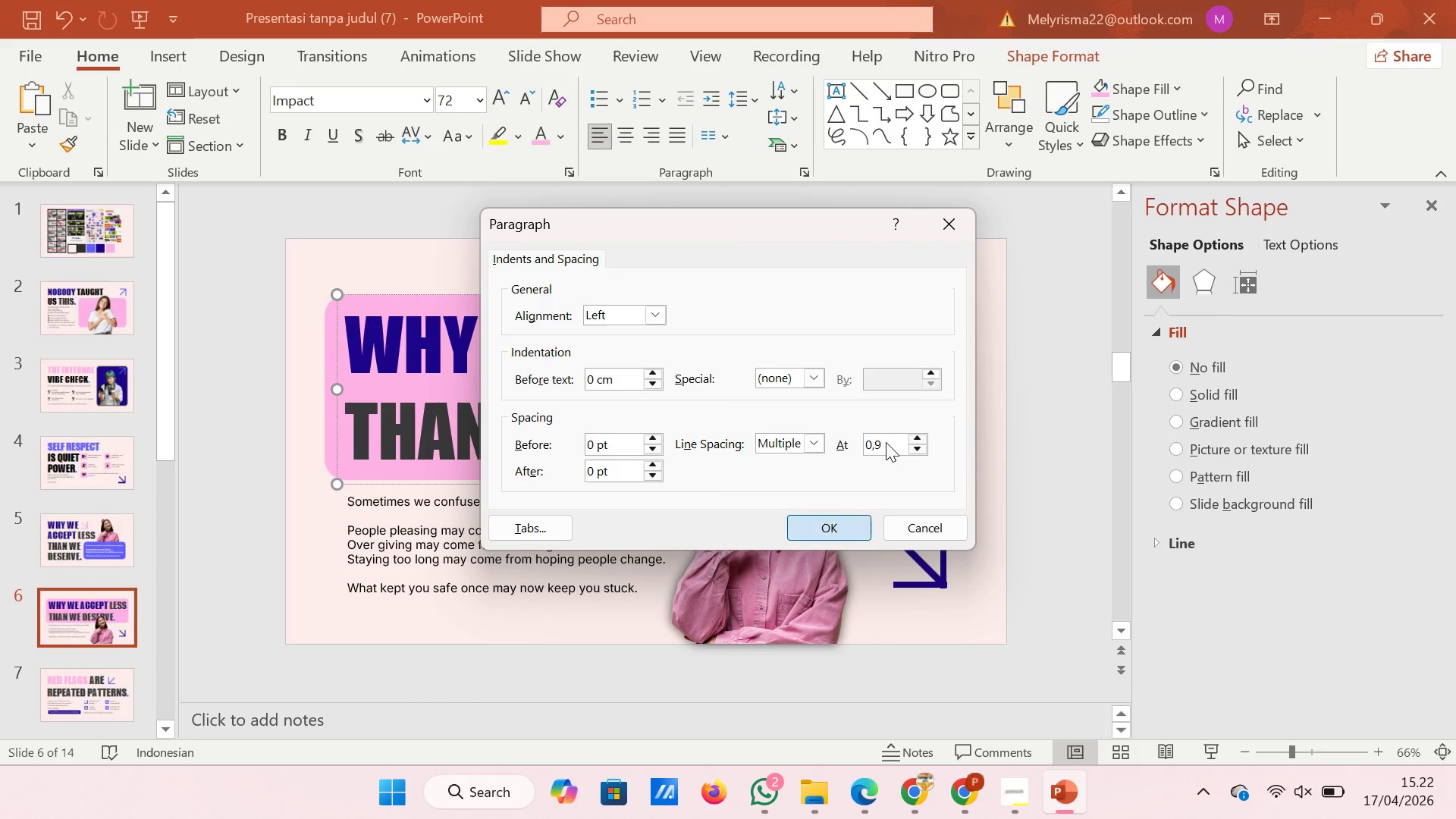 
key(Enter)
 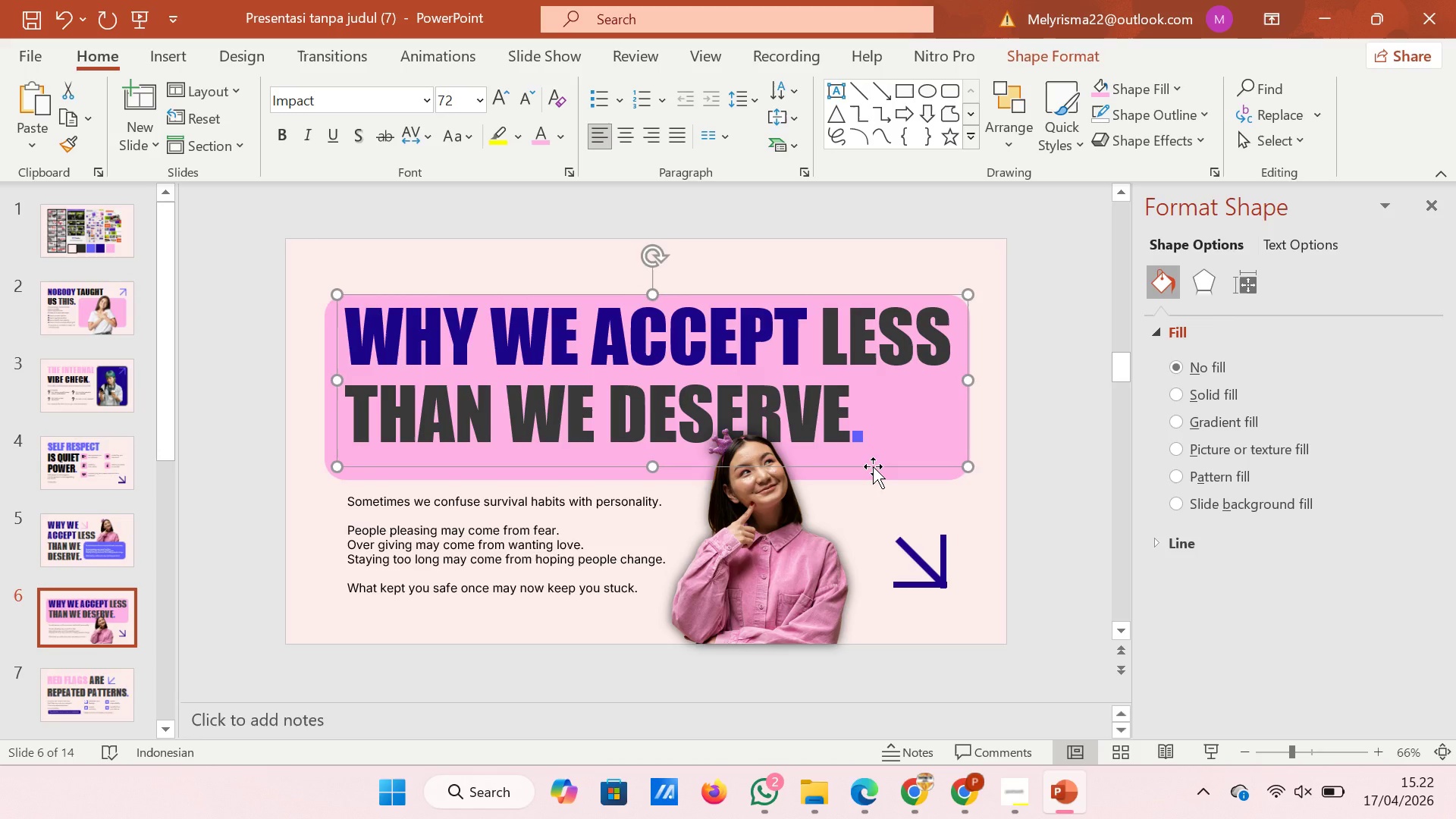 
key(ArrowDown)
 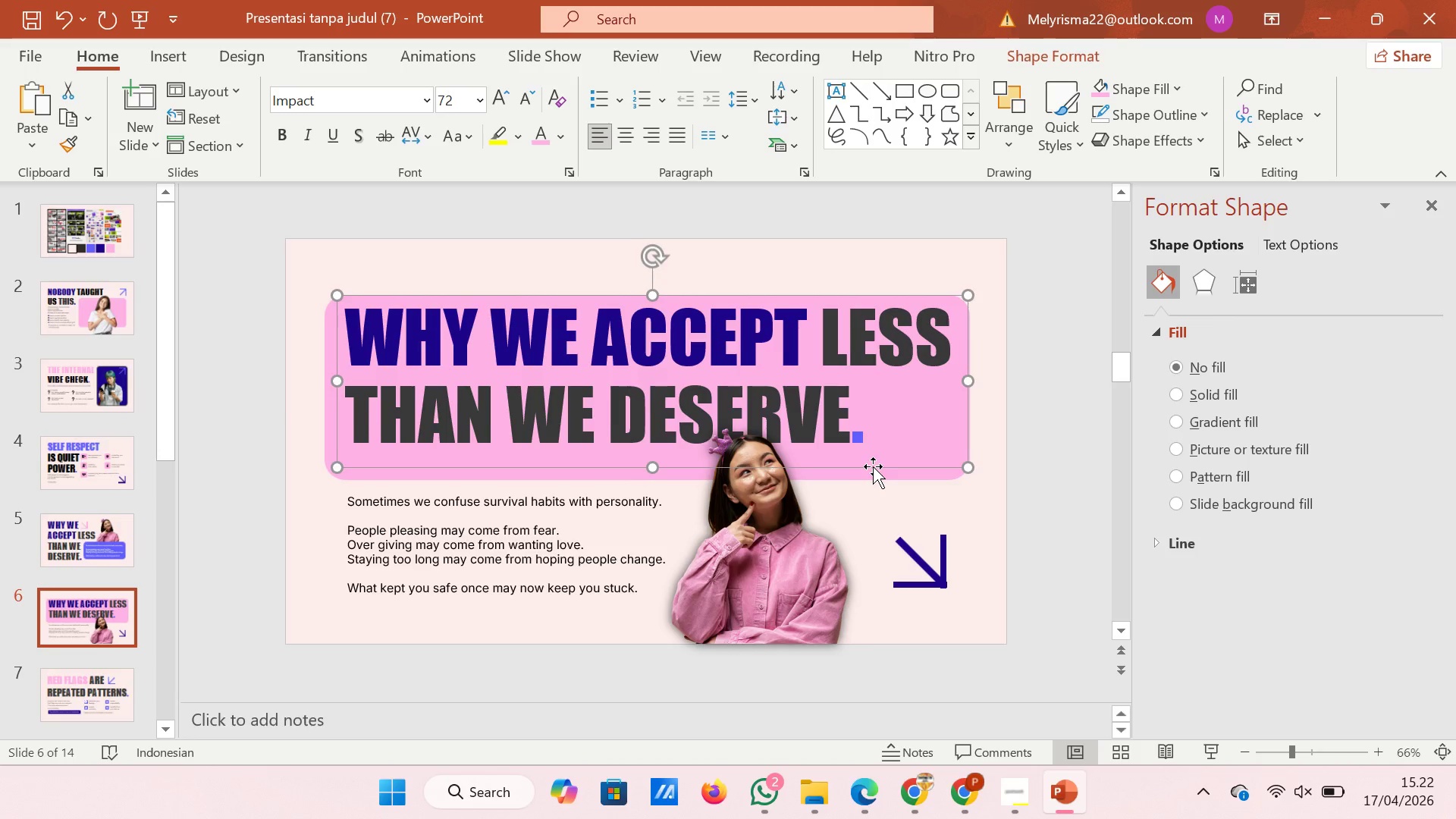 
key(ArrowDown)
 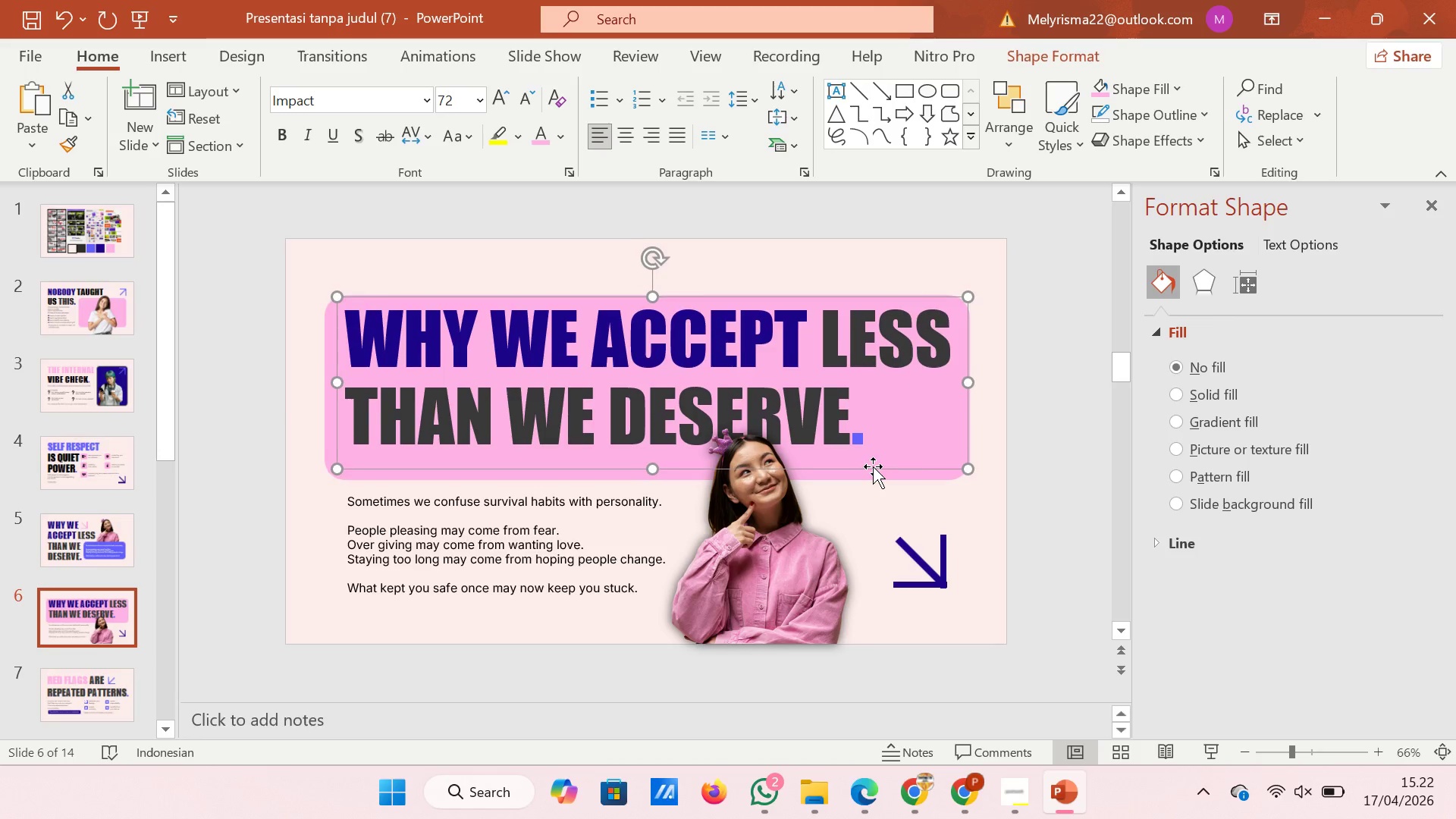 
key(ArrowDown)
 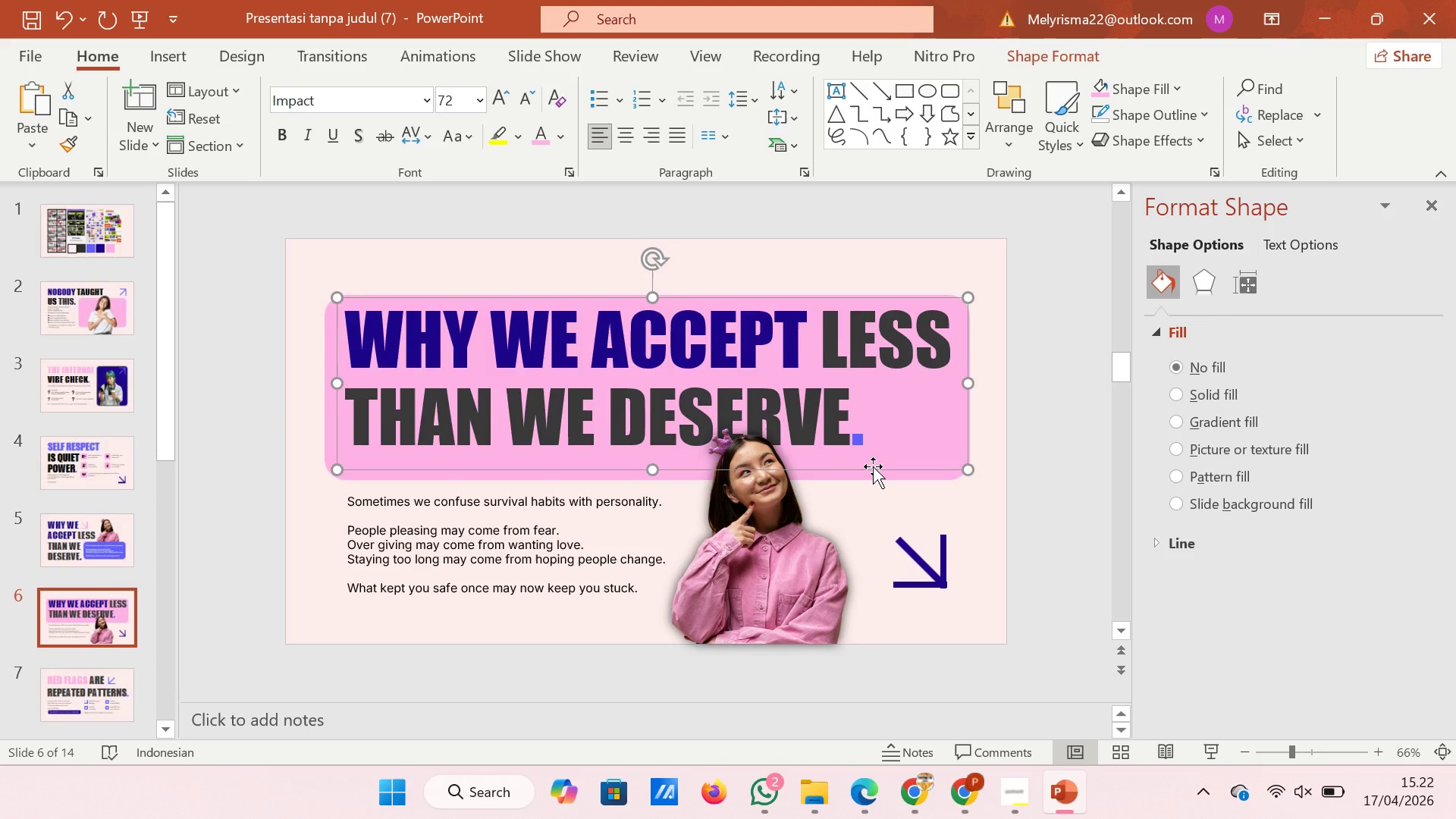 
key(ArrowDown)
 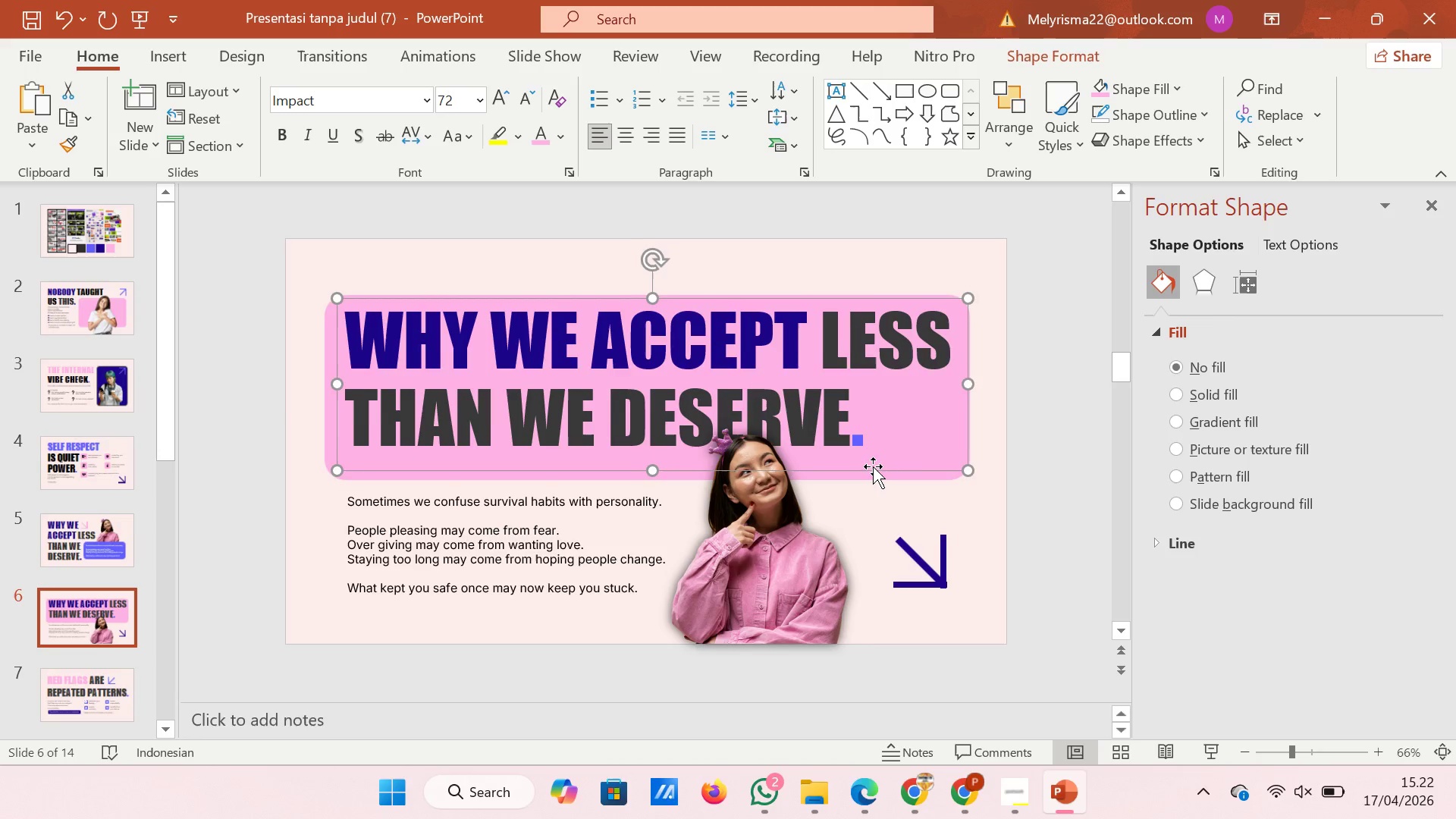 
key(ArrowDown)
 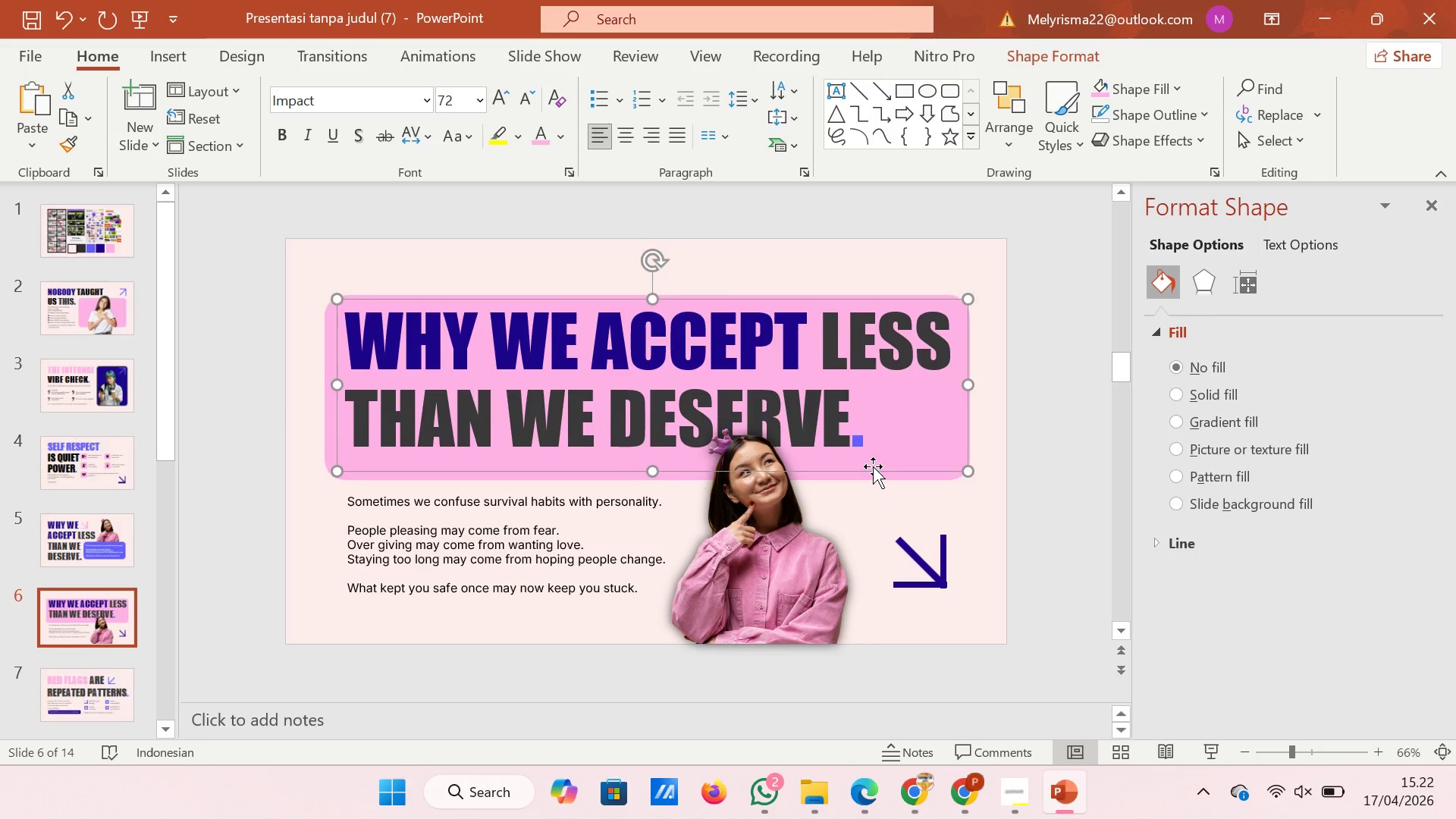 
key(ArrowDown)
 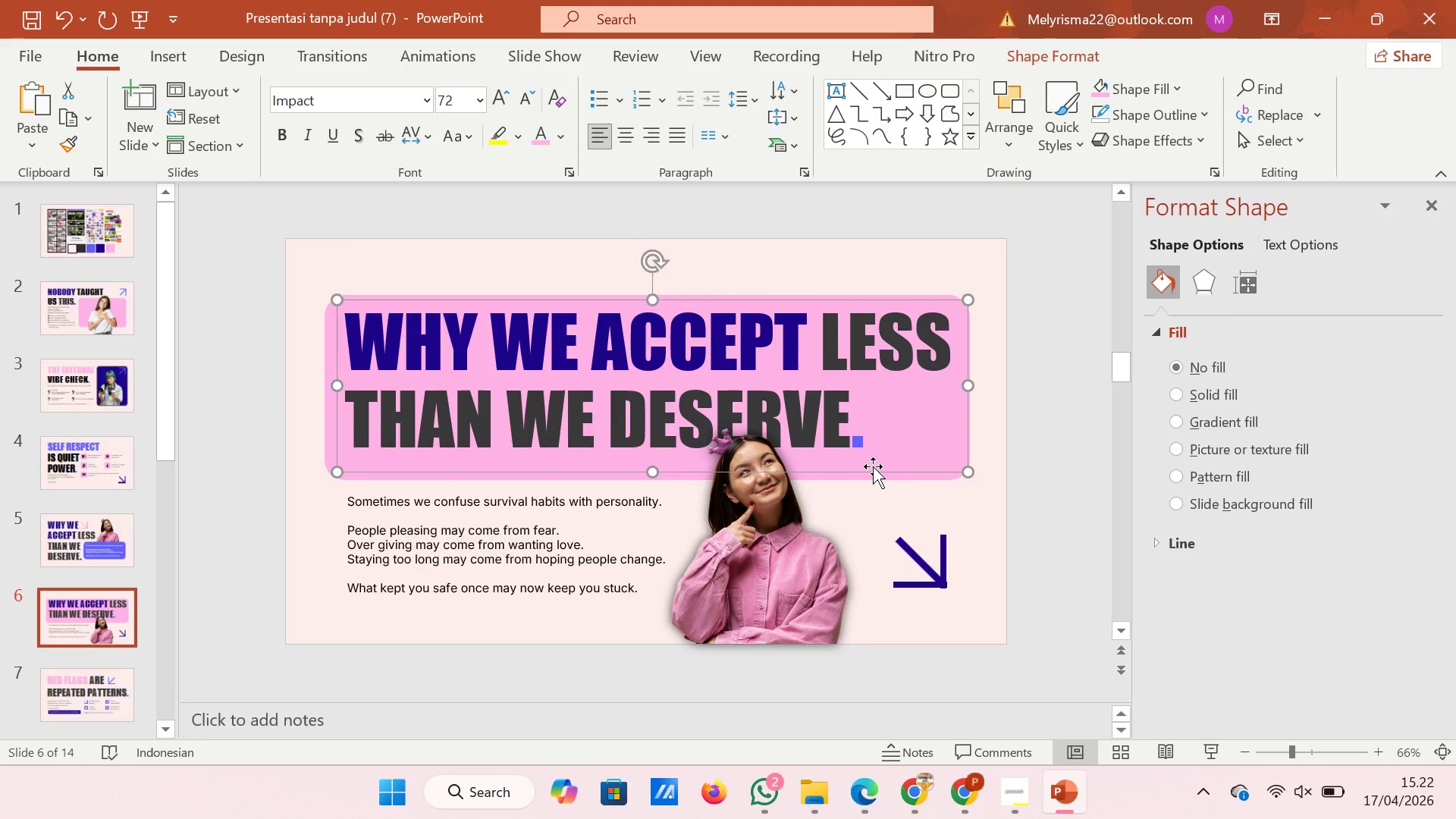 
key(ArrowDown)
 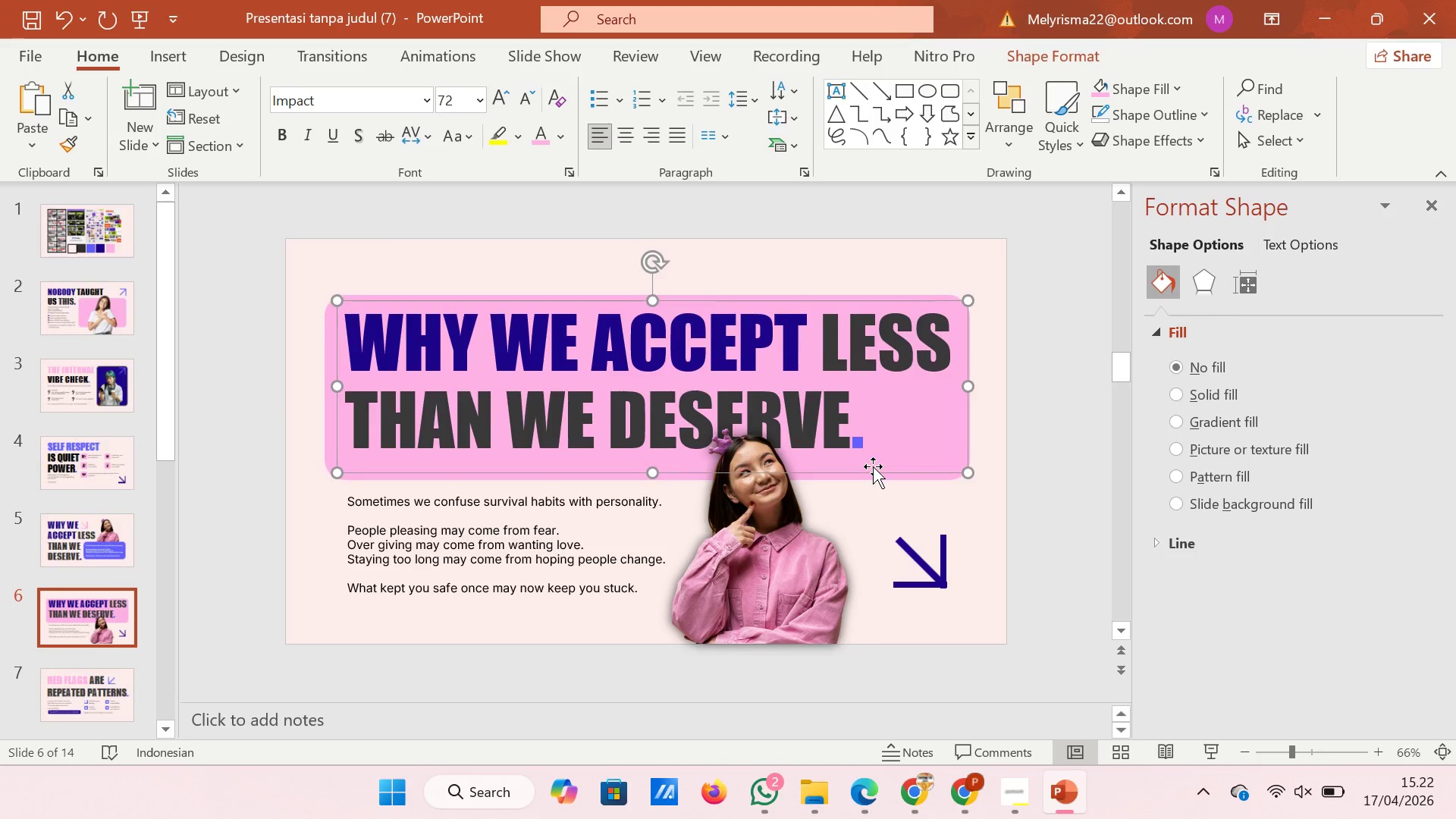 
key(ArrowDown)
 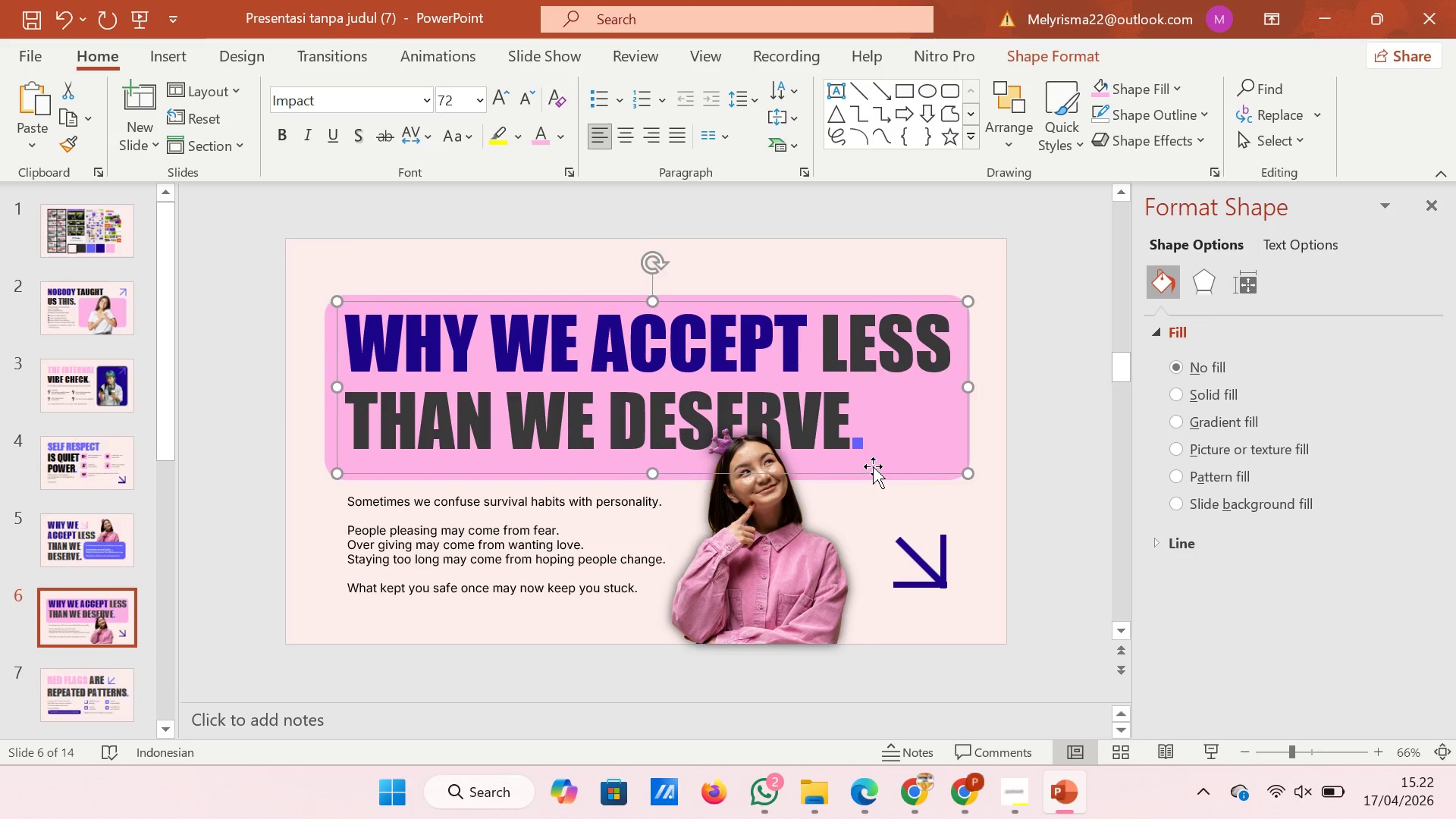 
key(ArrowDown)
 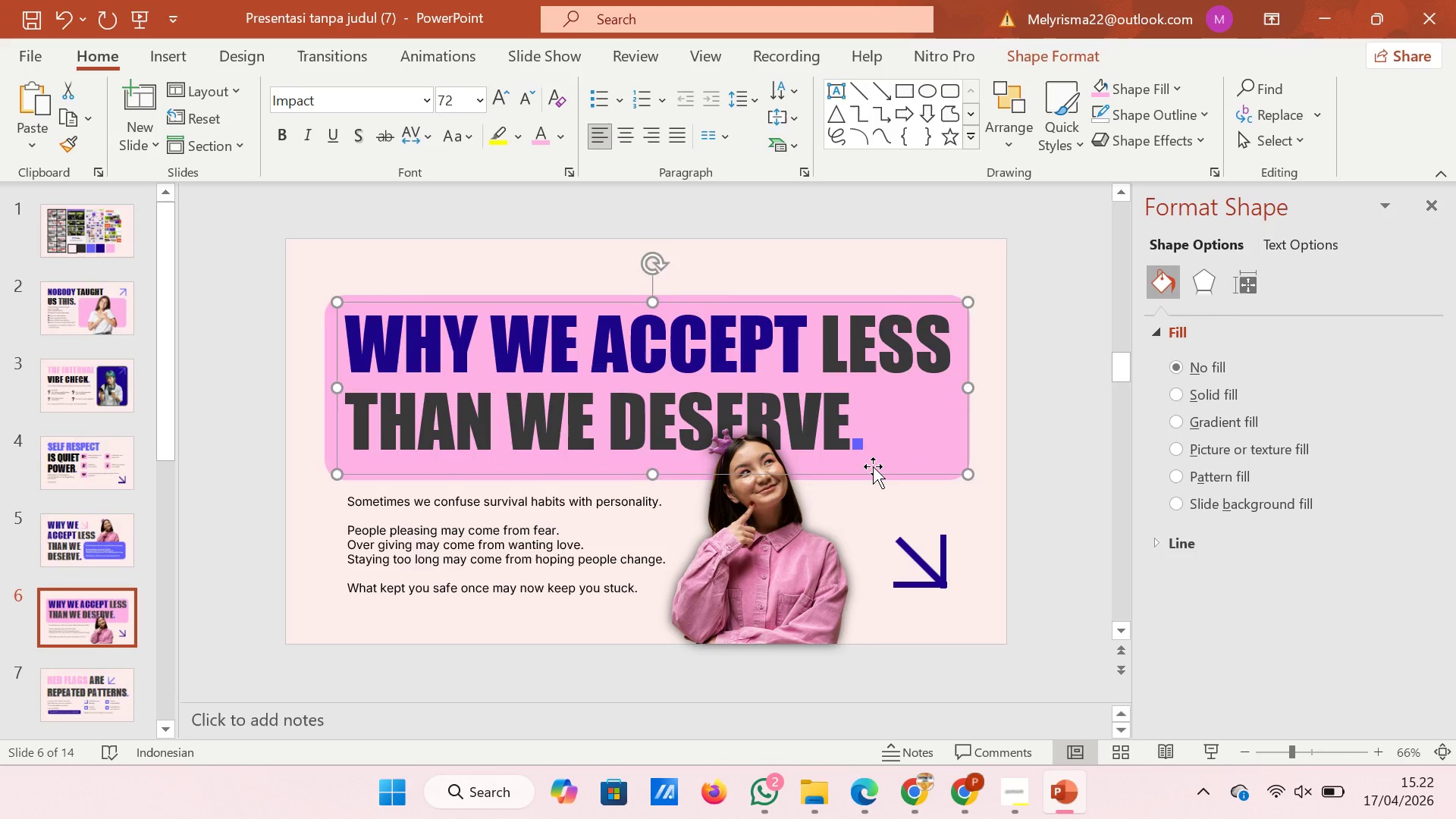 
key(ArrowDown)
 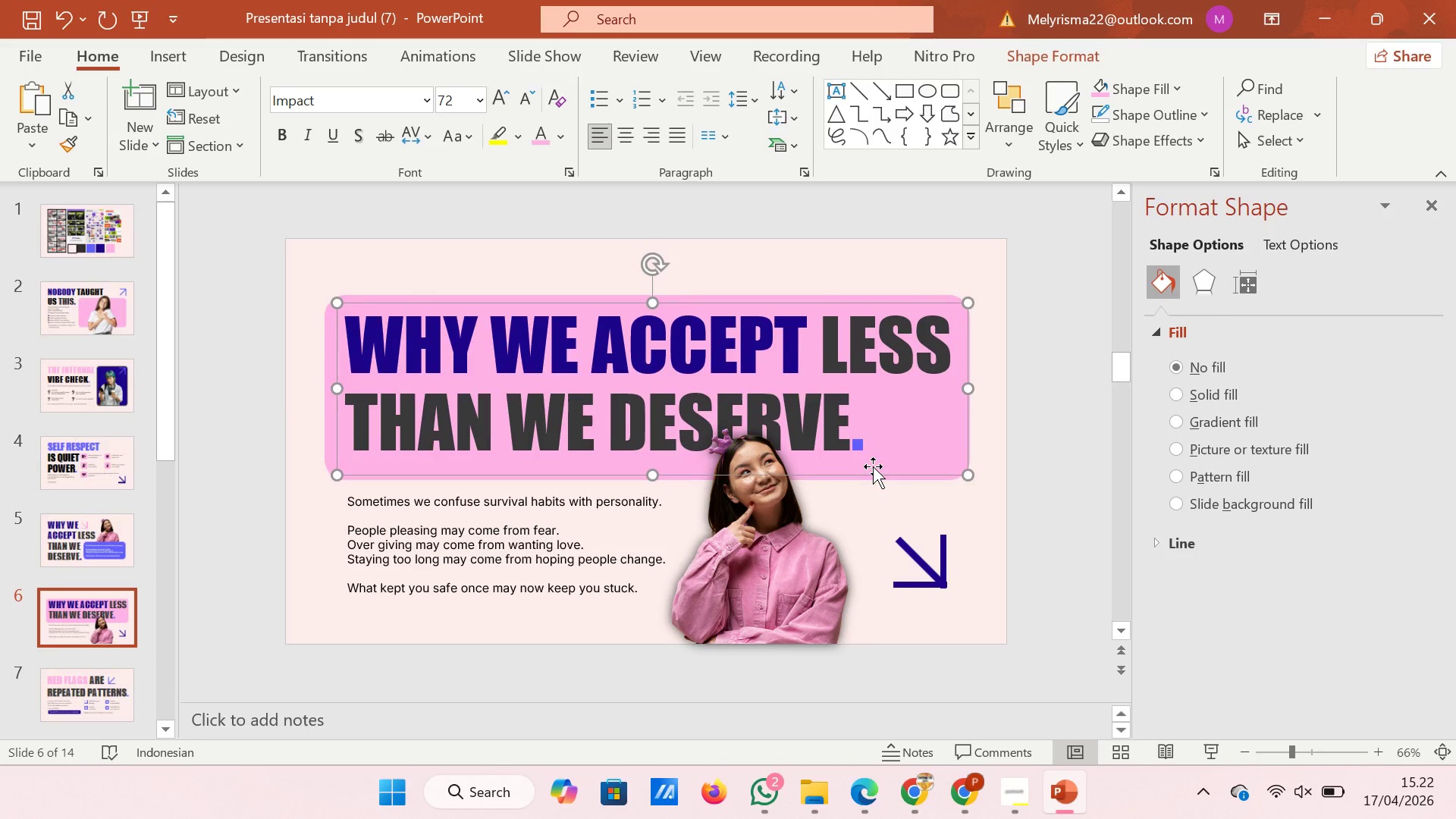 
key(ArrowDown)
 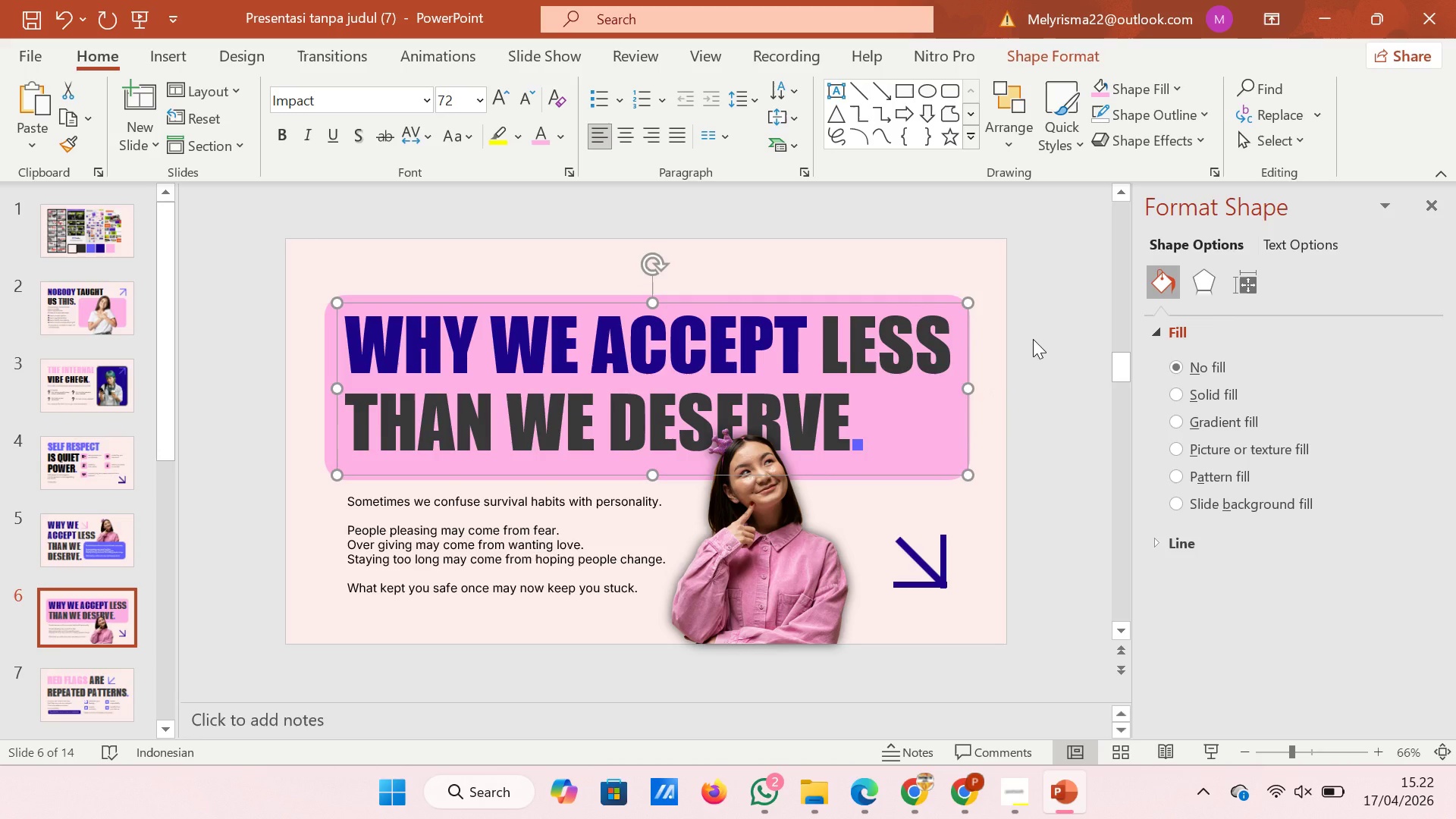 
left_click([1037, 343])
 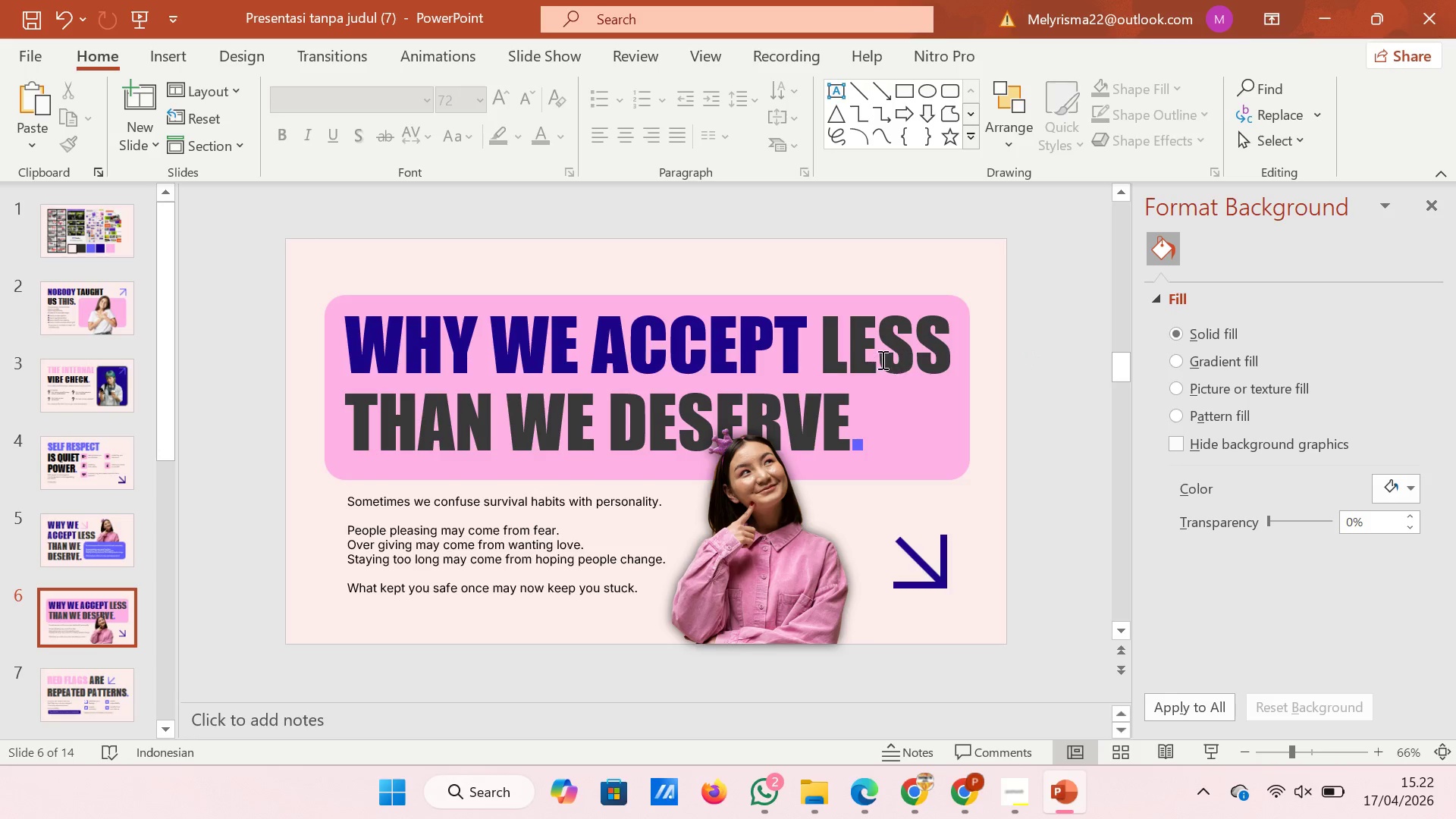 
left_click([852, 401])
 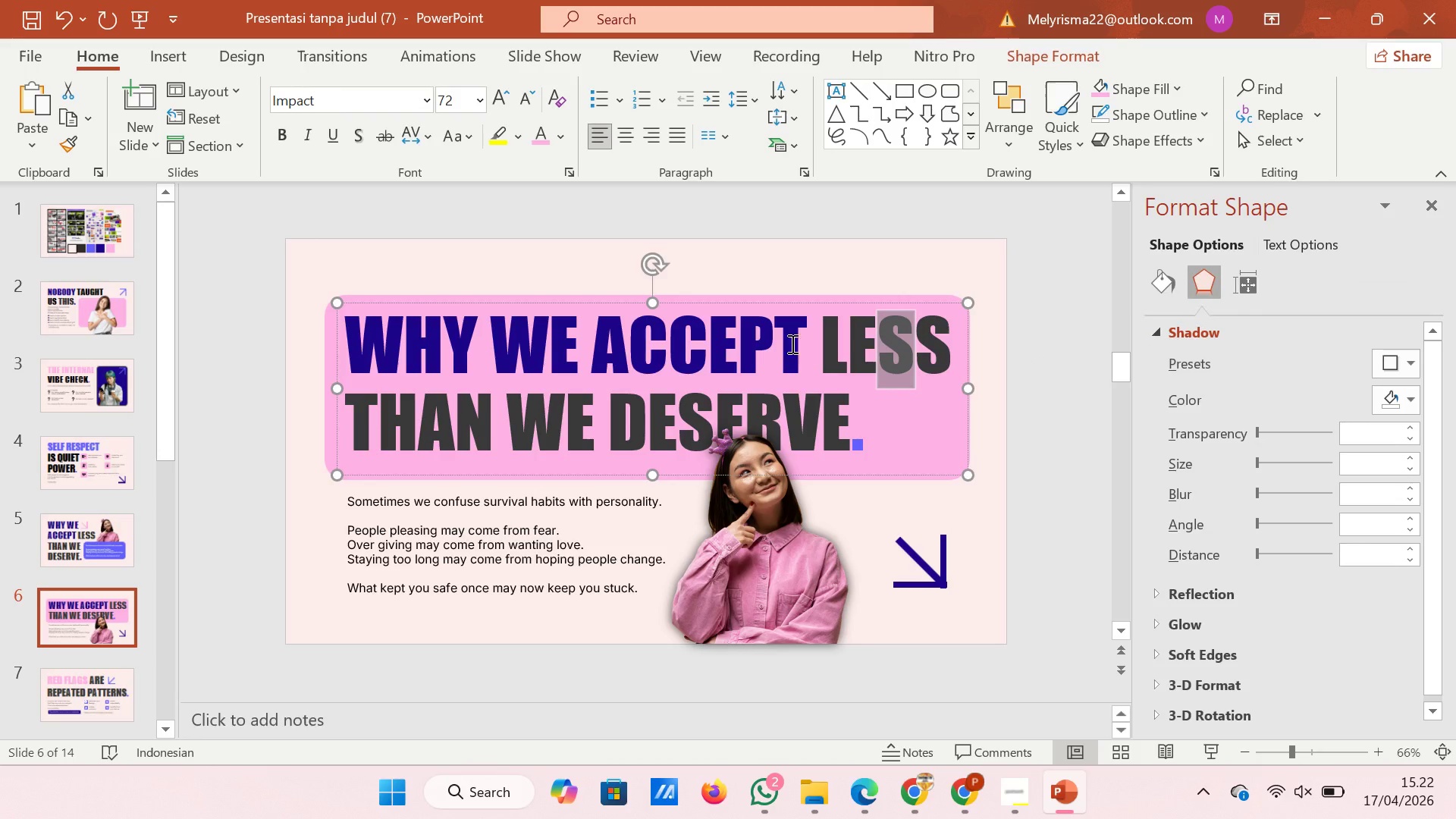 
left_click([771, 275])
 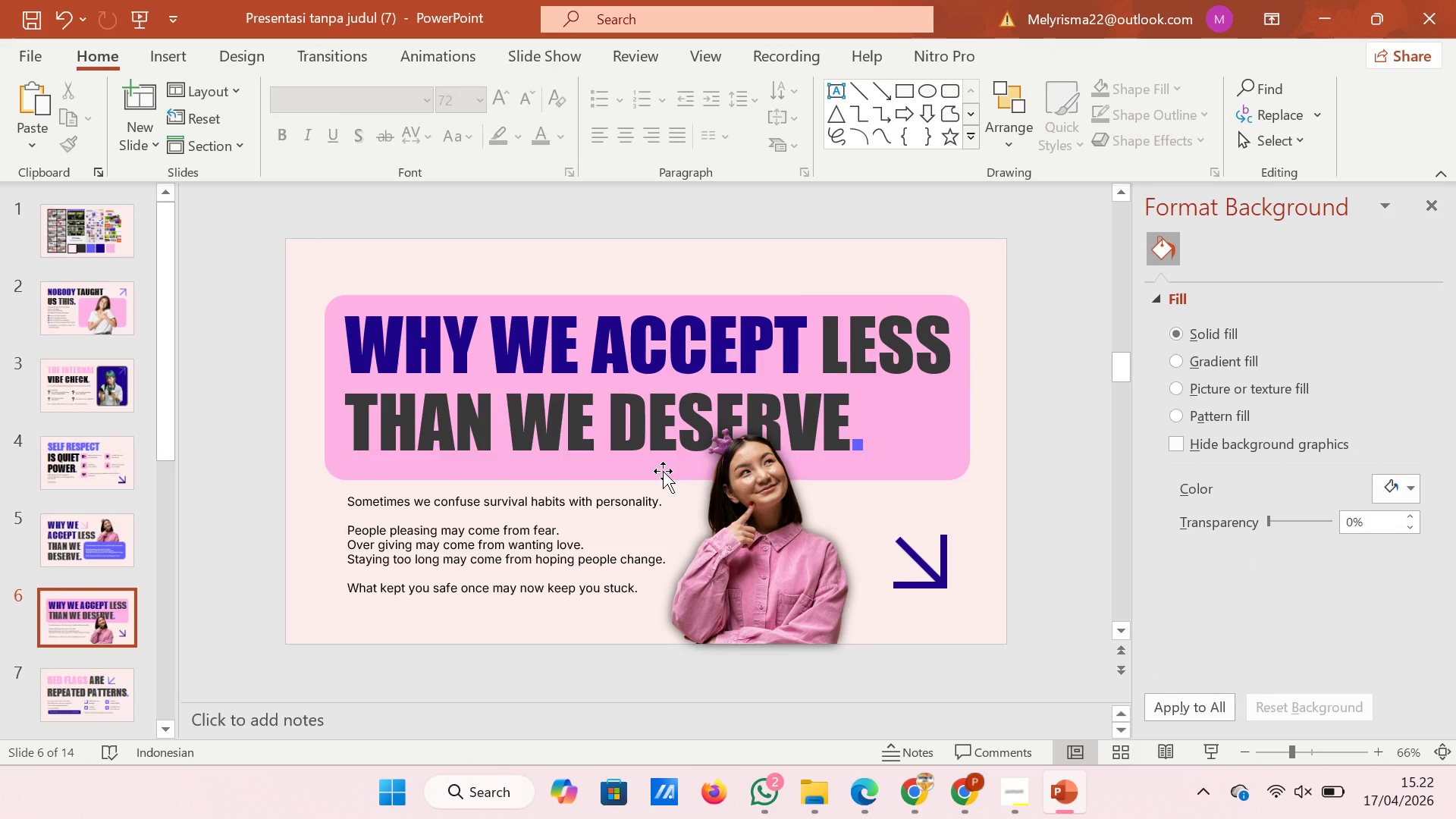 
left_click([578, 417])
 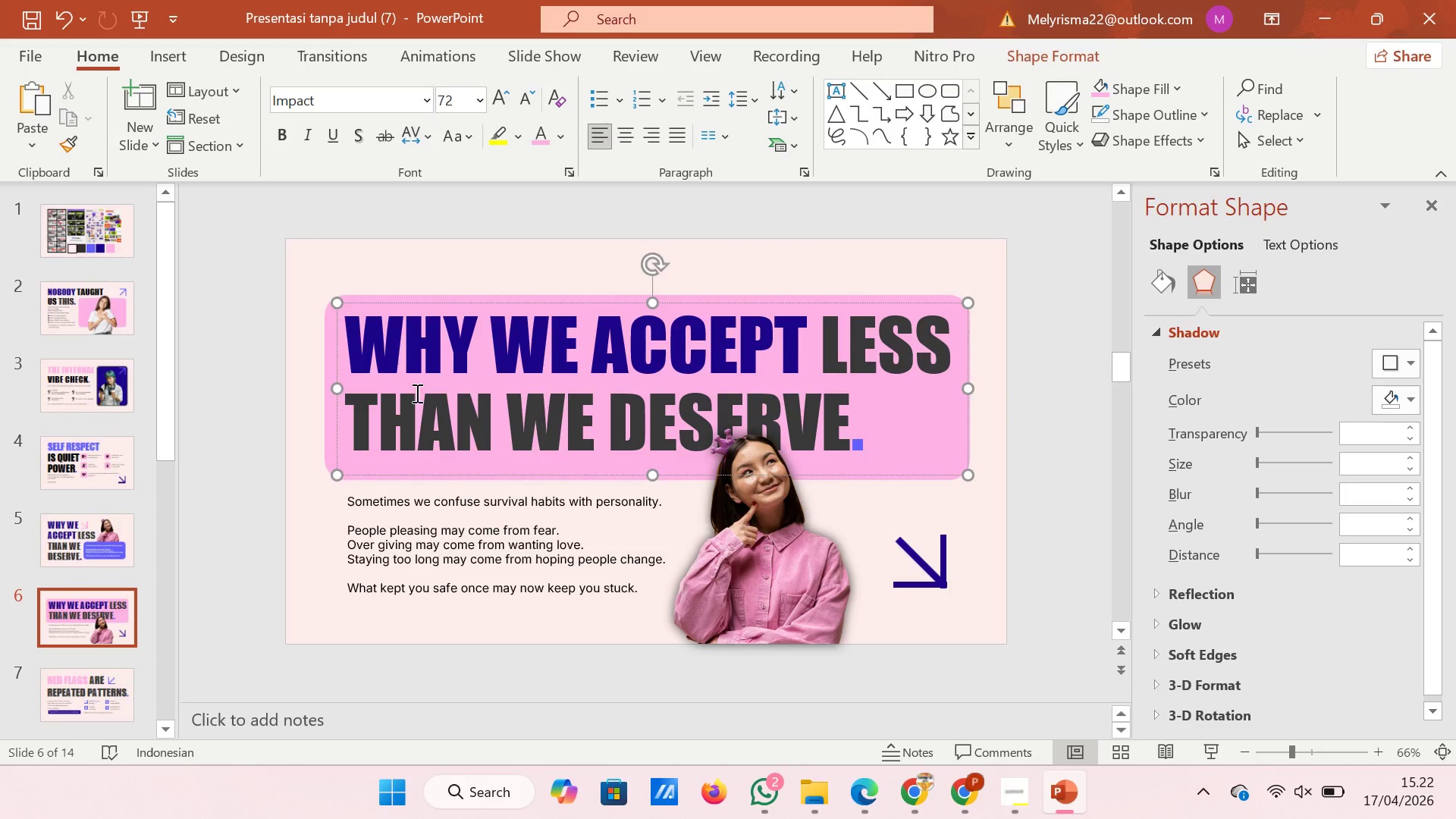 
left_click_drag(start_coordinate=[361, 325], to_coordinate=[884, 442])
 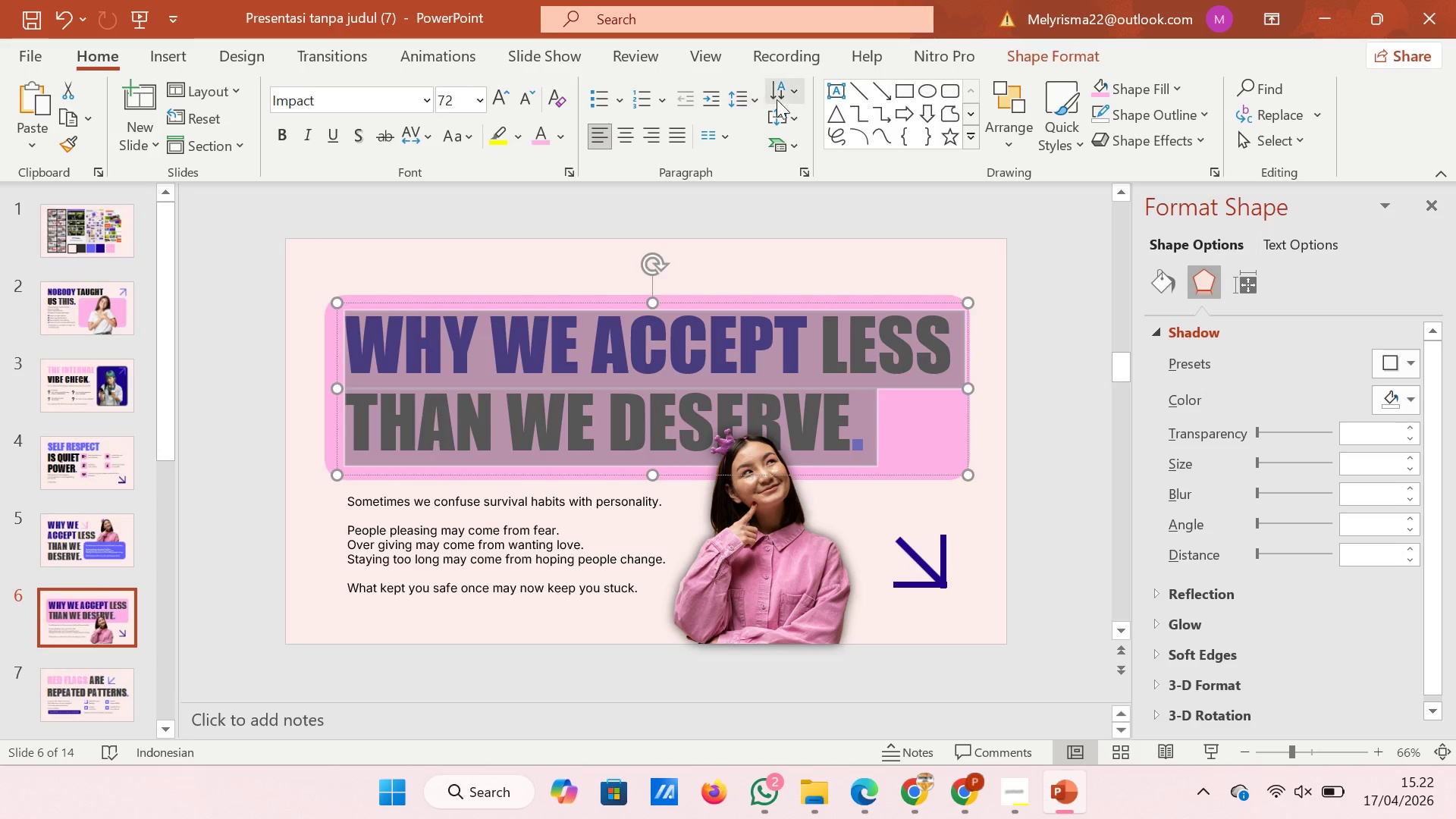 
left_click([786, 113])
 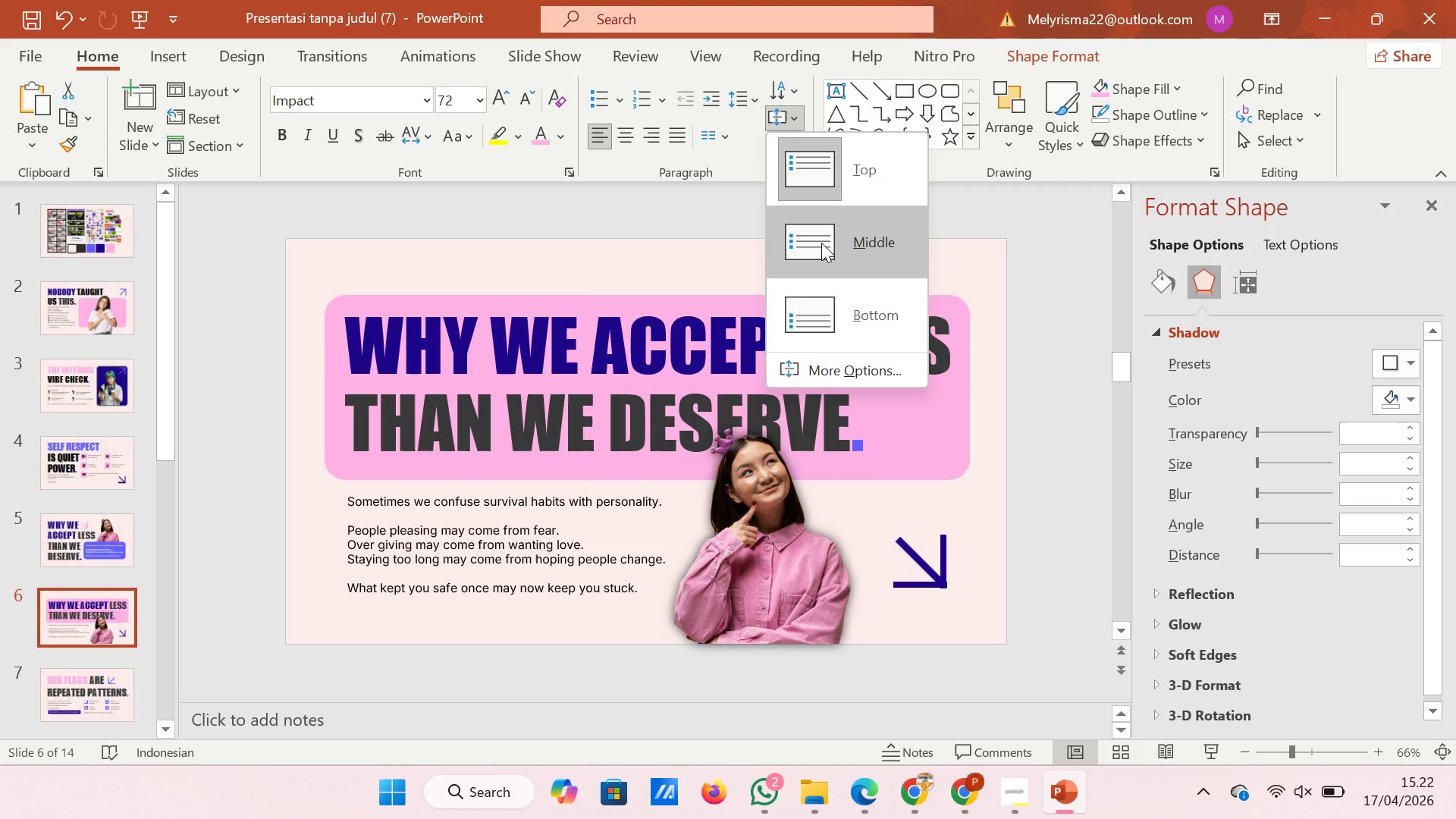 
left_click([821, 243])
 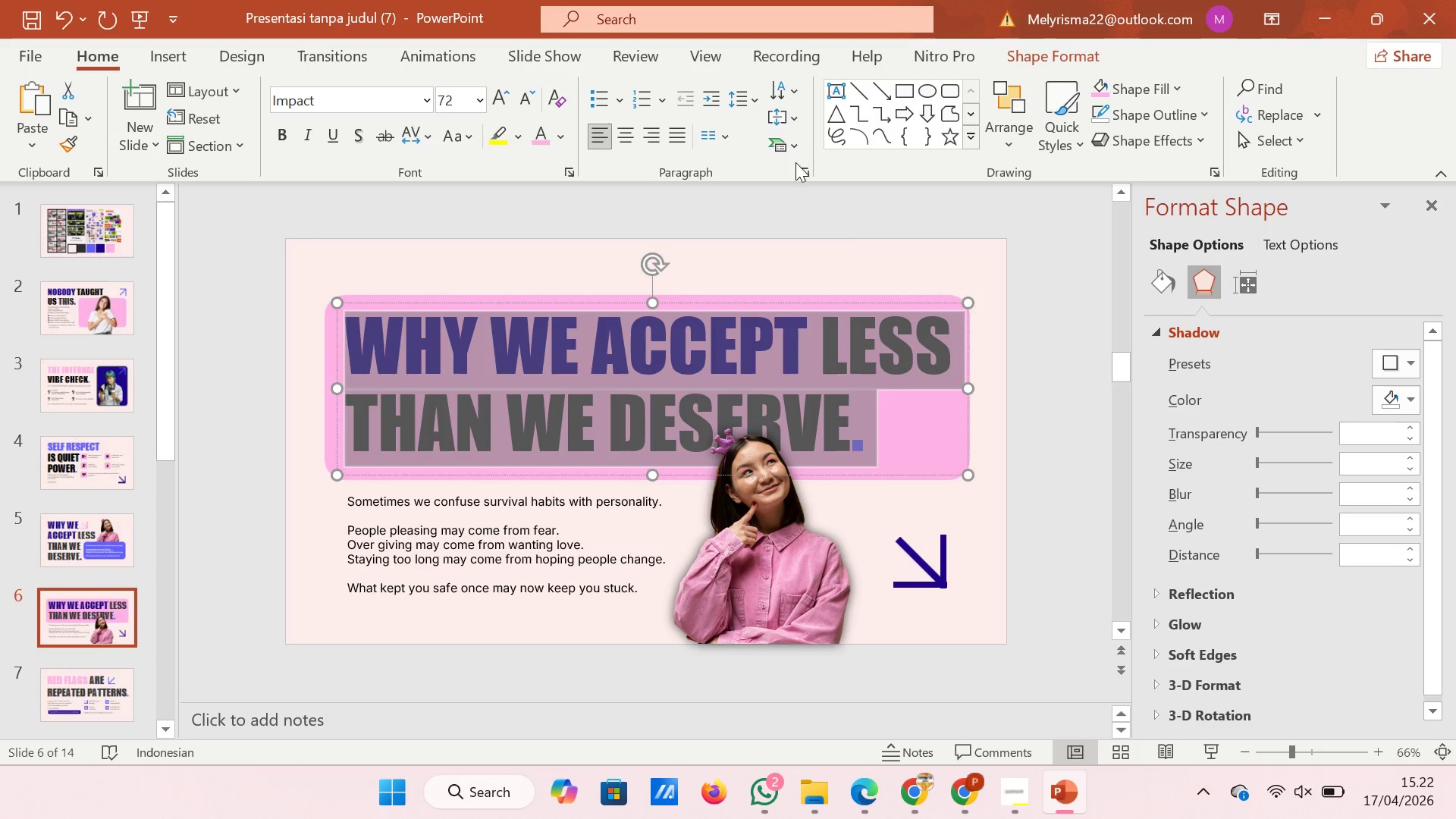 
left_click([766, 234])
 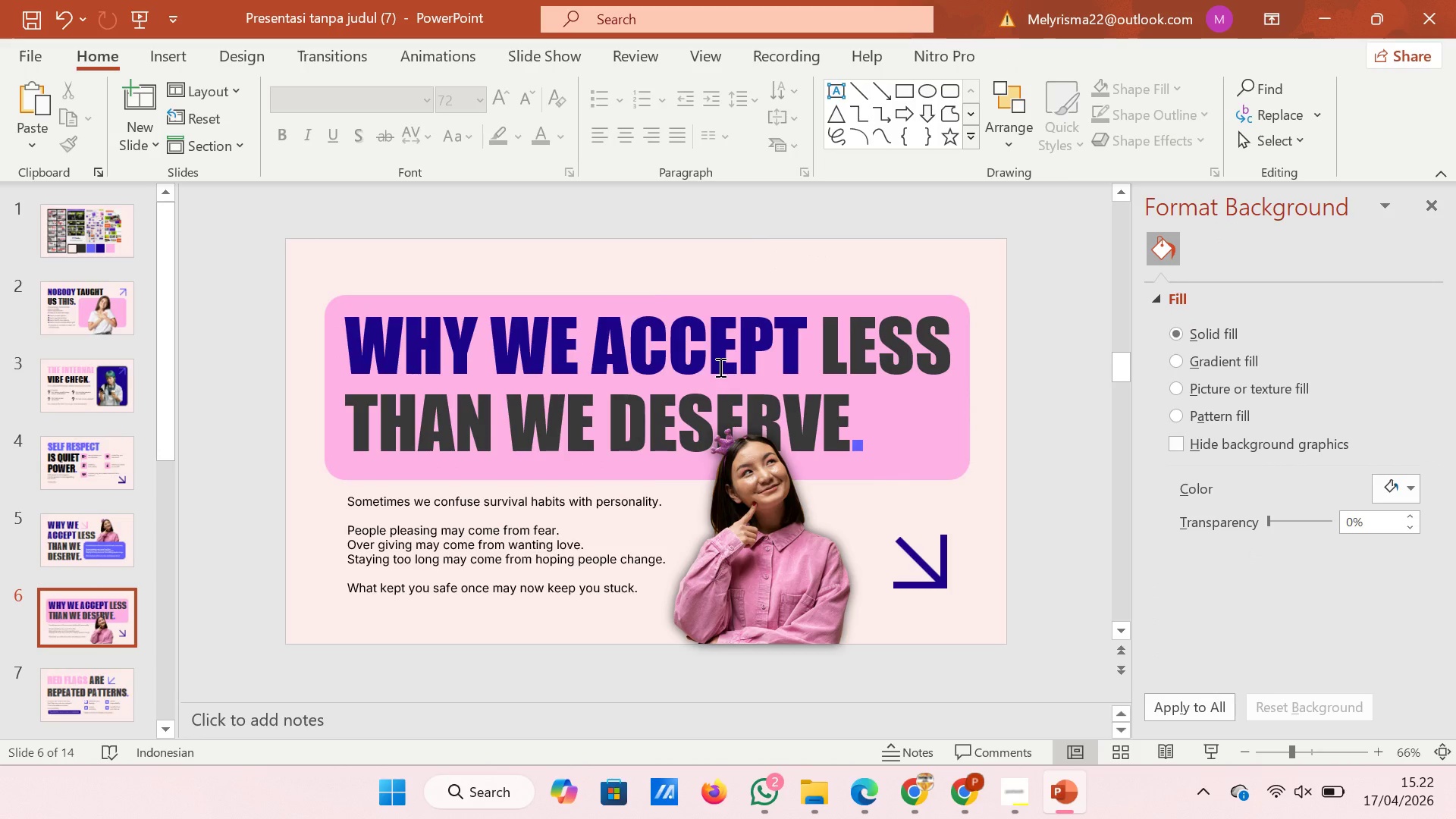 
left_click([719, 369])
 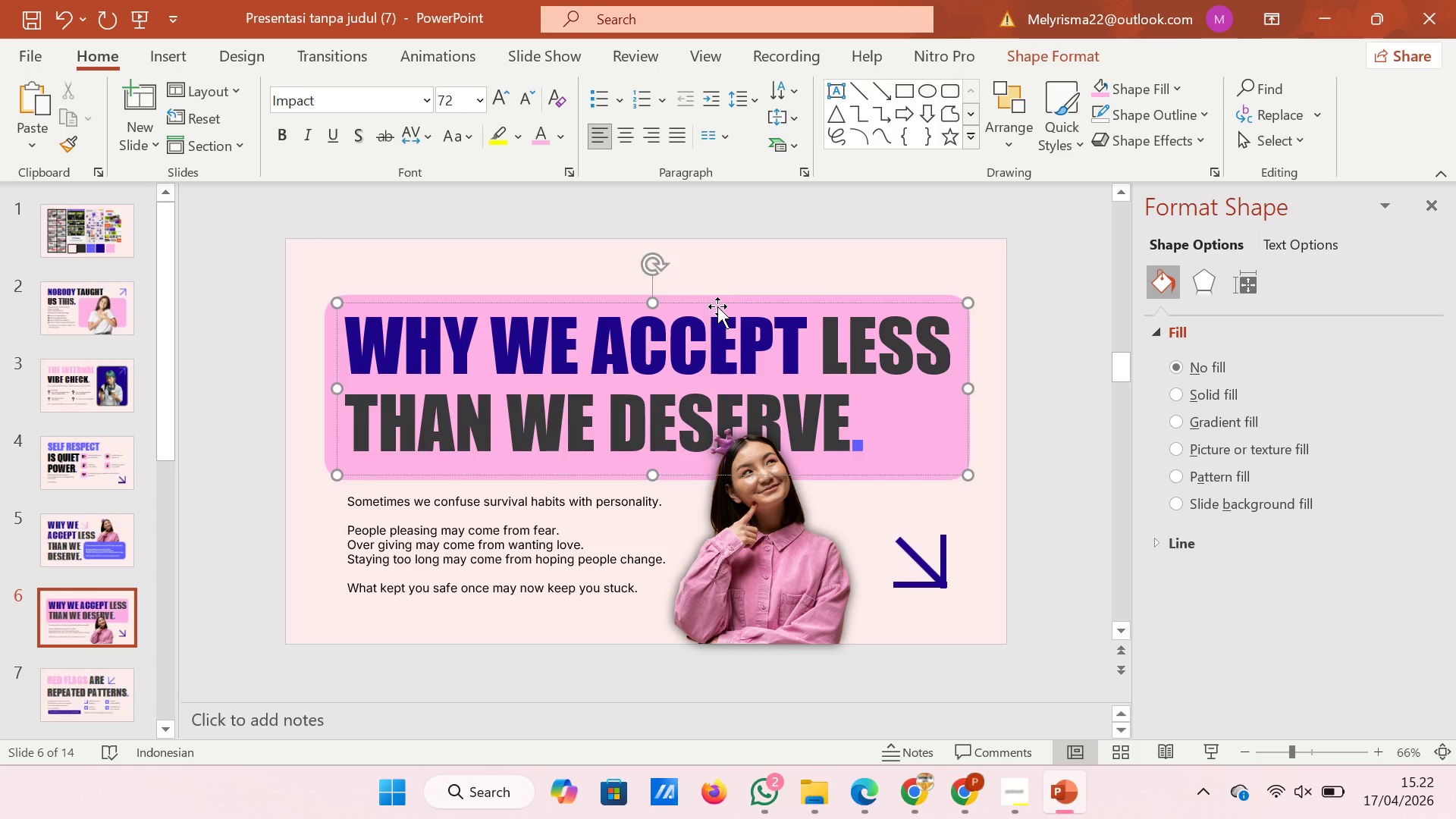 
left_click([717, 306])
 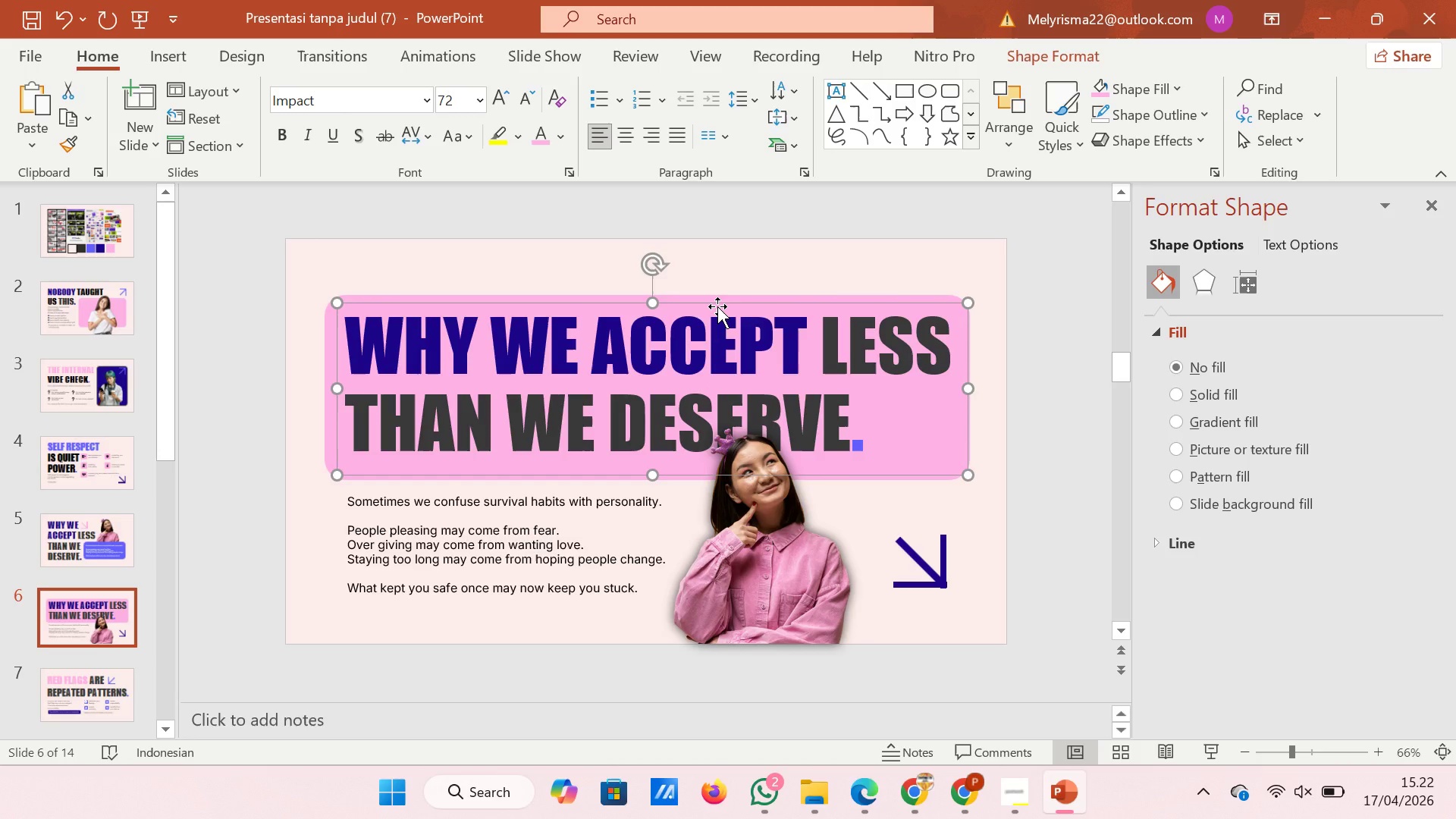 
key(ArrowDown)
 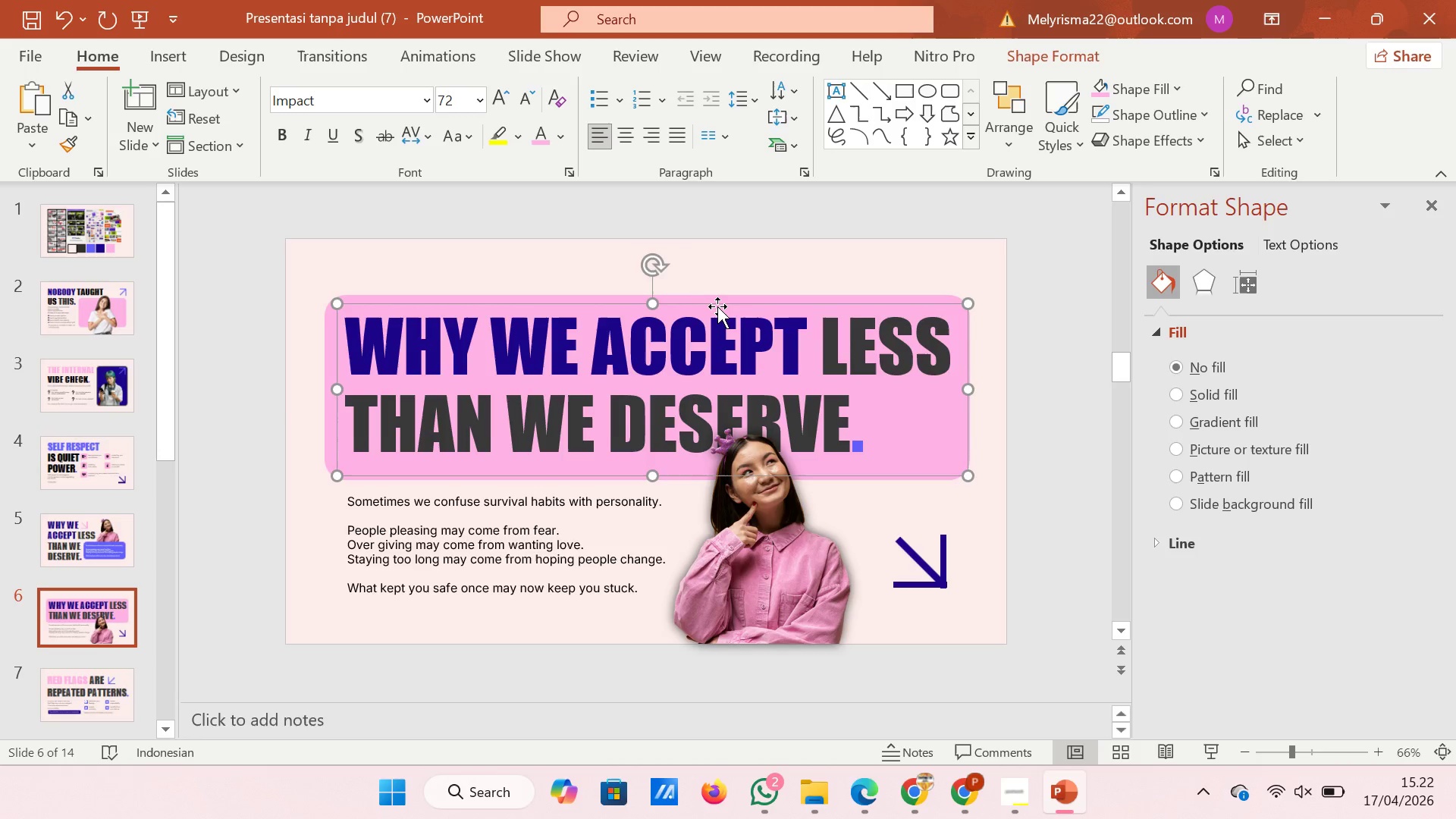 
key(ArrowDown)
 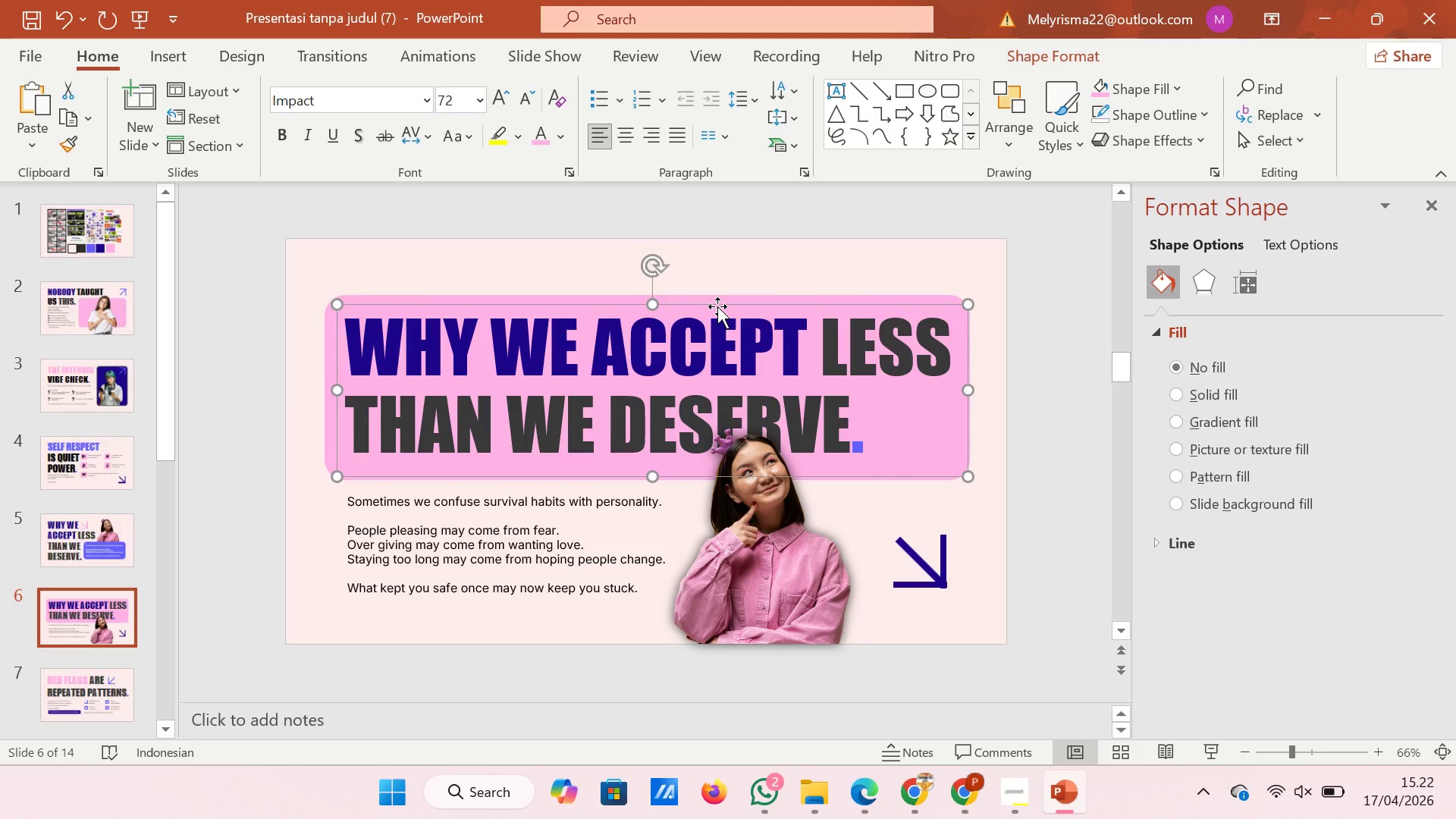 
key(ArrowDown)
 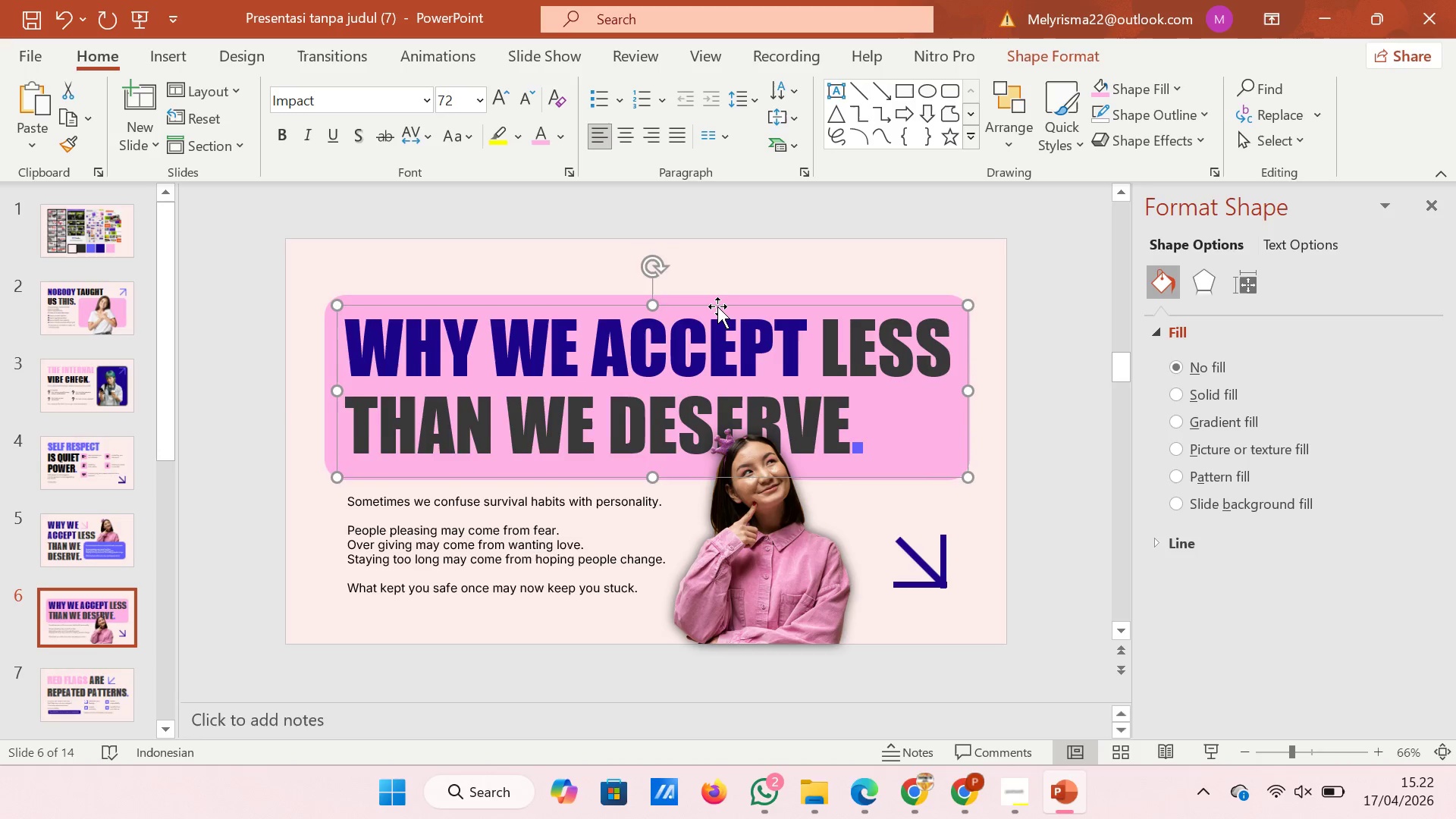 
key(ArrowDown)
 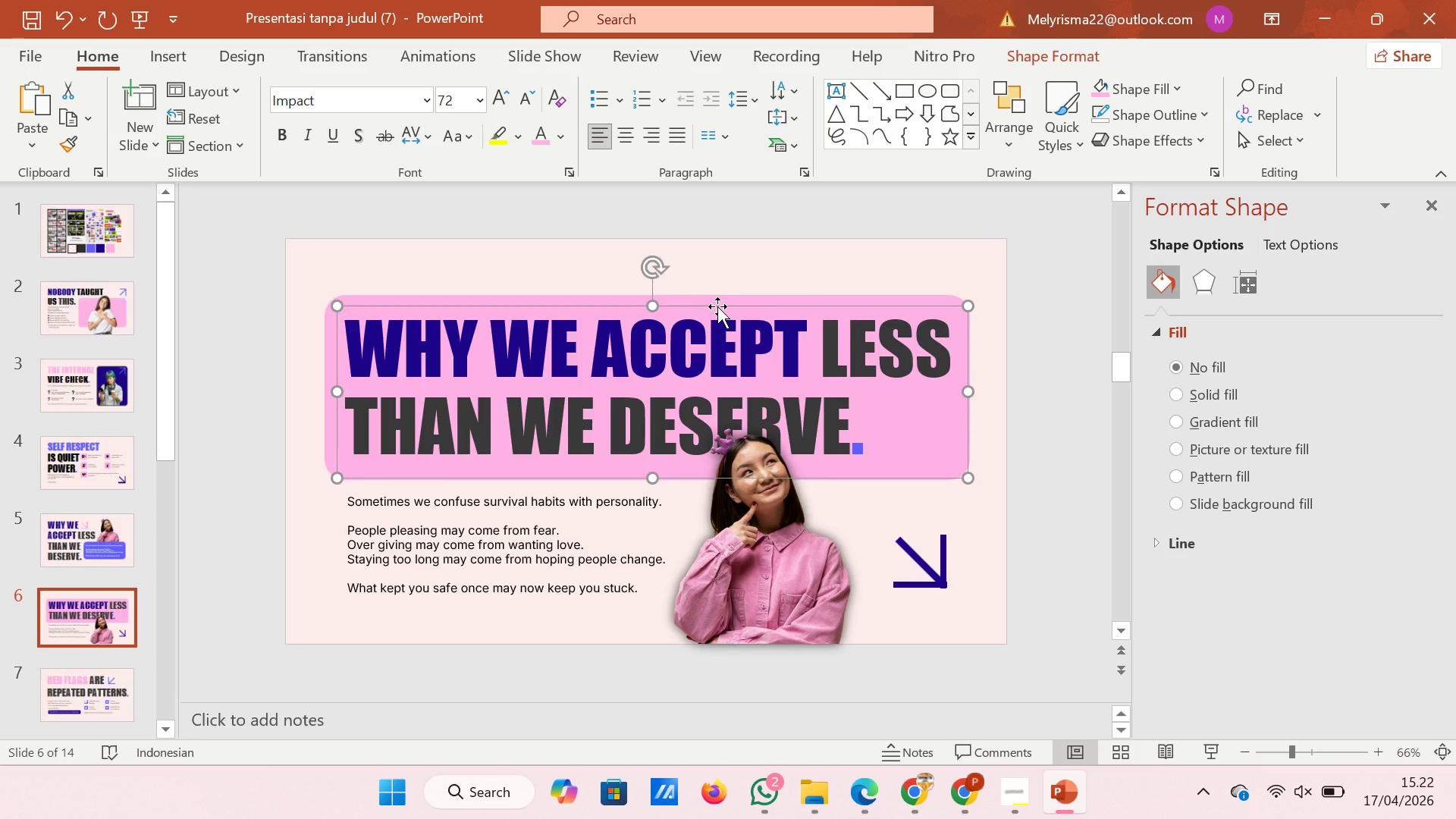 
key(ArrowLeft)
 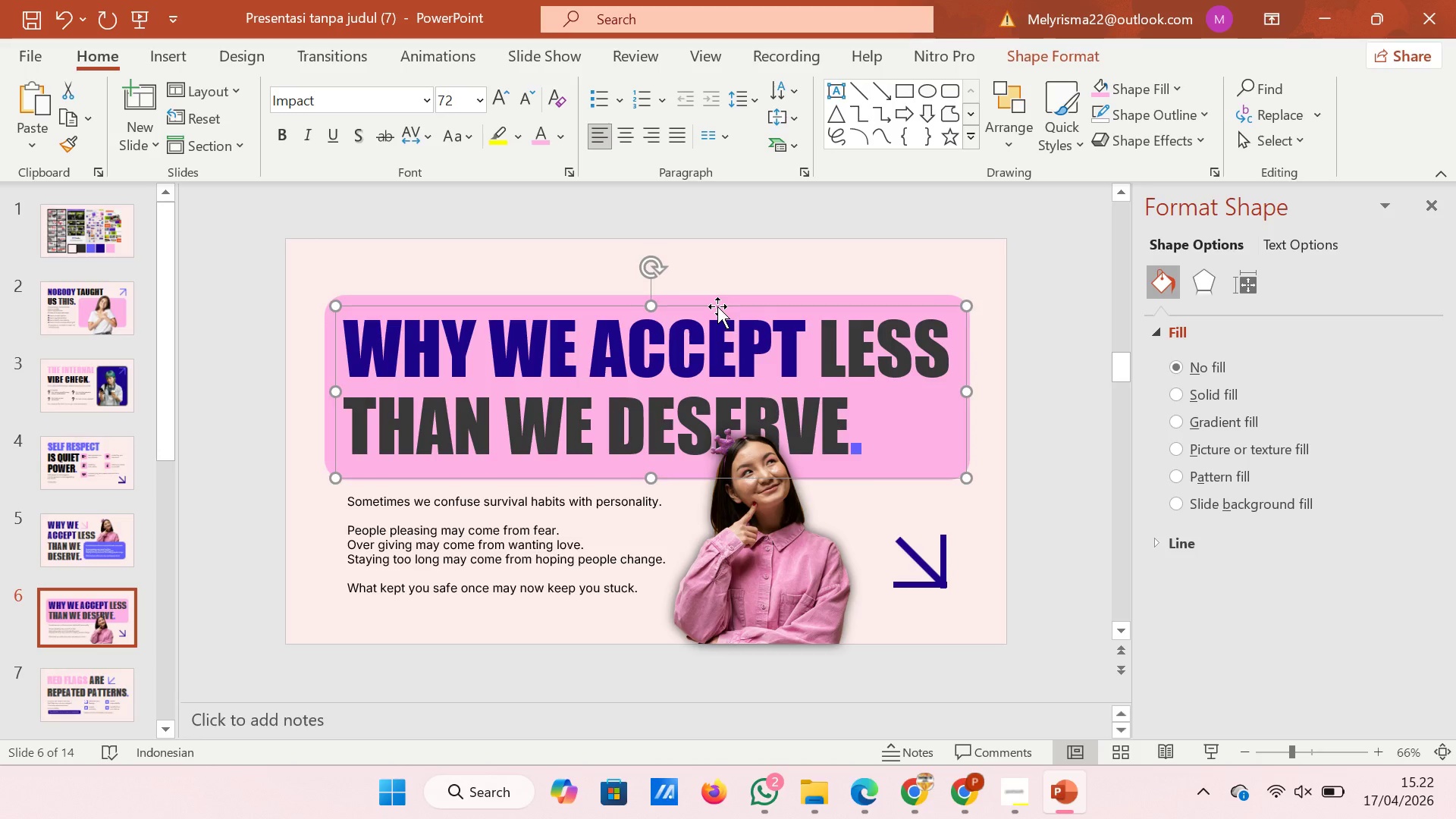 
key(ArrowLeft)
 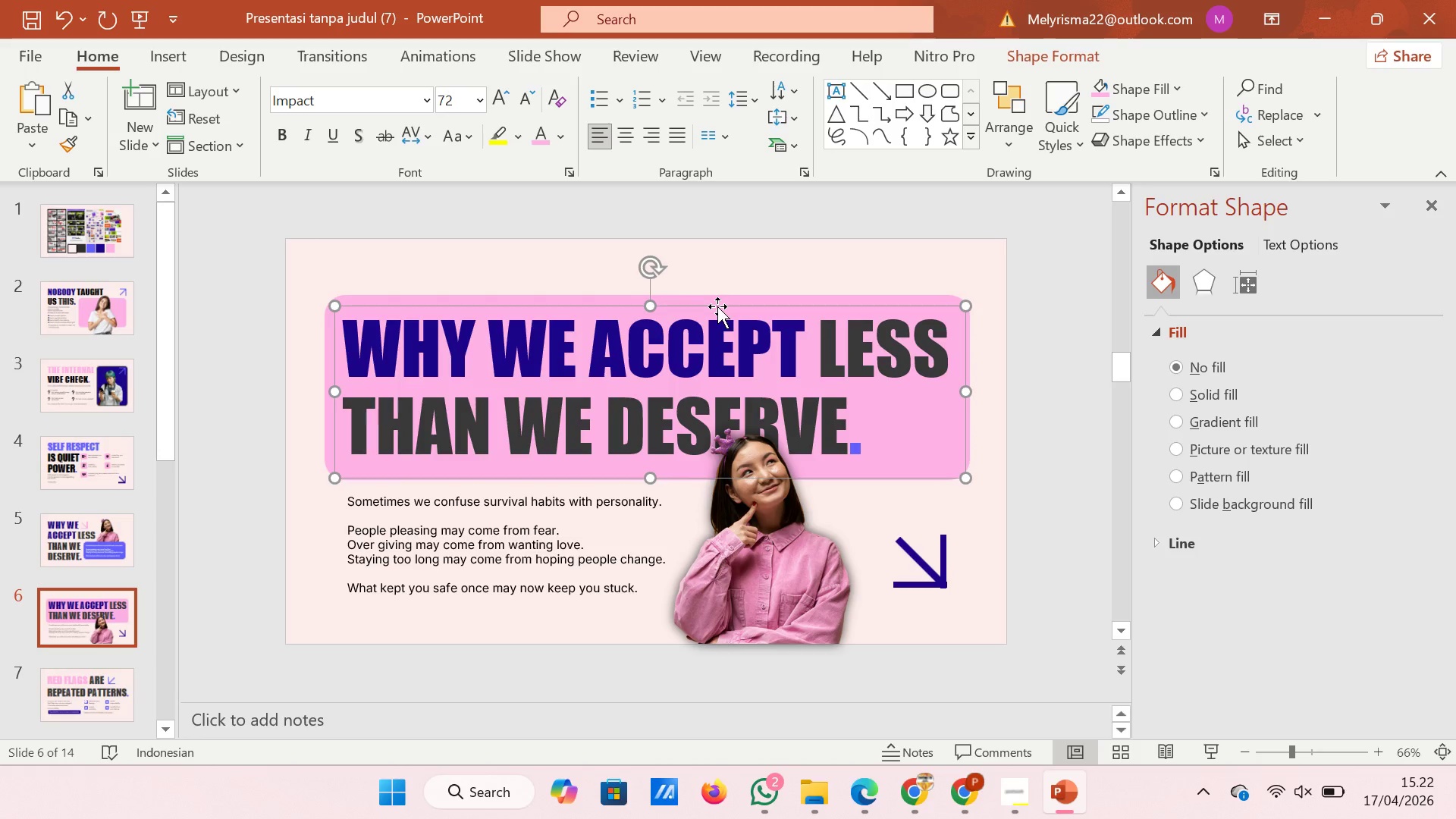 
key(ArrowLeft)
 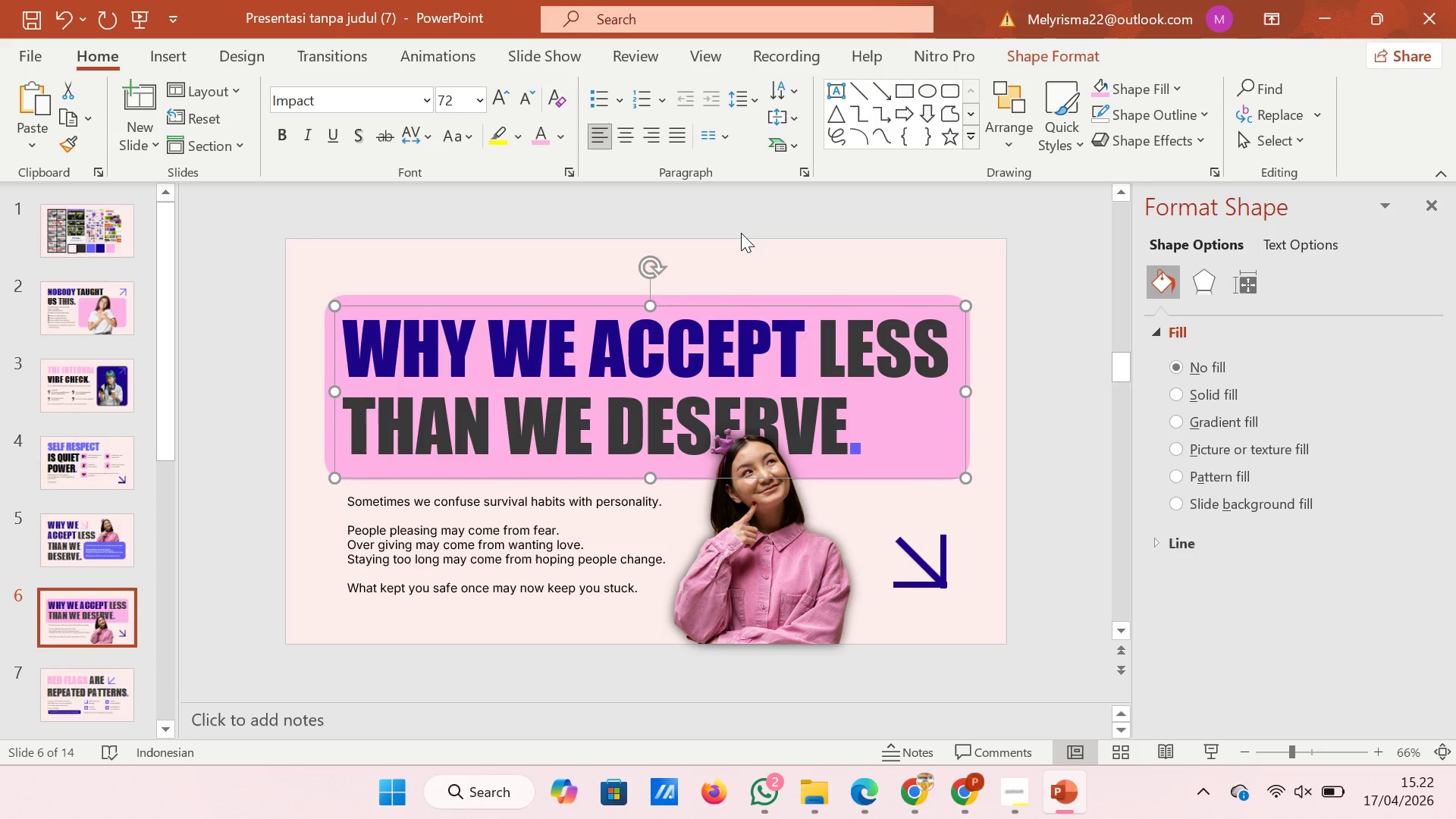 
left_click([741, 233])
 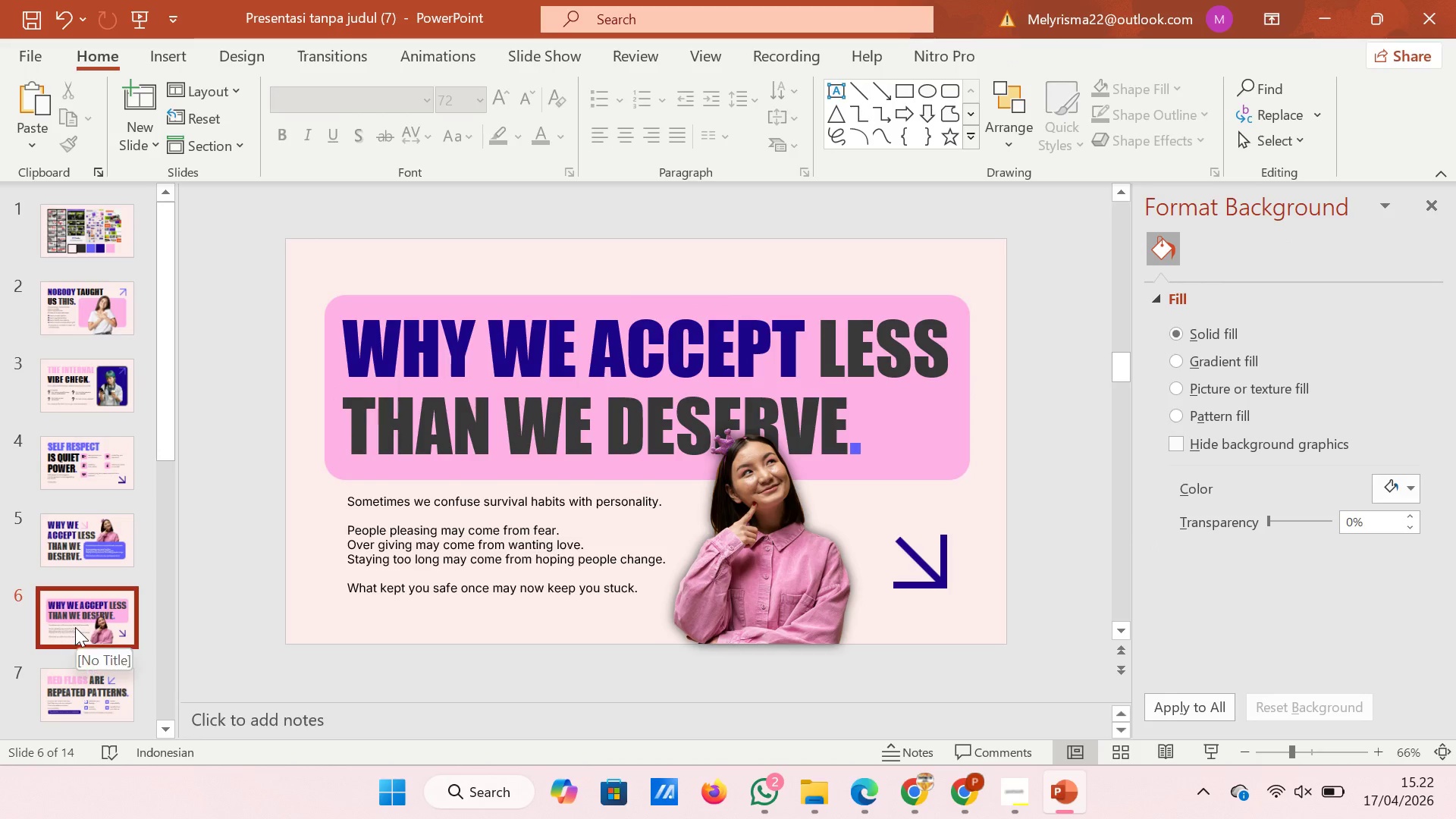 
left_click([97, 688])
 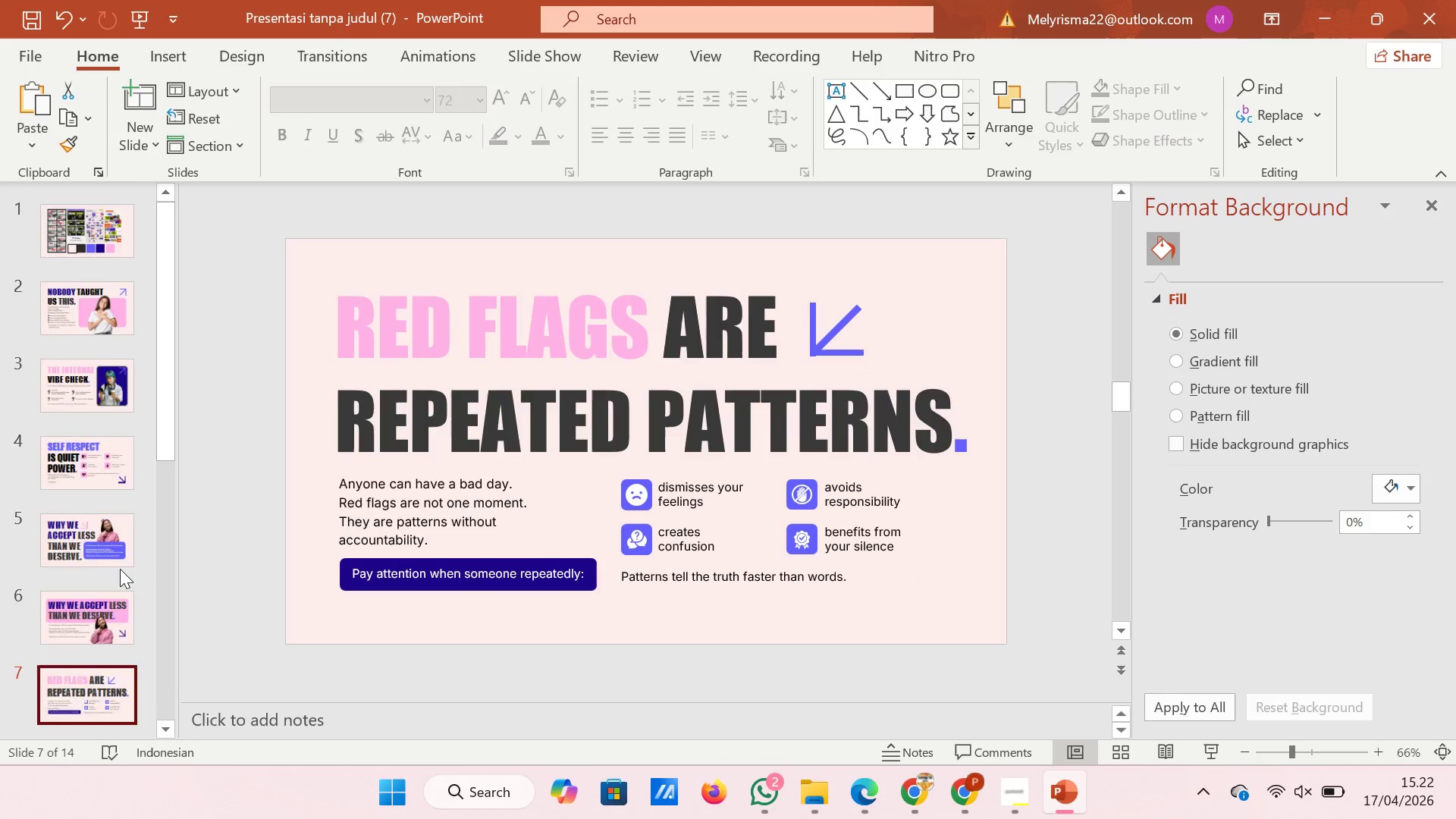 
scroll: coordinate [120, 569], scroll_direction: down, amount: 4.0
 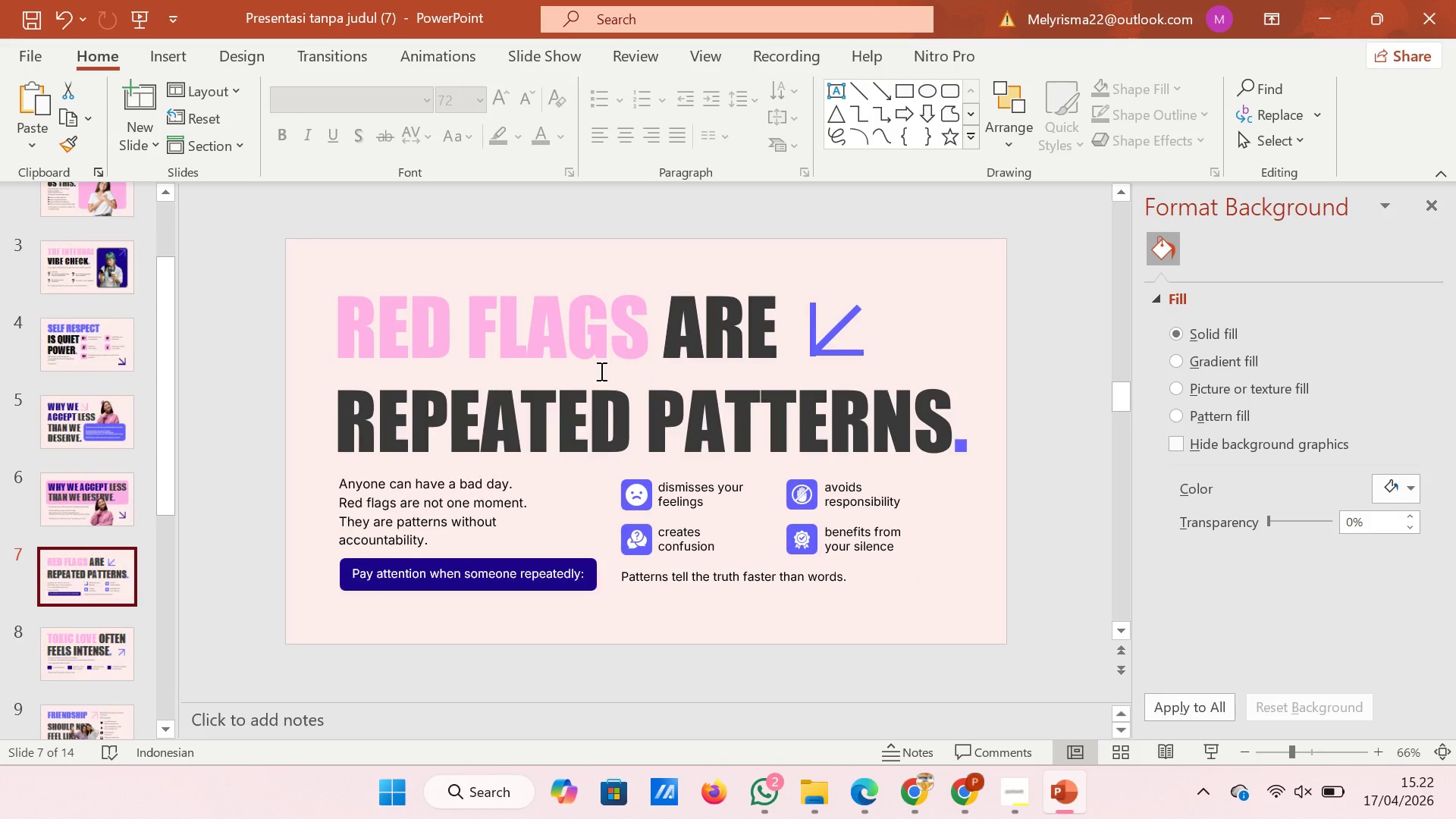 
left_click([600, 371])
 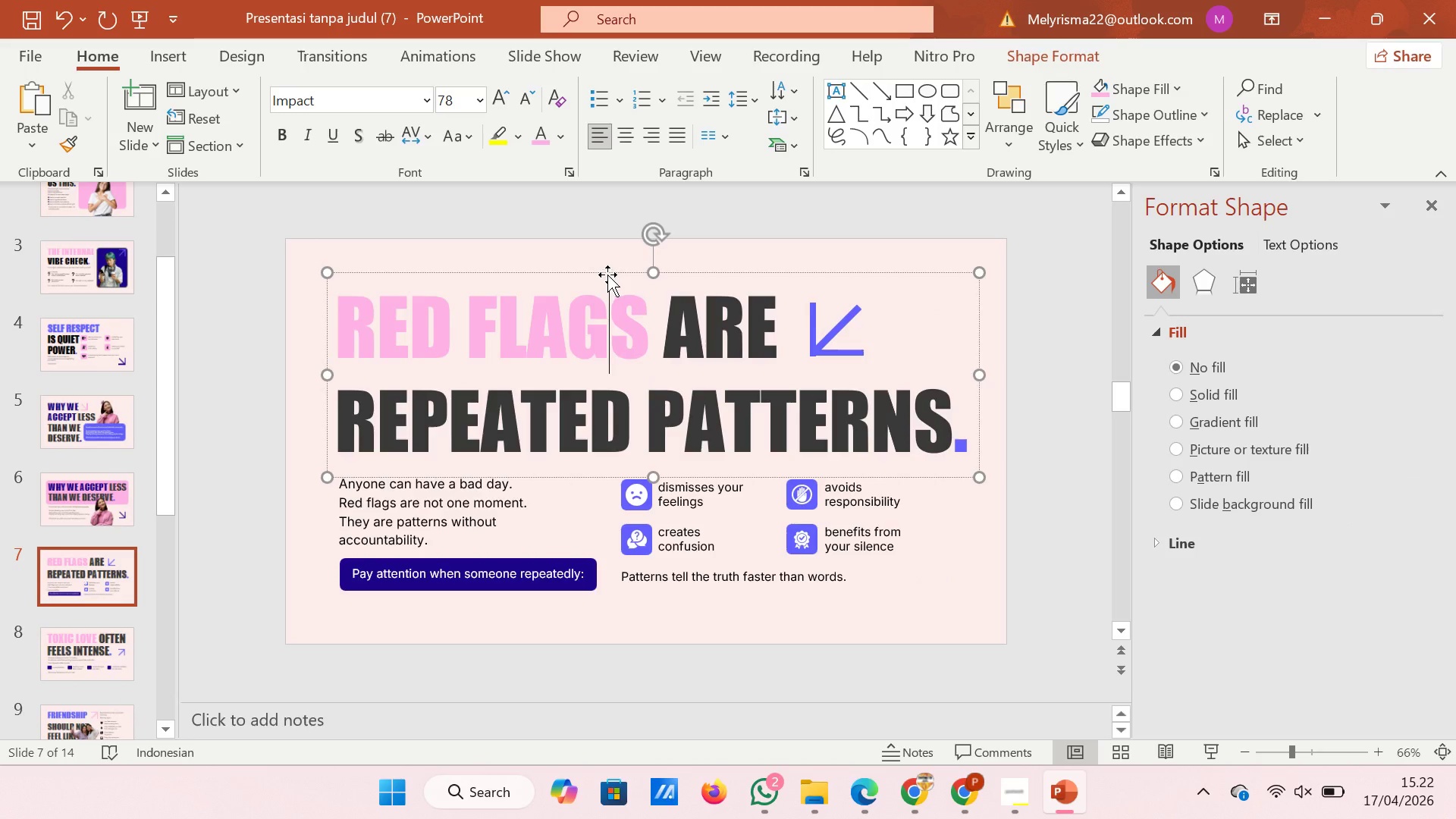 
left_click([607, 275])
 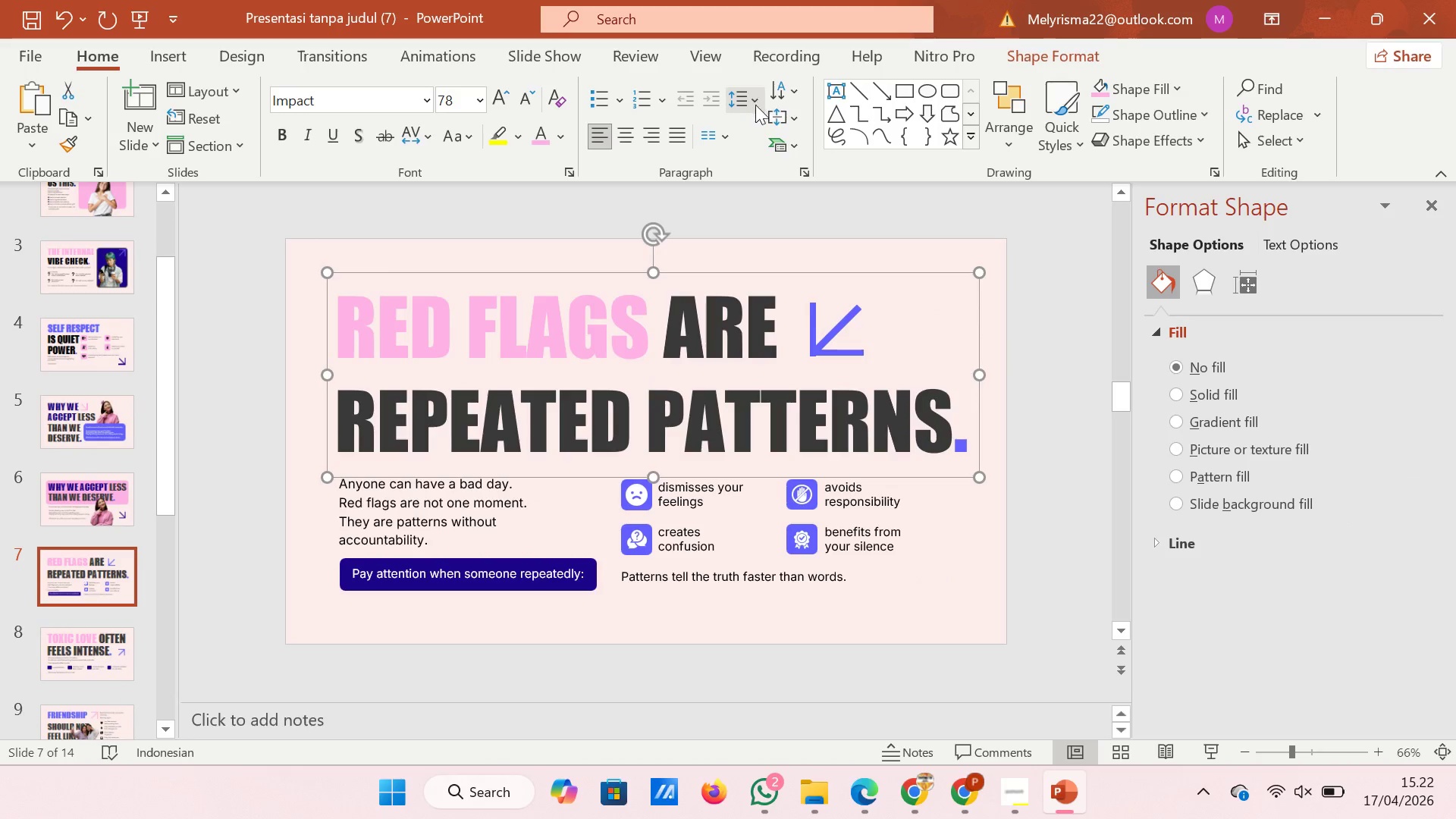 
left_click([783, 111])
 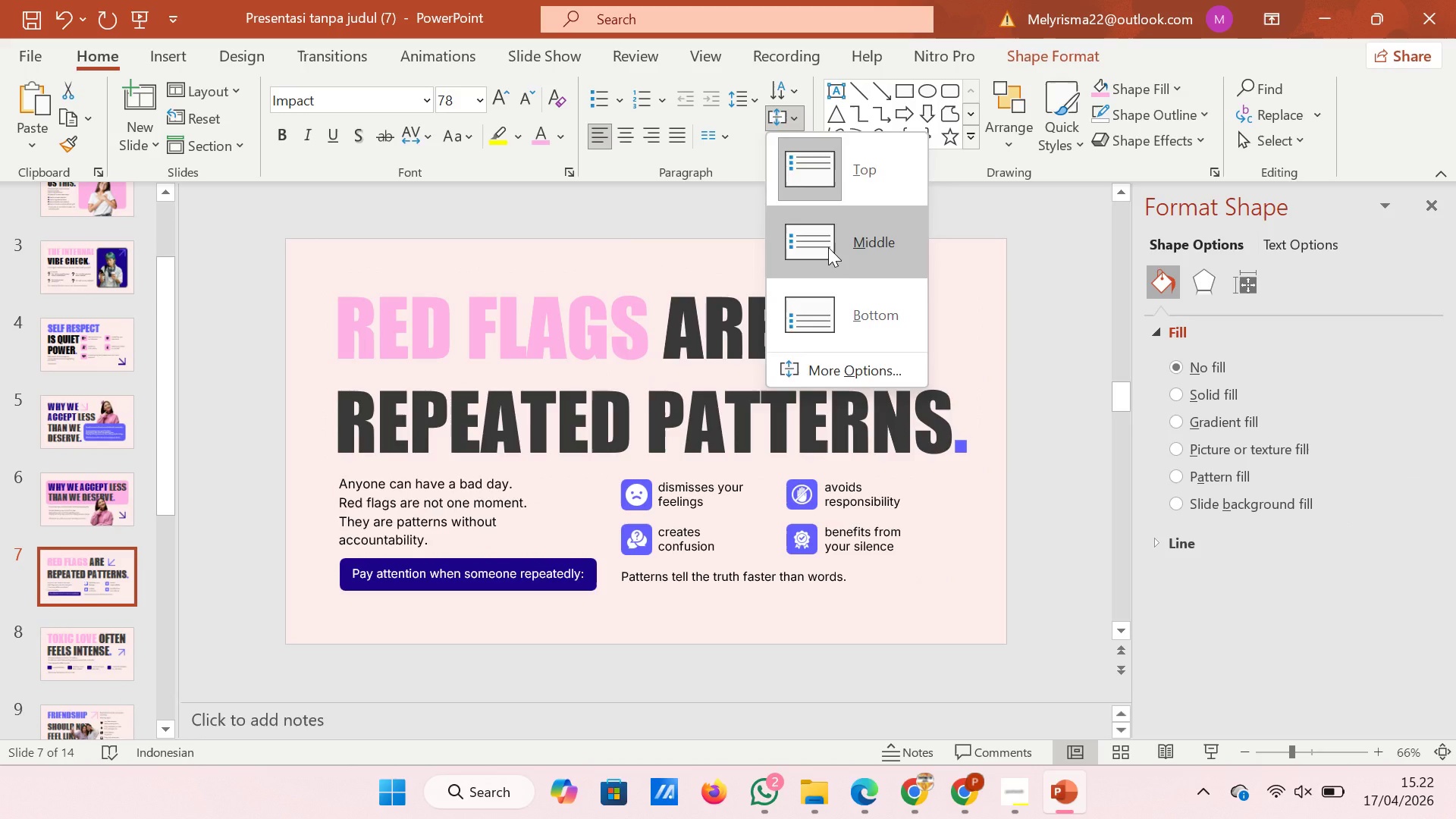 
left_click([828, 247])
 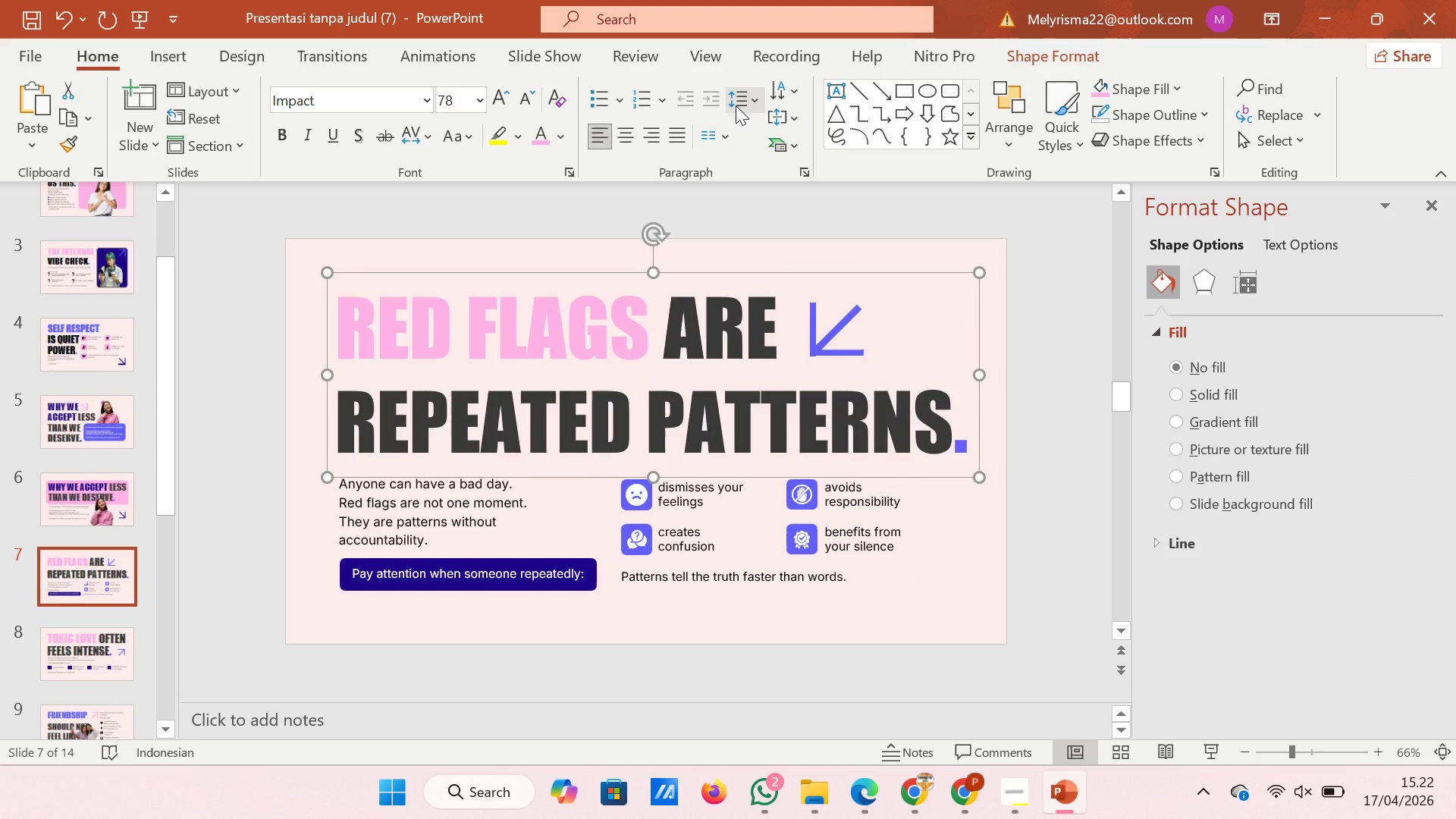 
left_click([737, 104])
 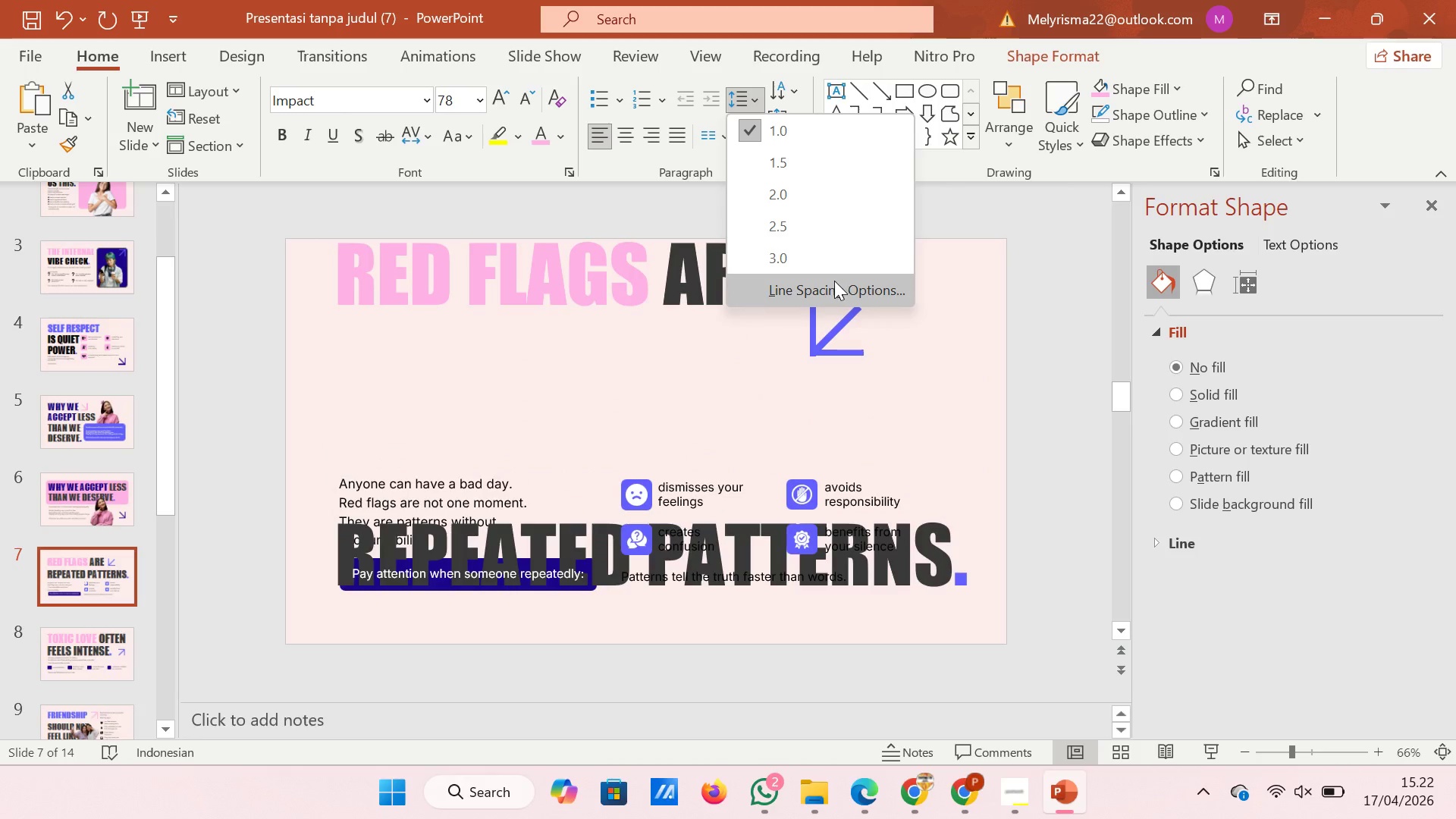 
left_click([835, 281])
 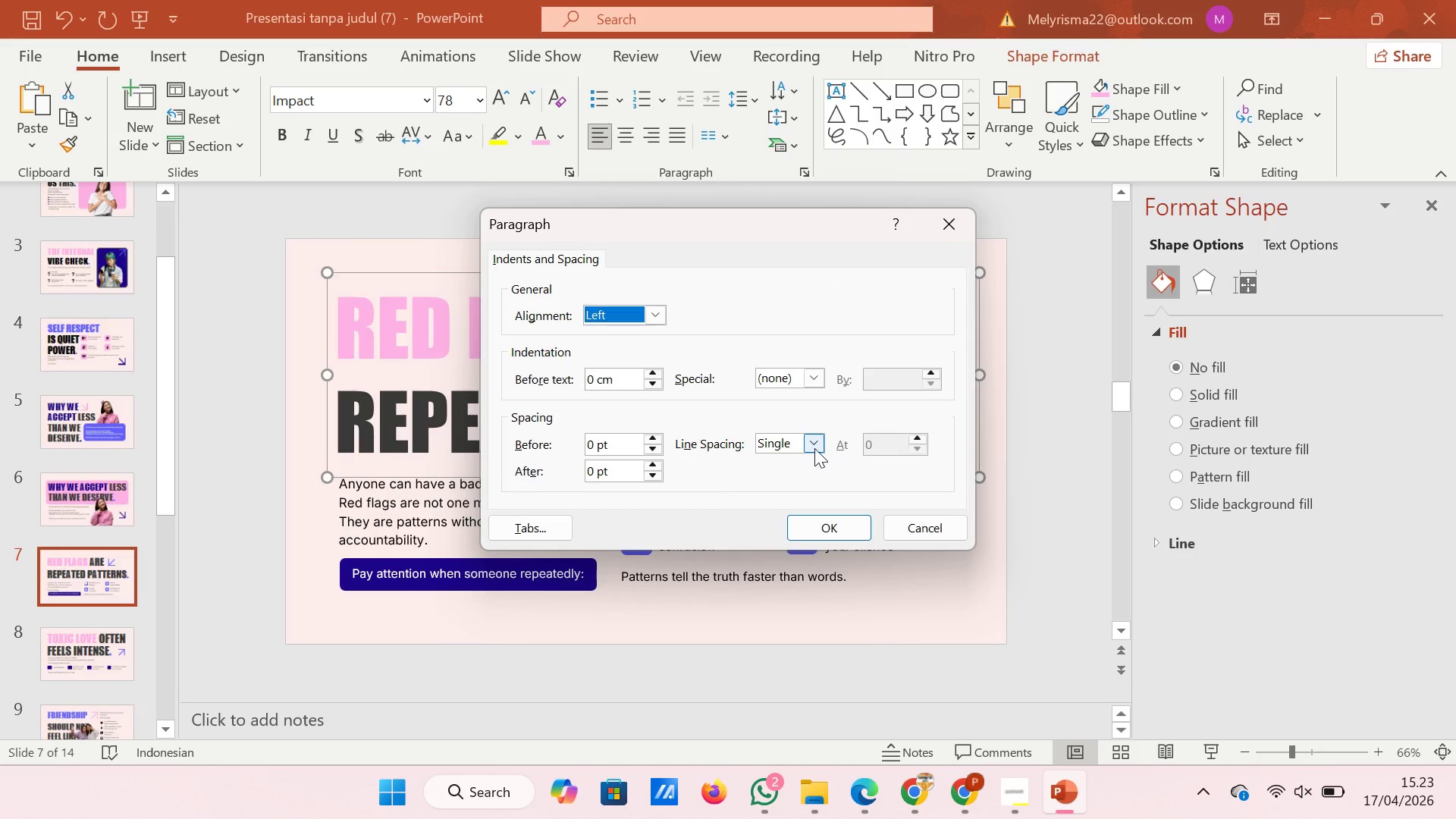 
left_click([814, 447])
 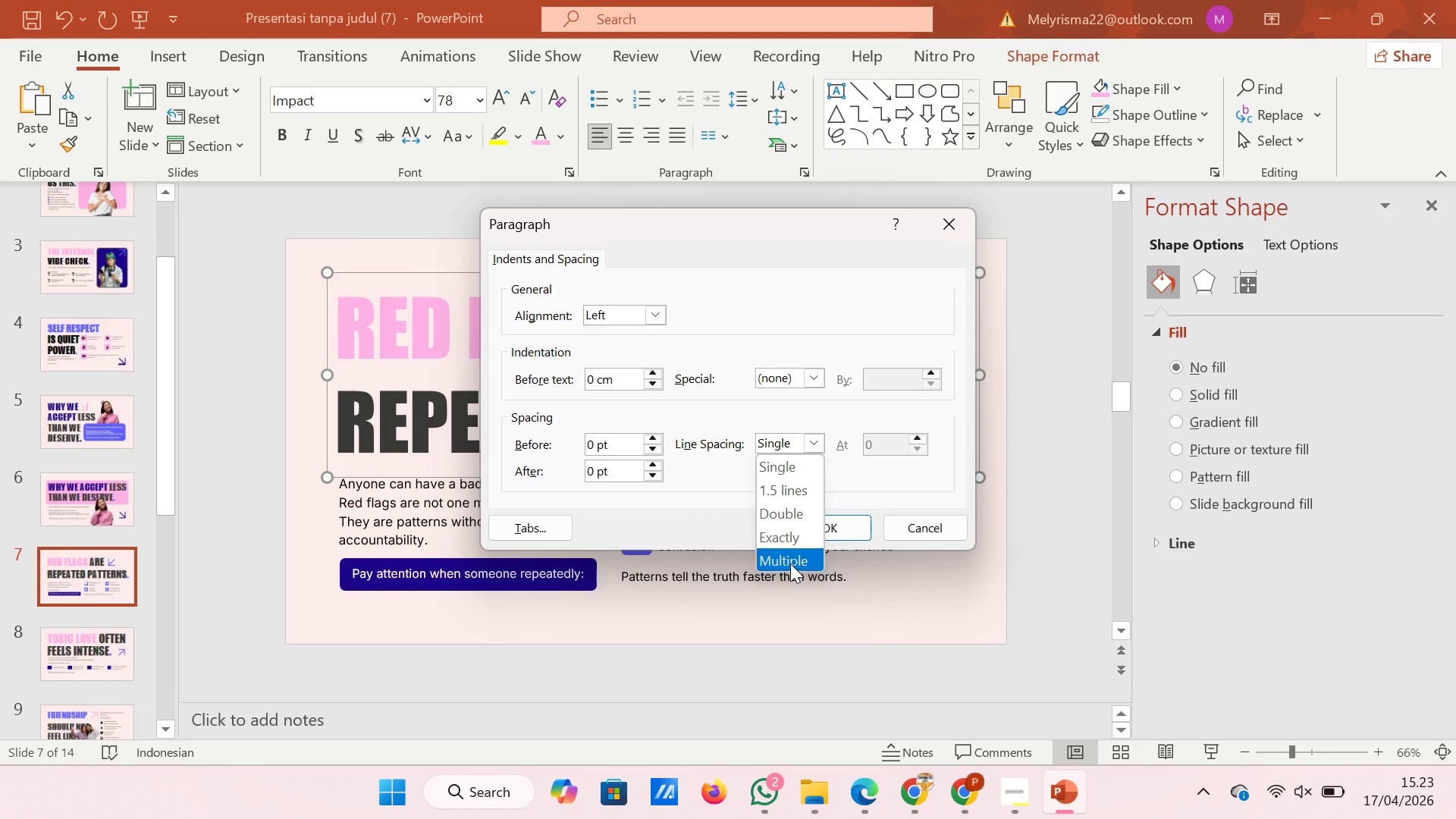 
left_click([790, 563])
 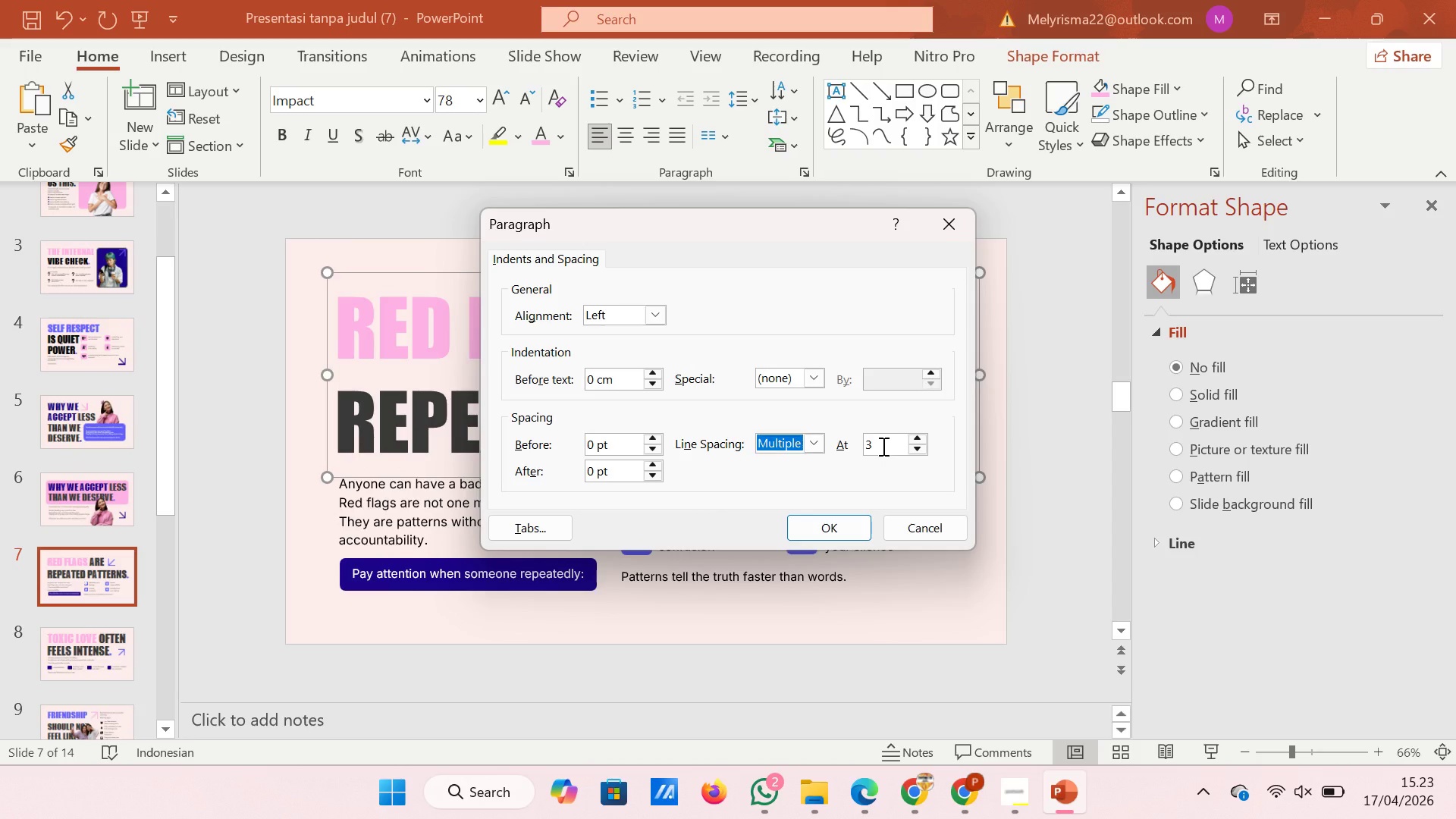 
left_click([882, 444])
 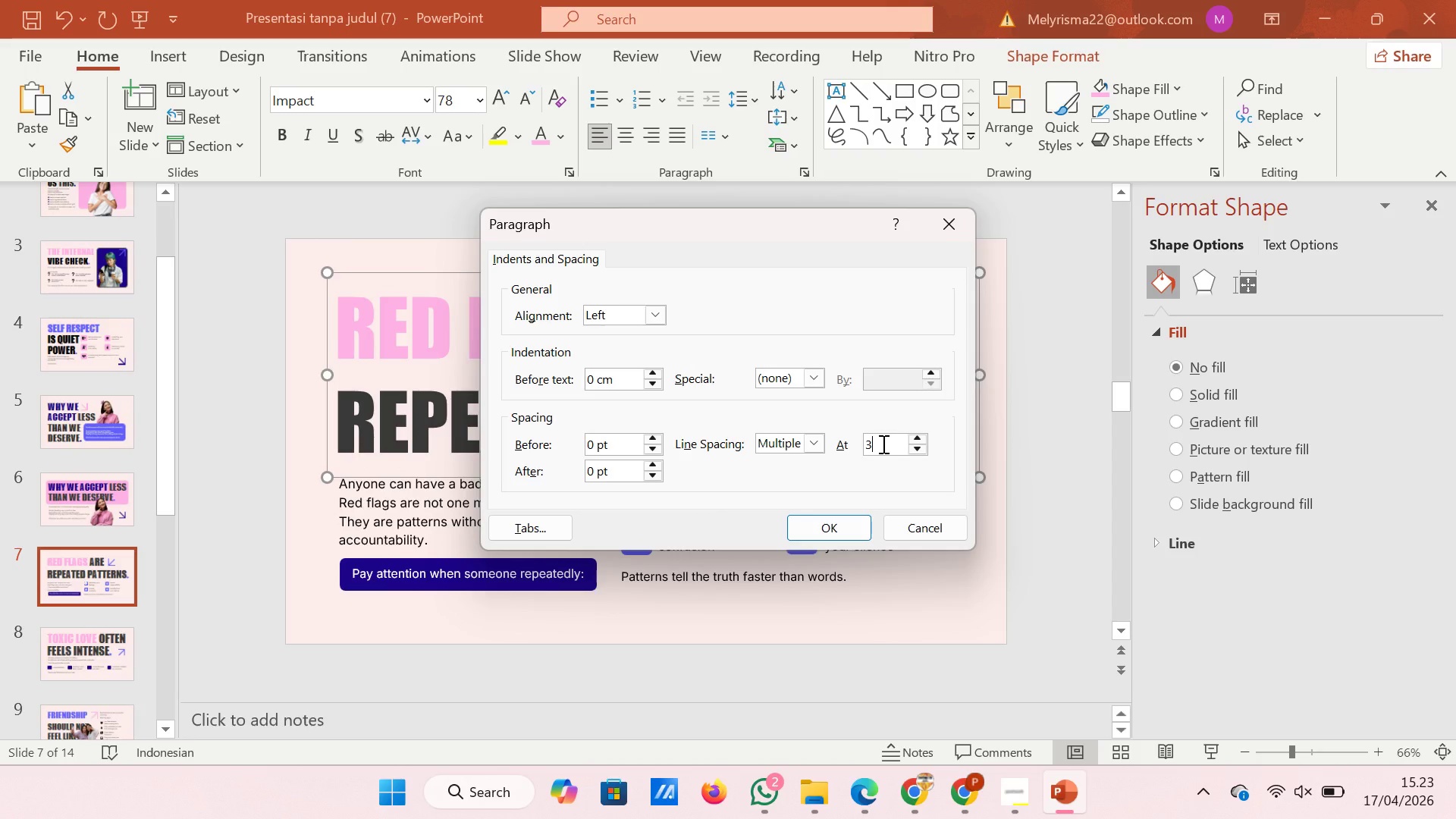 
key(Backspace)
 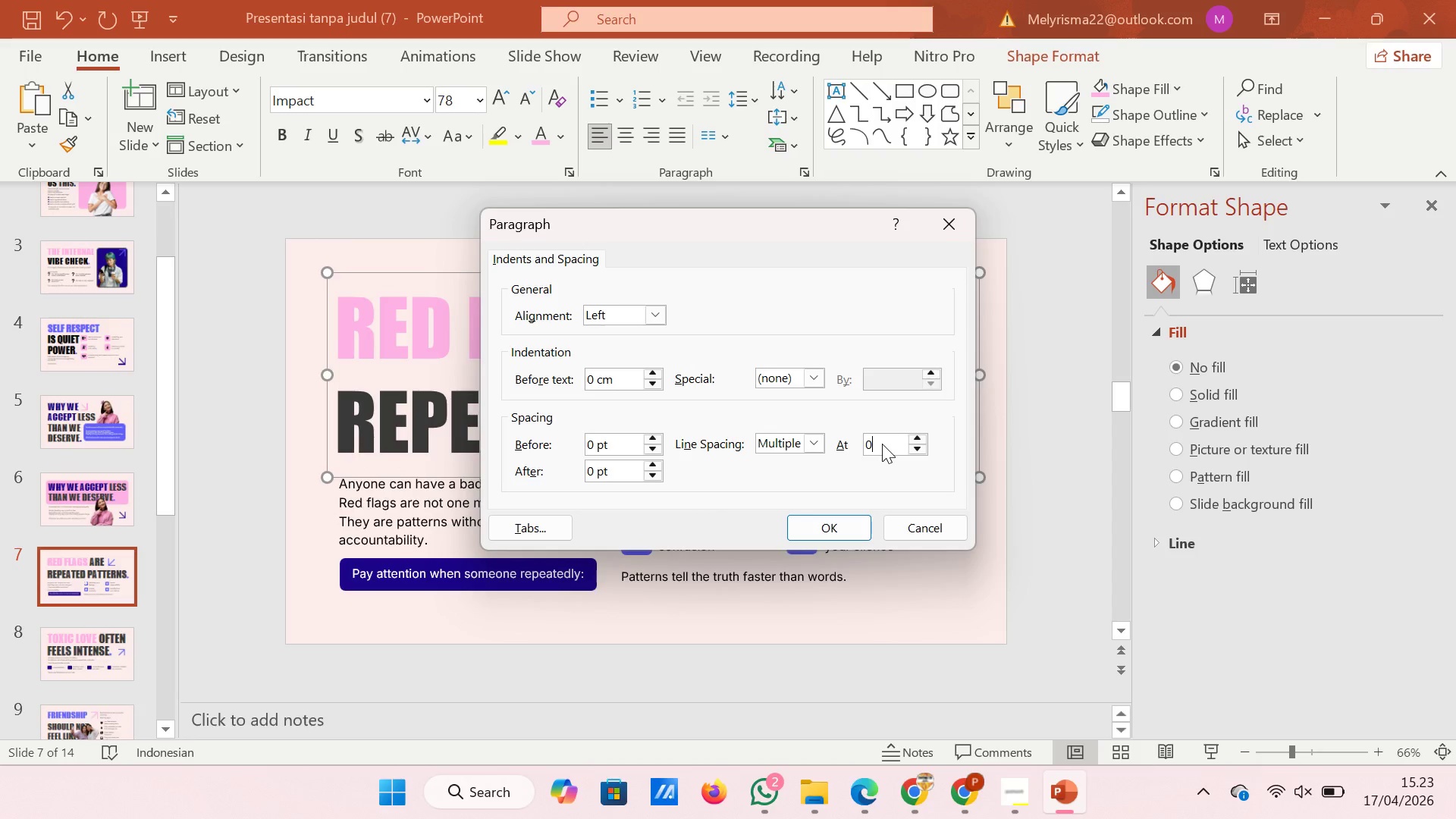 
key(0)
 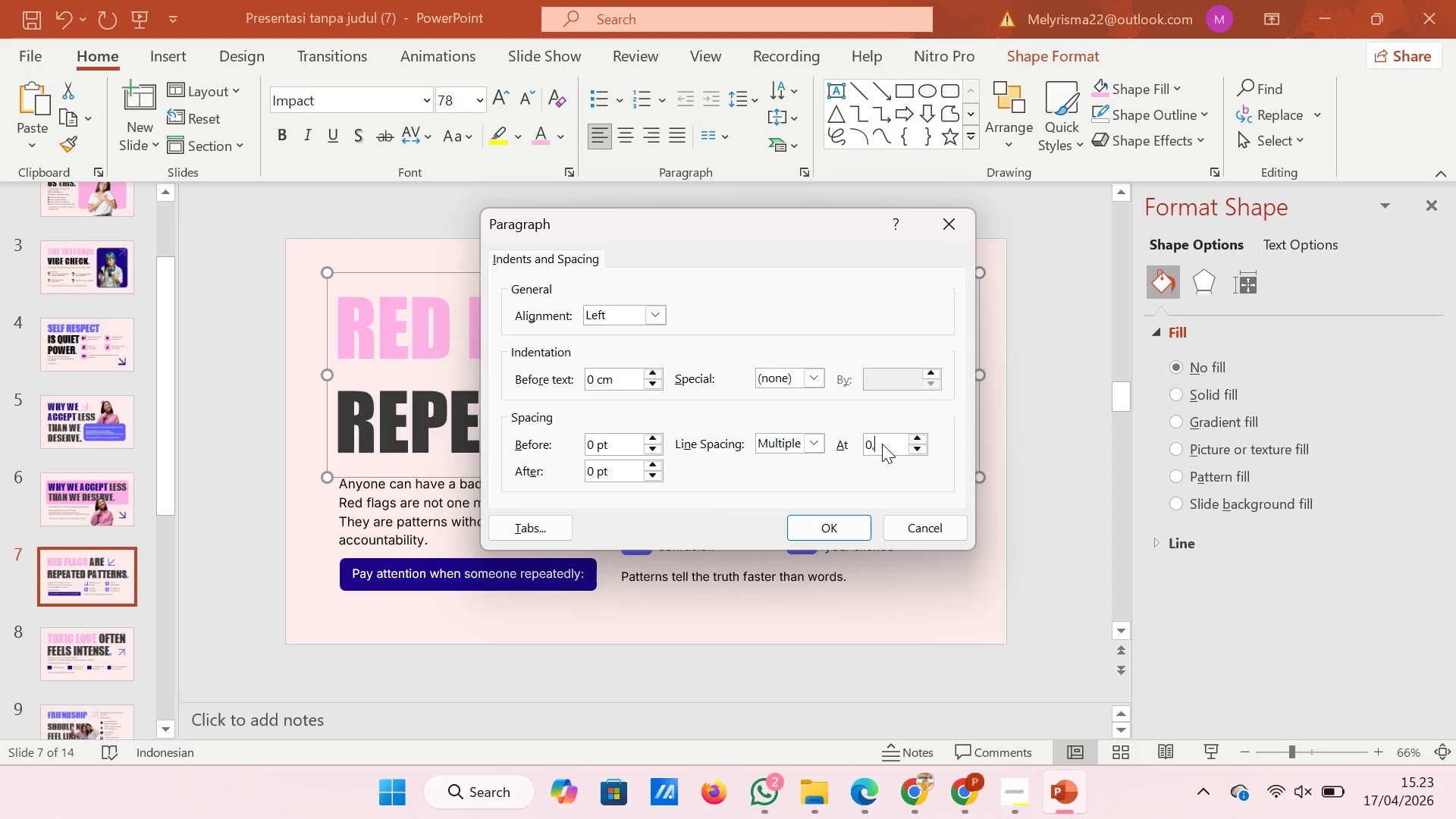 
key(Comma)
 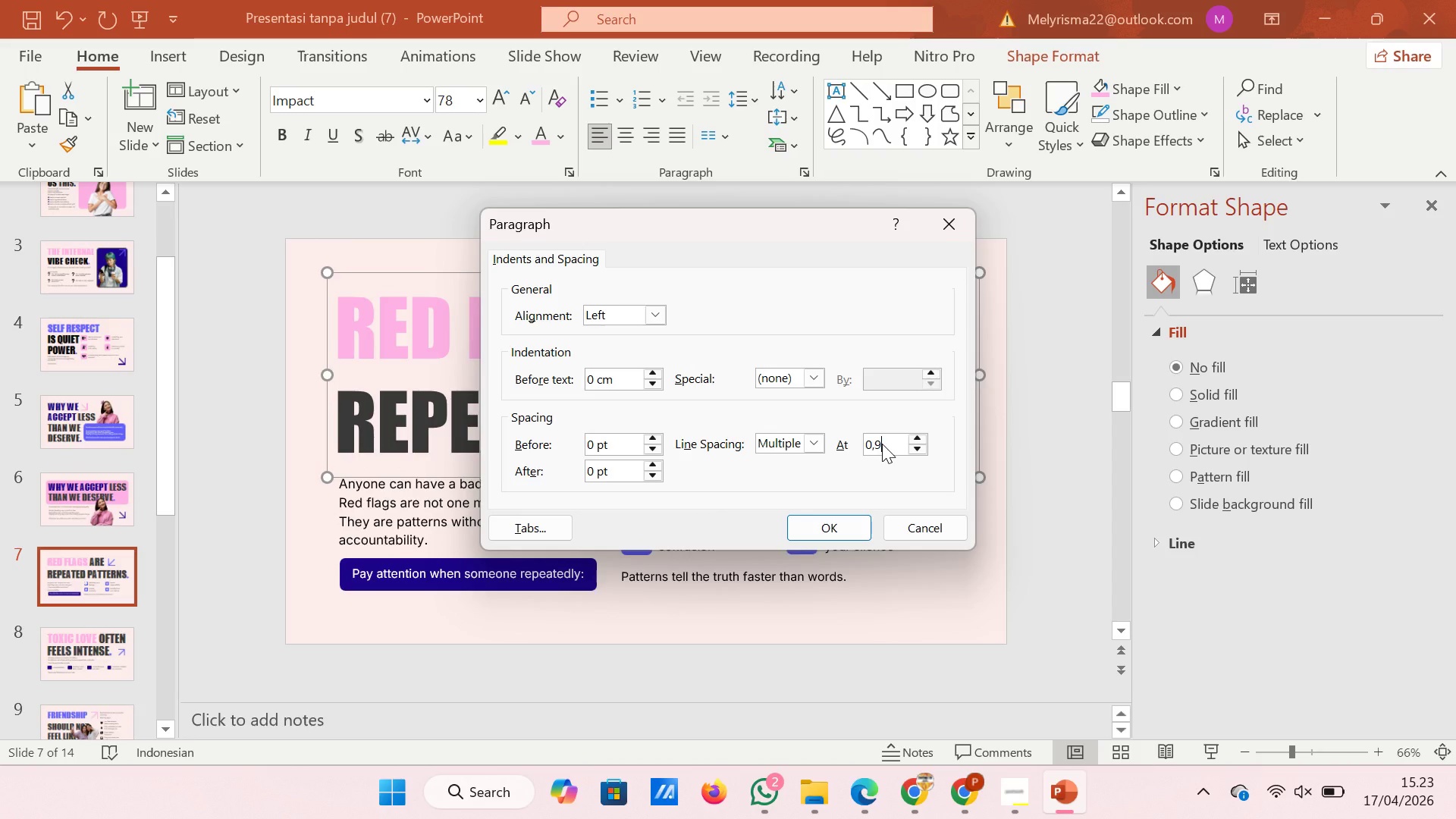 
key(9)
 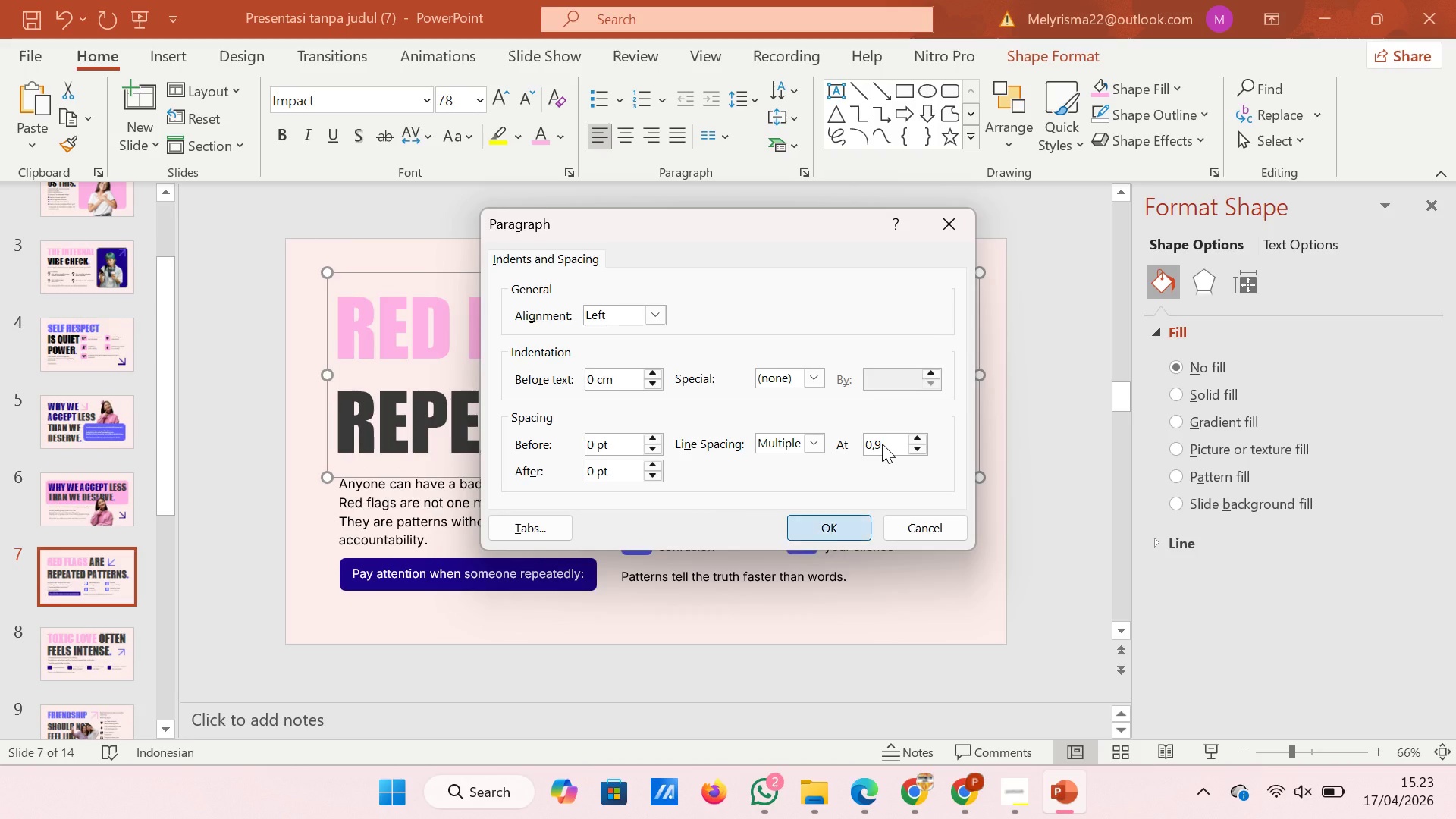 
key(Enter)
 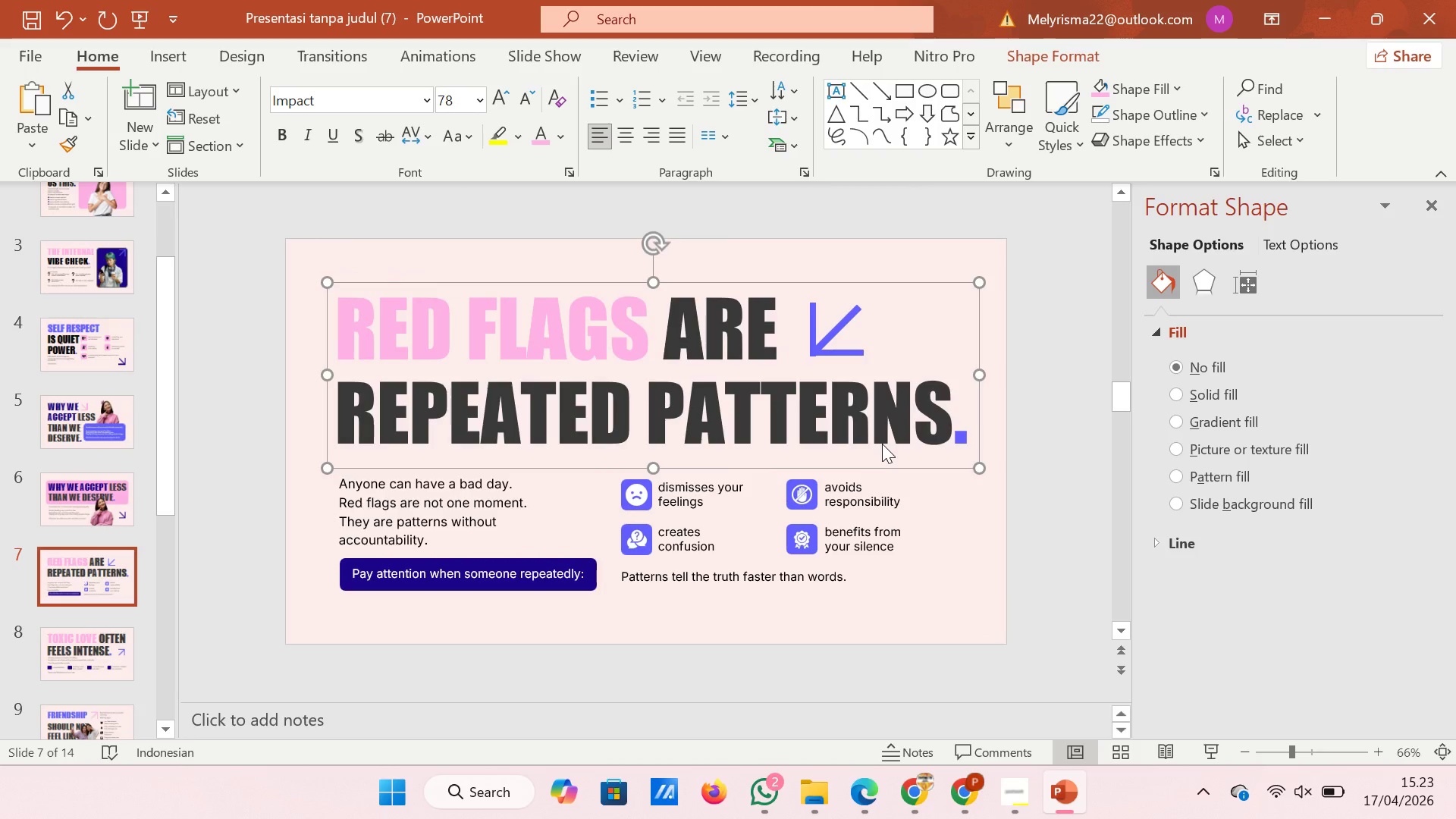 
left_click([948, 515])
 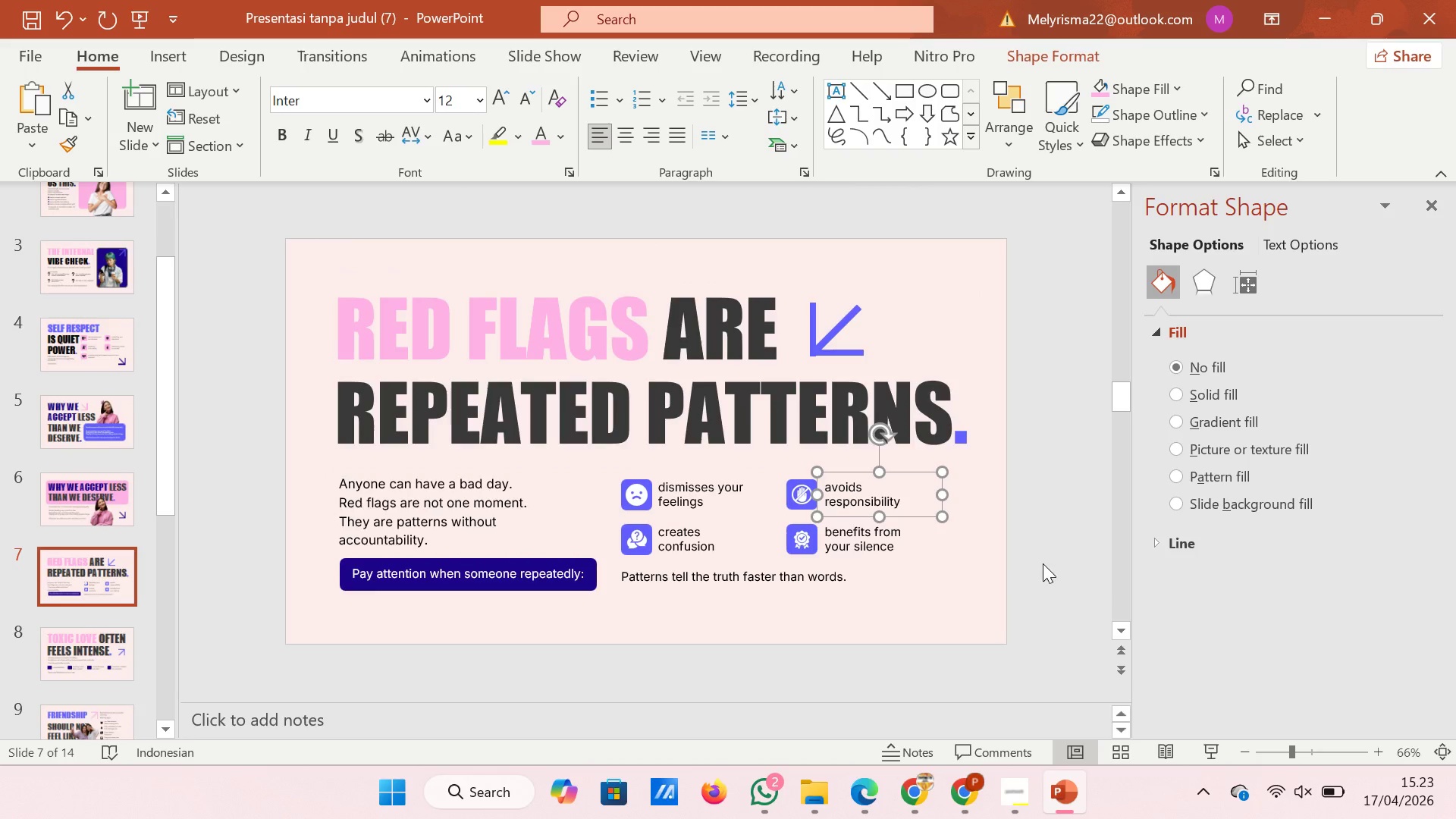 
left_click([1030, 560])
 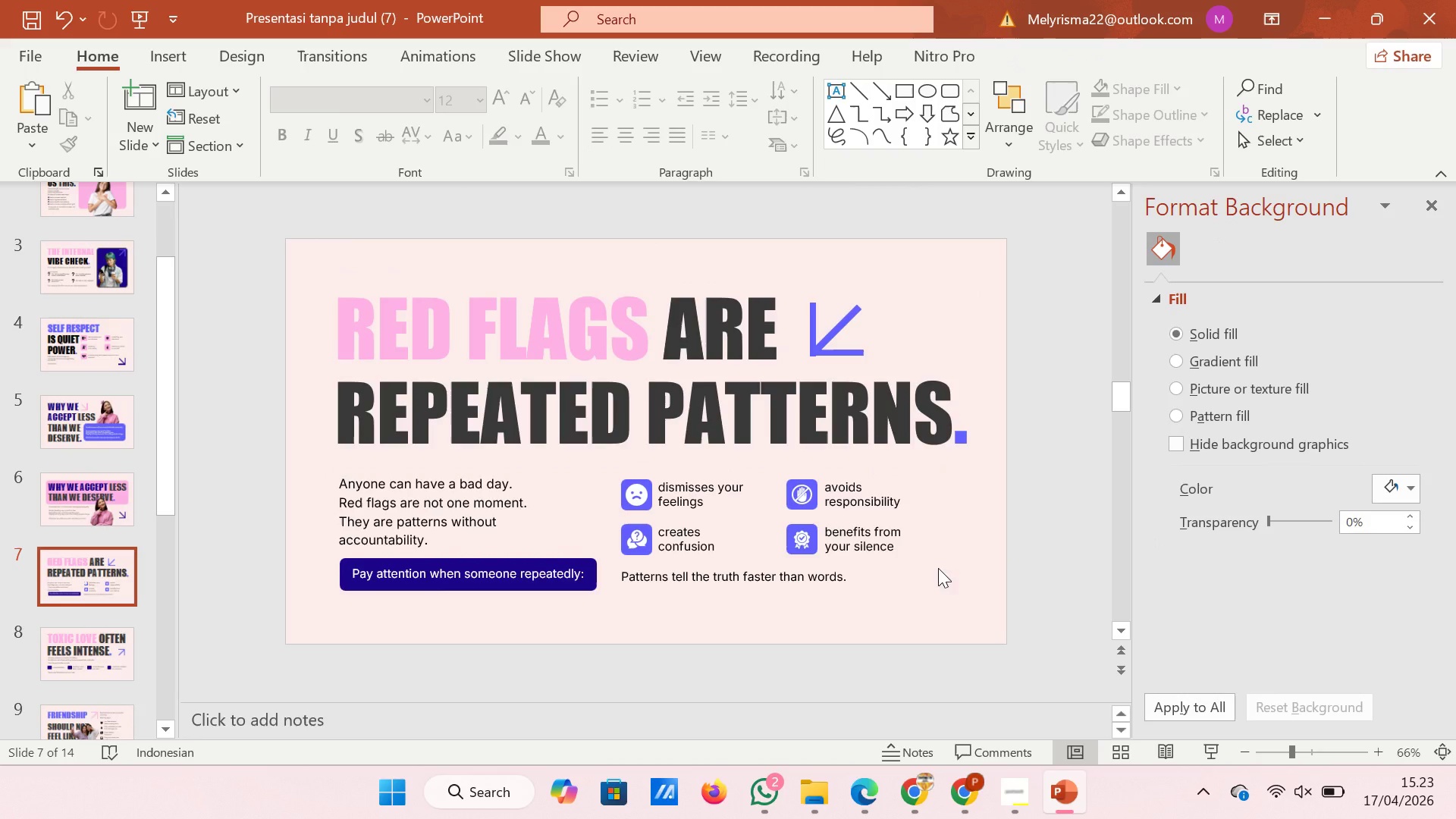 
left_click_drag(start_coordinate=[950, 572], to_coordinate=[580, 465])
 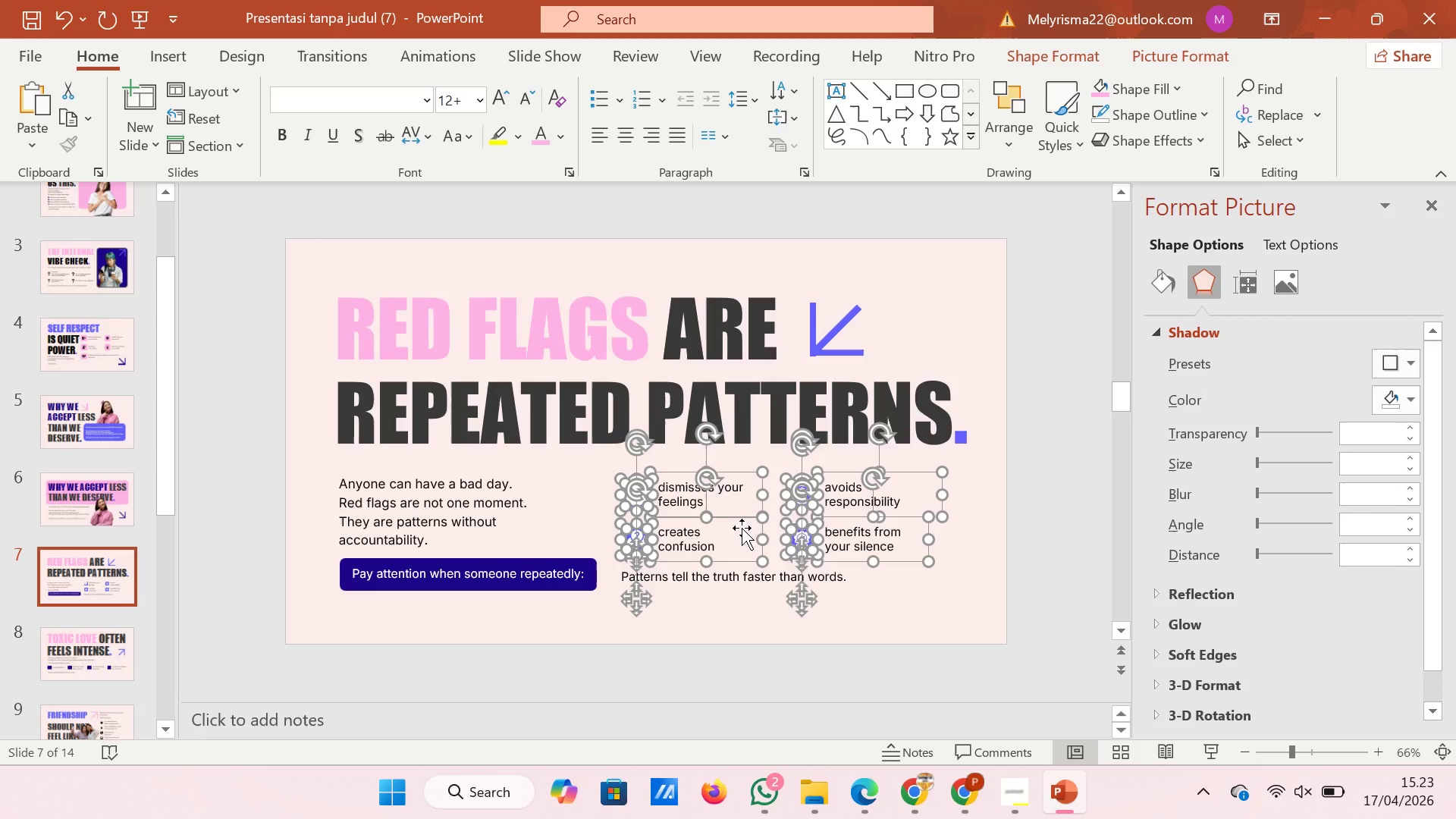 
left_click_drag(start_coordinate=[741, 527], to_coordinate=[743, 535])
 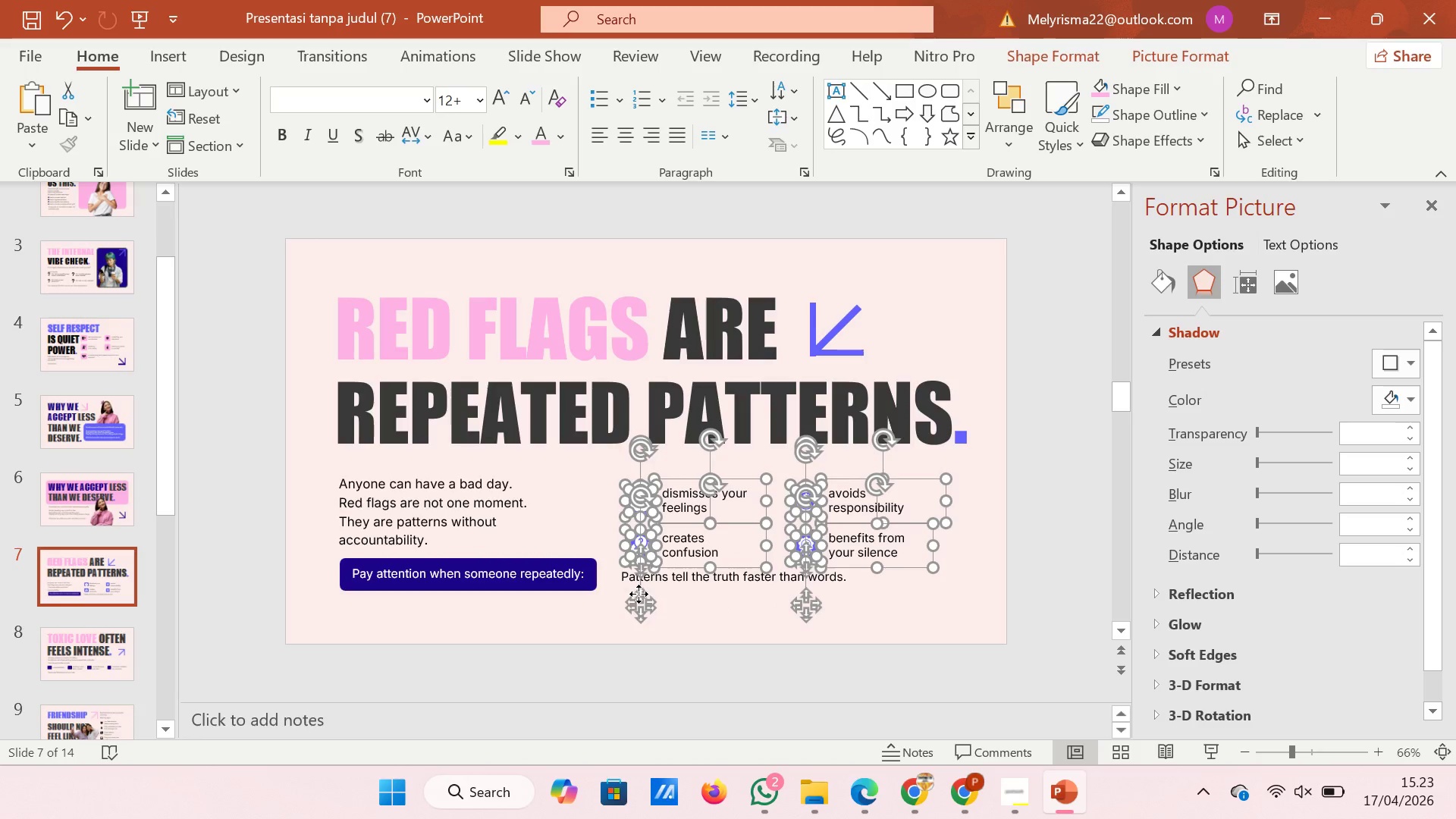 
left_click([594, 641])
 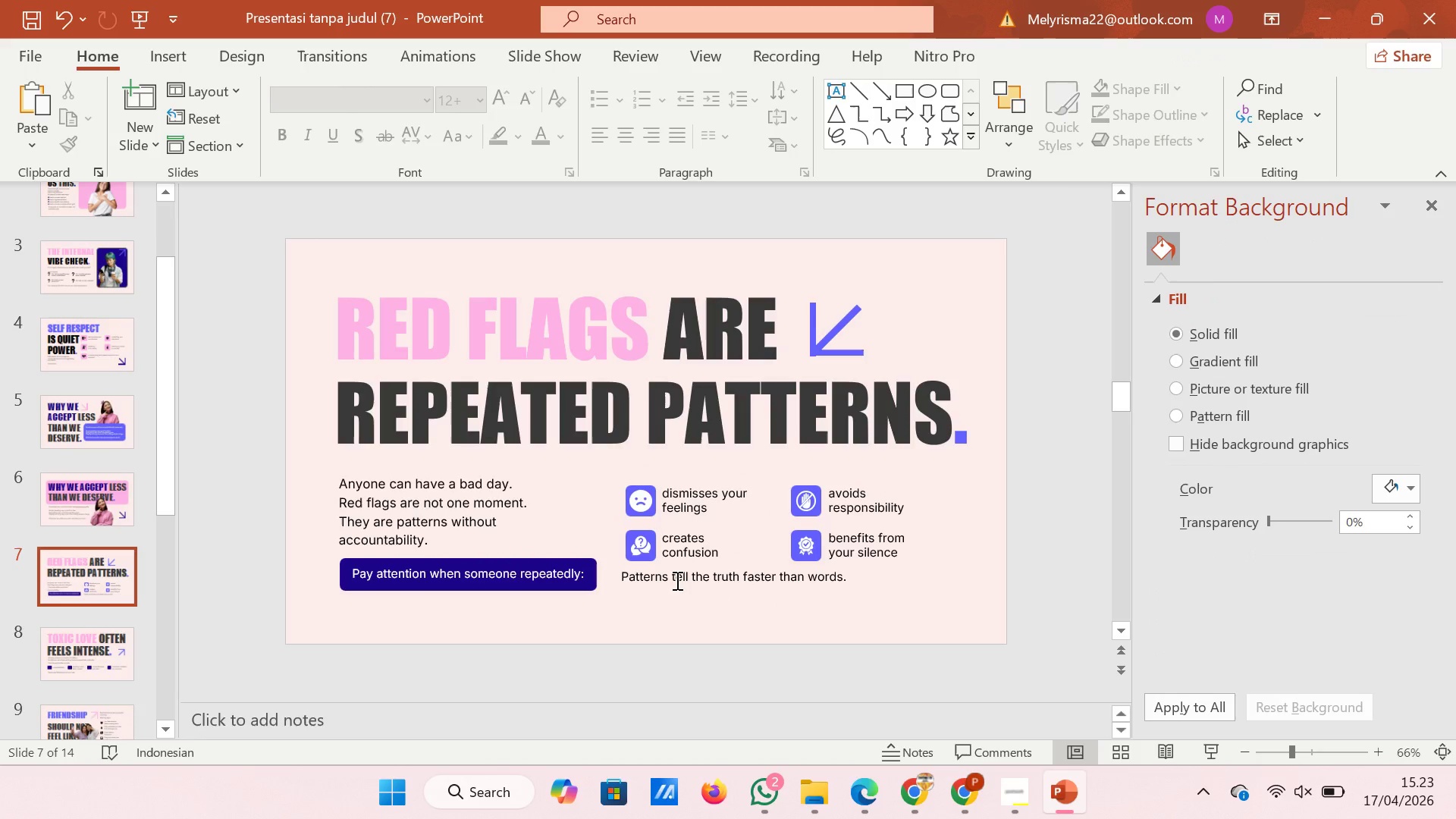 
left_click([680, 585])
 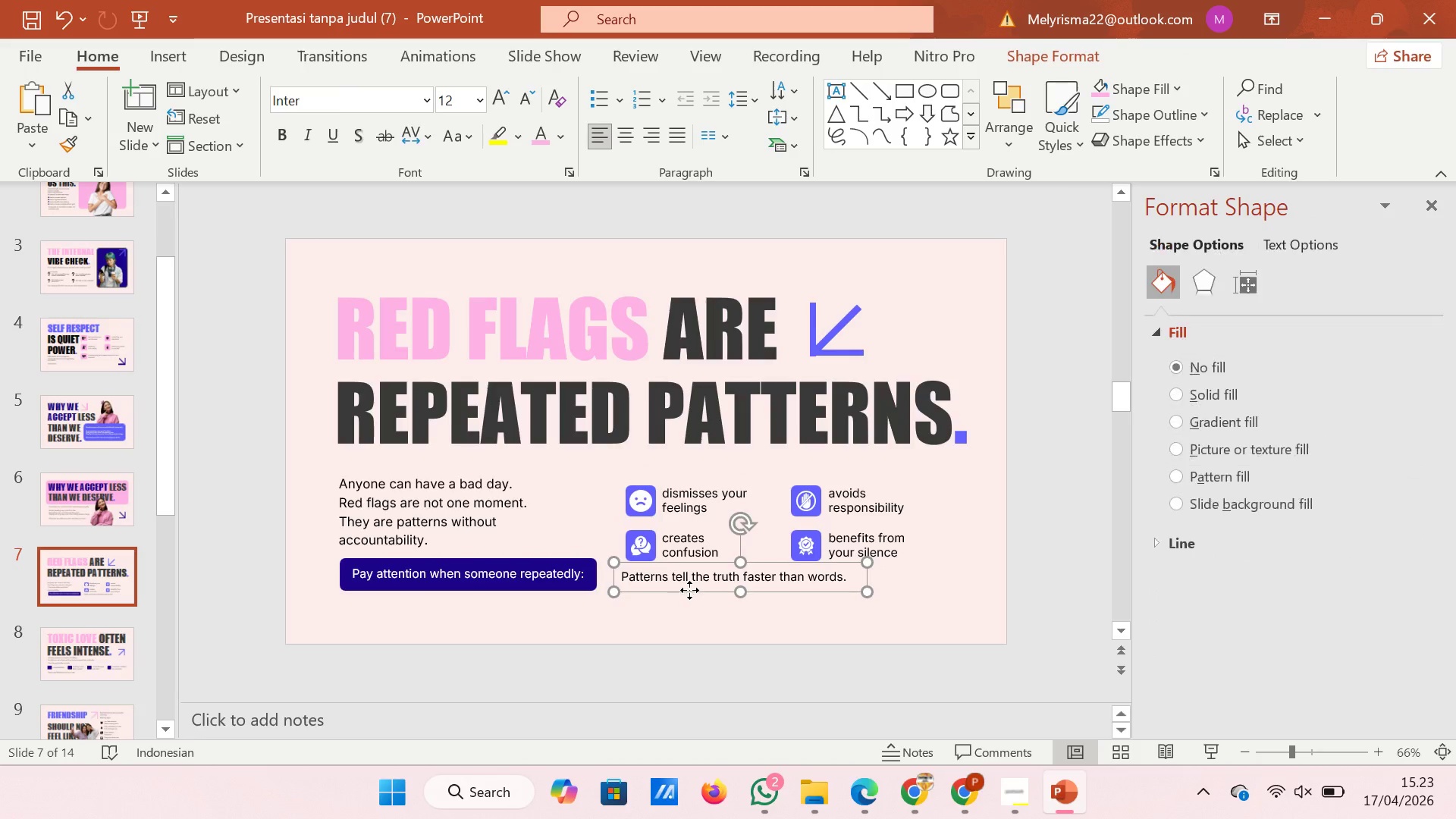 
left_click_drag(start_coordinate=[689, 589], to_coordinate=[684, 642])
 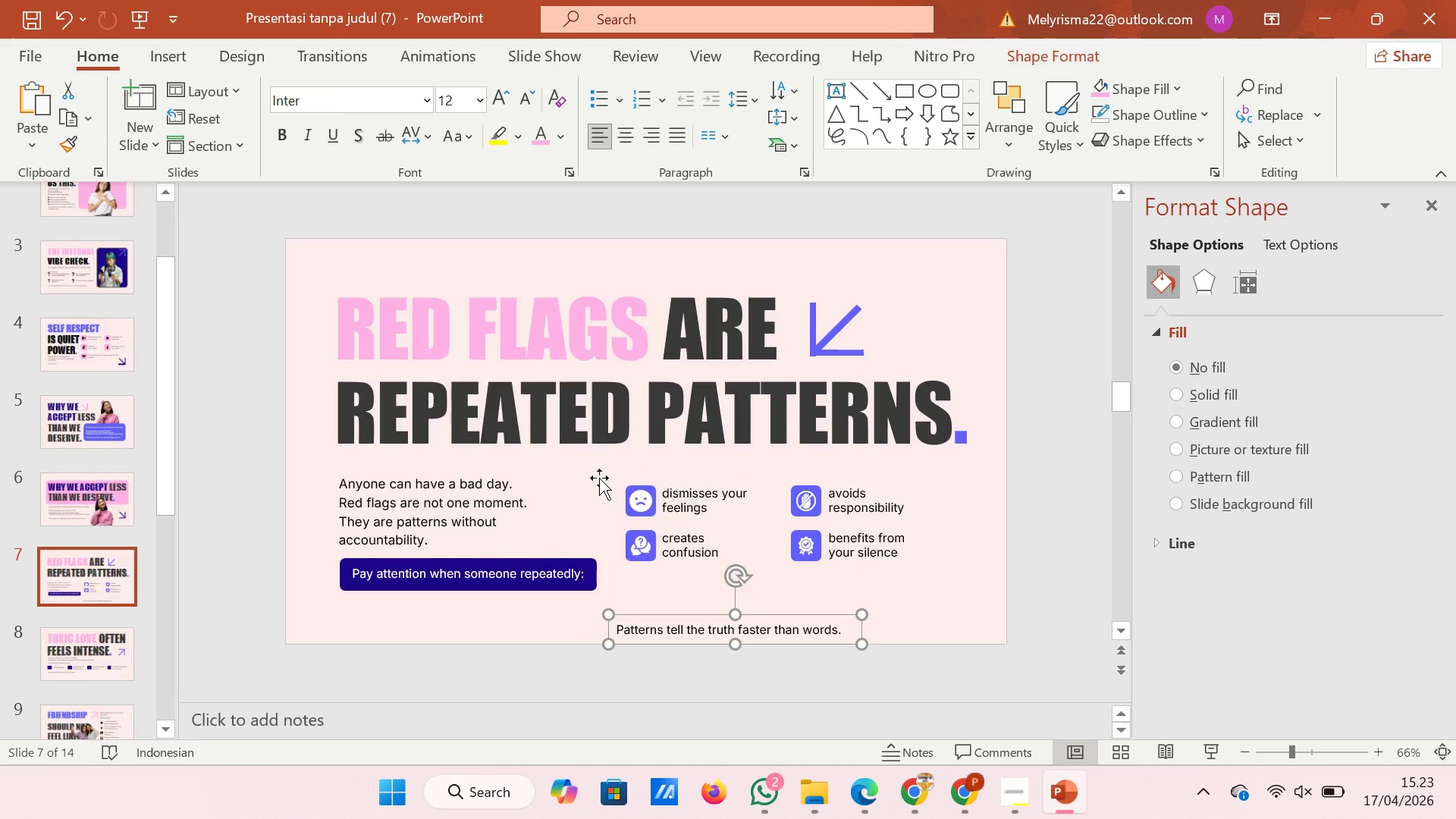 
left_click([599, 476])
 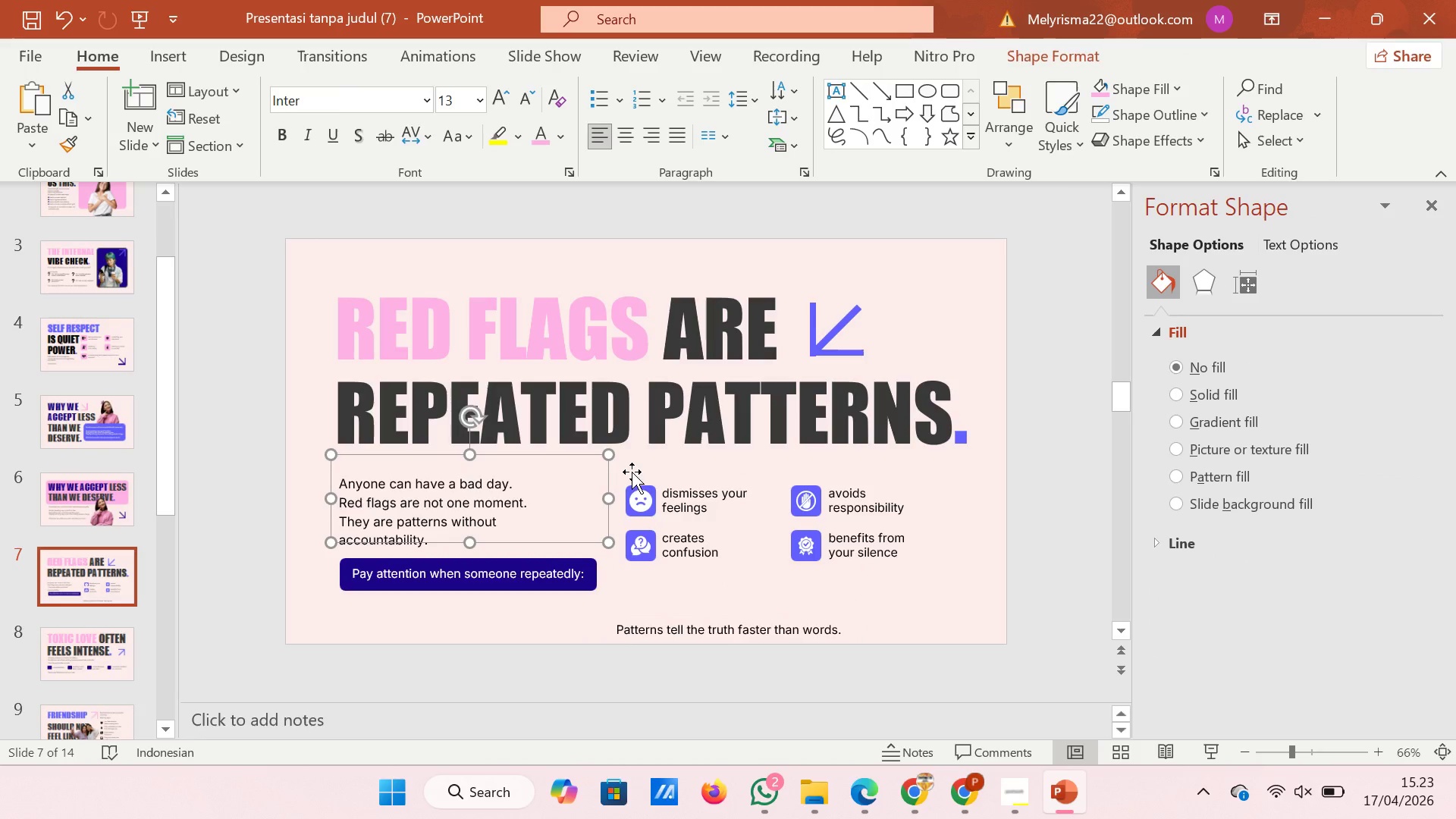 
left_click([632, 472])
 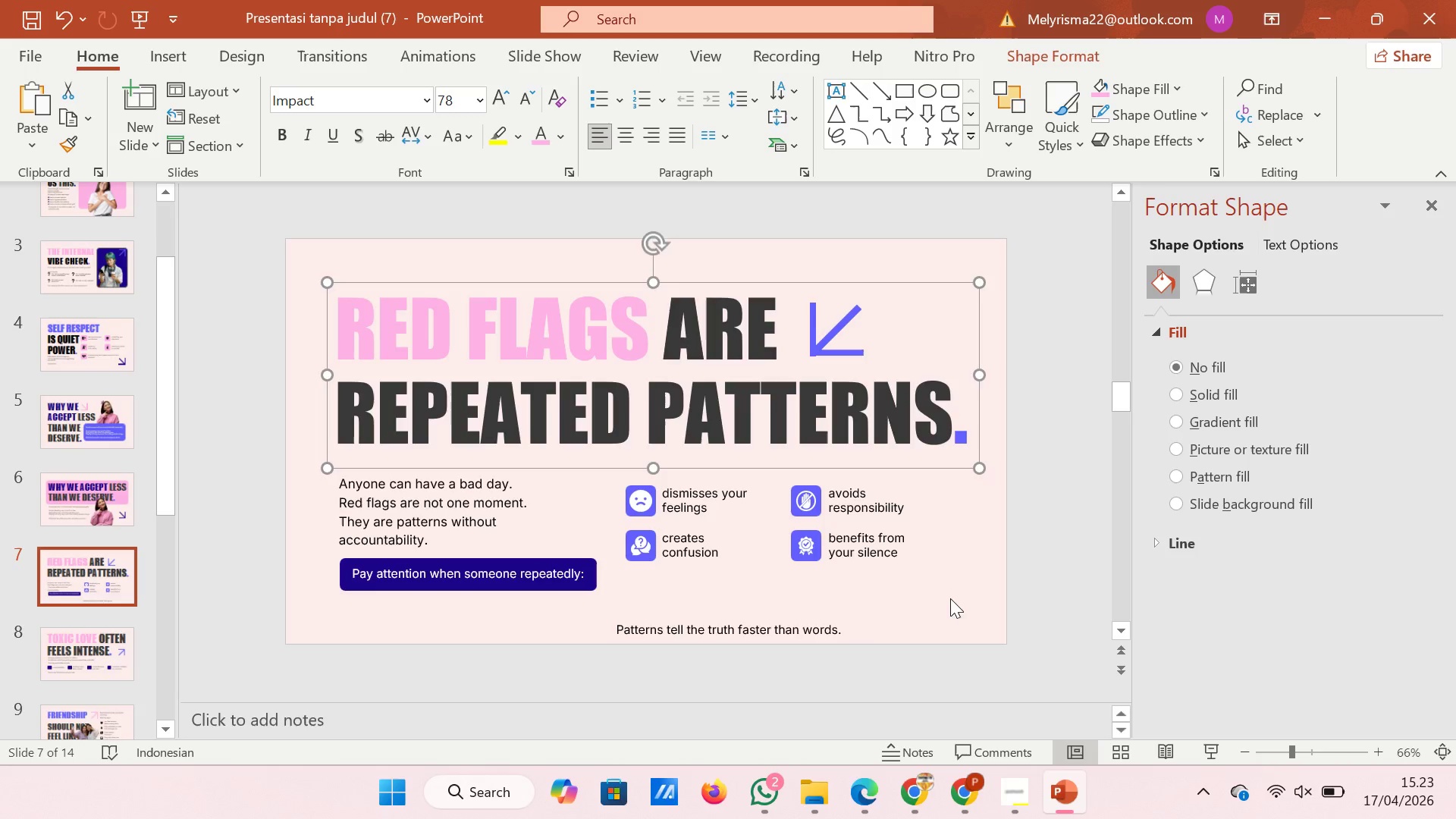 
left_click([945, 593])
 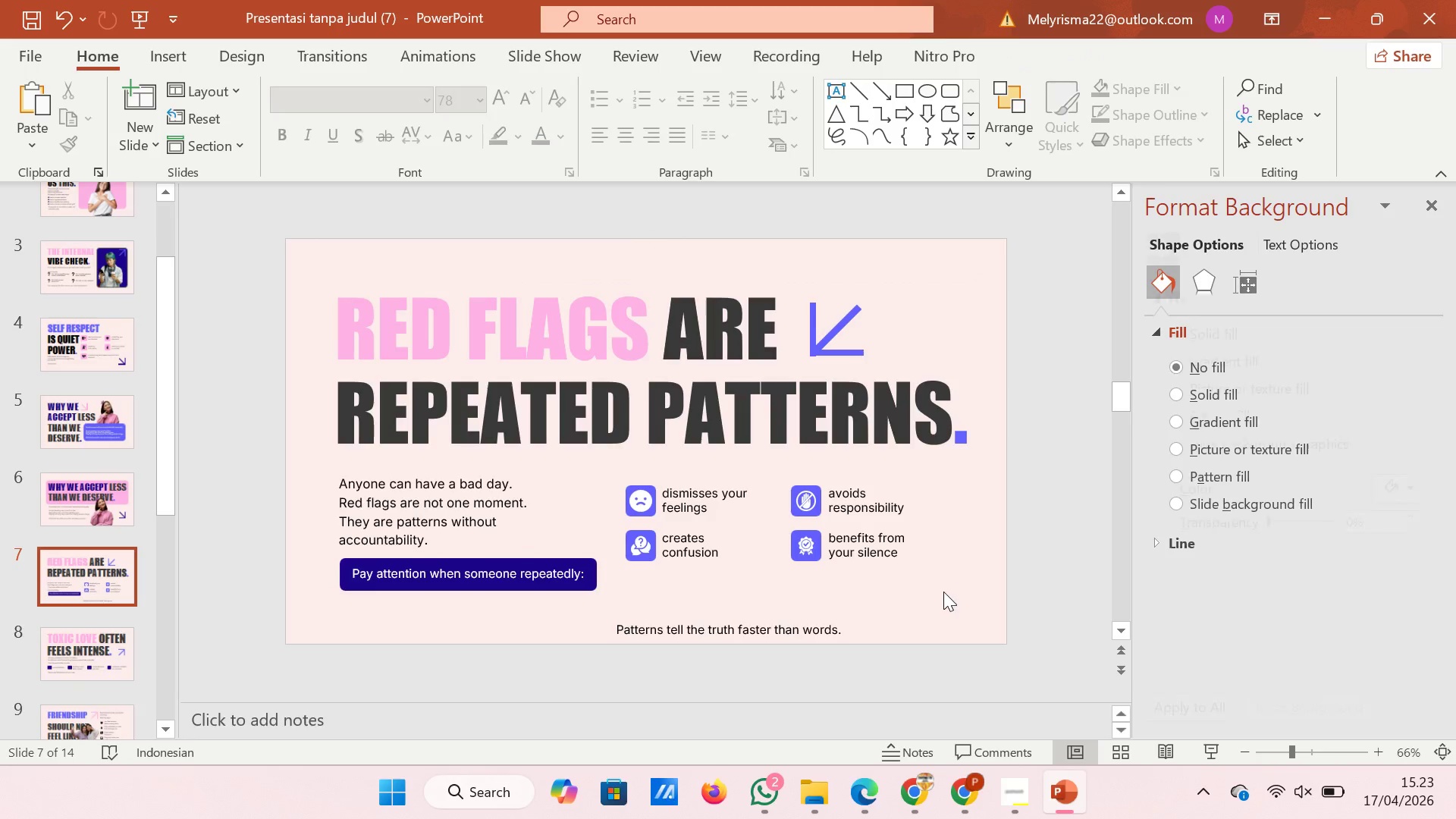 
left_click_drag(start_coordinate=[943, 592], to_coordinate=[611, 472])
 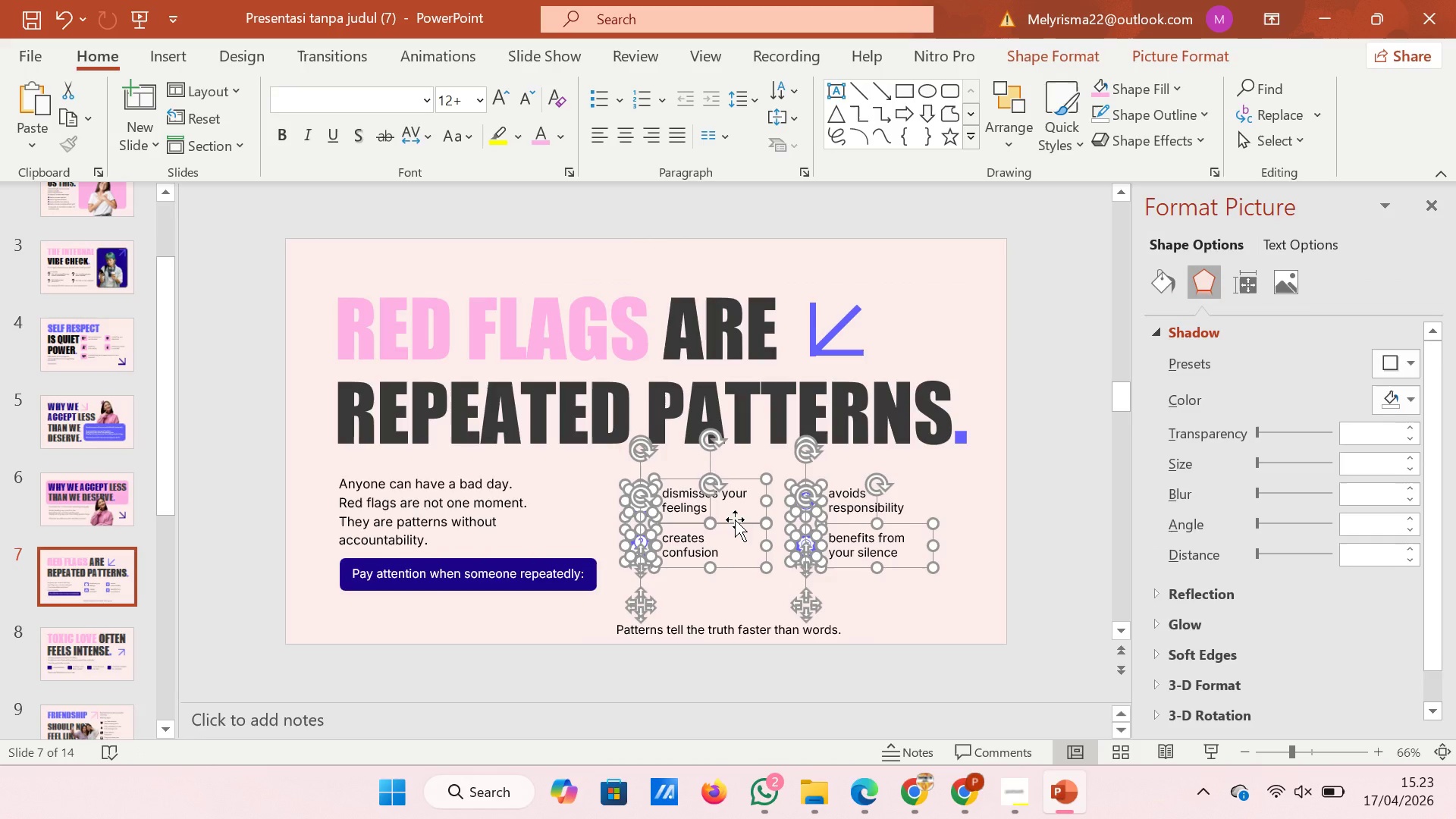 
left_click_drag(start_coordinate=[735, 519], to_coordinate=[736, 538])
 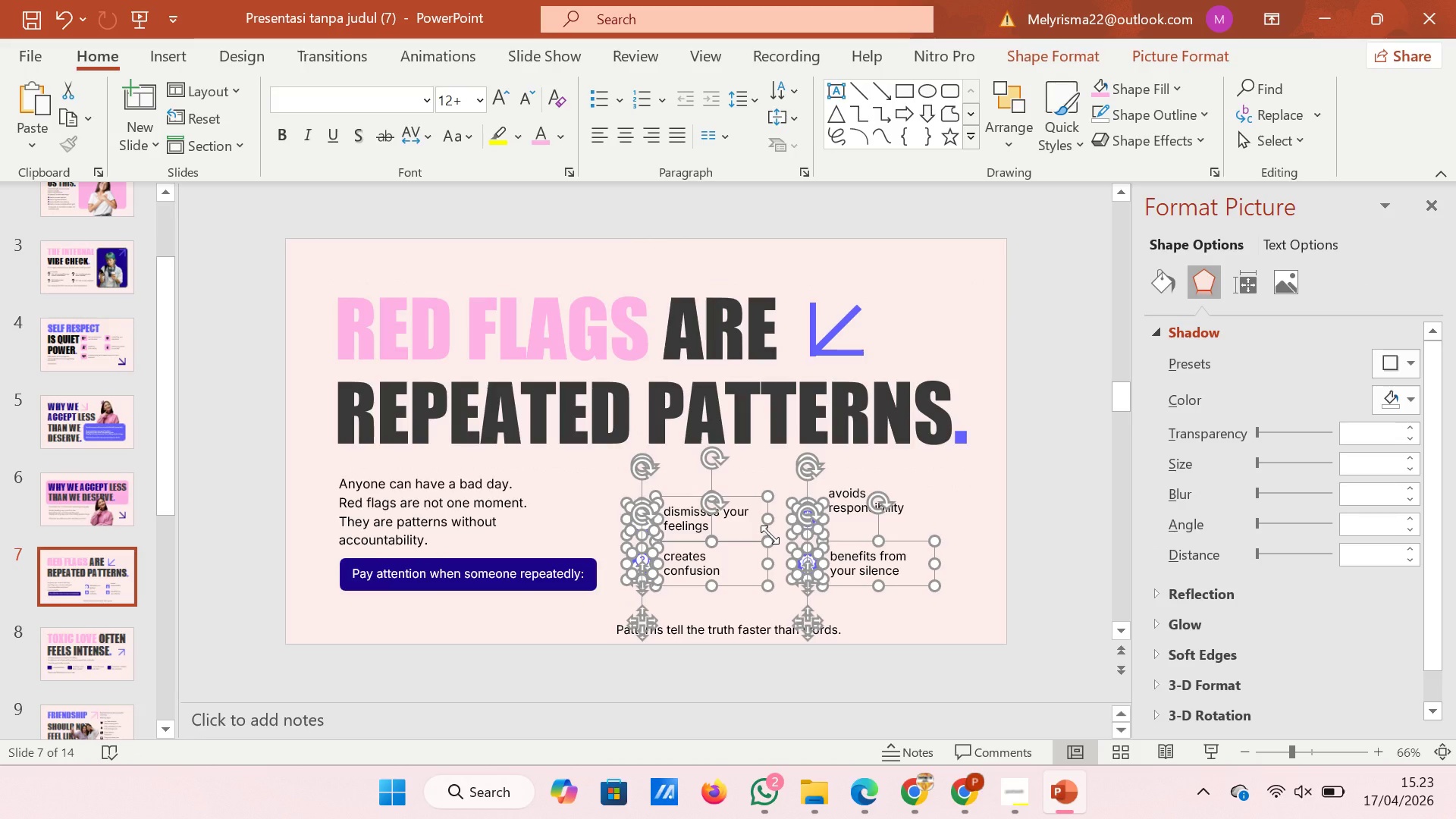 
key(Control+Z)
 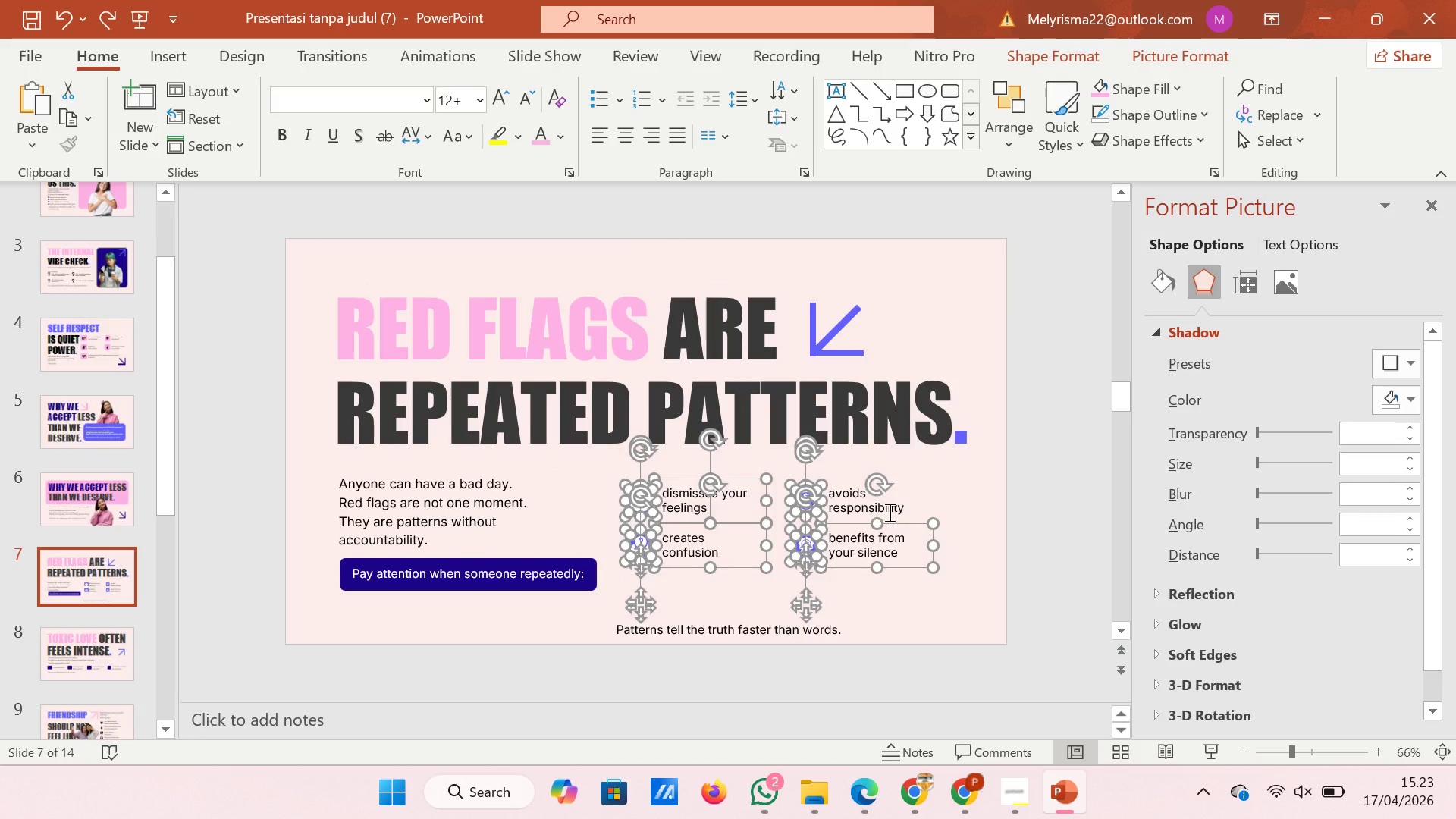 
hold_key(key=ShiftLeft, duration=0.56)
left_click([852, 508])
 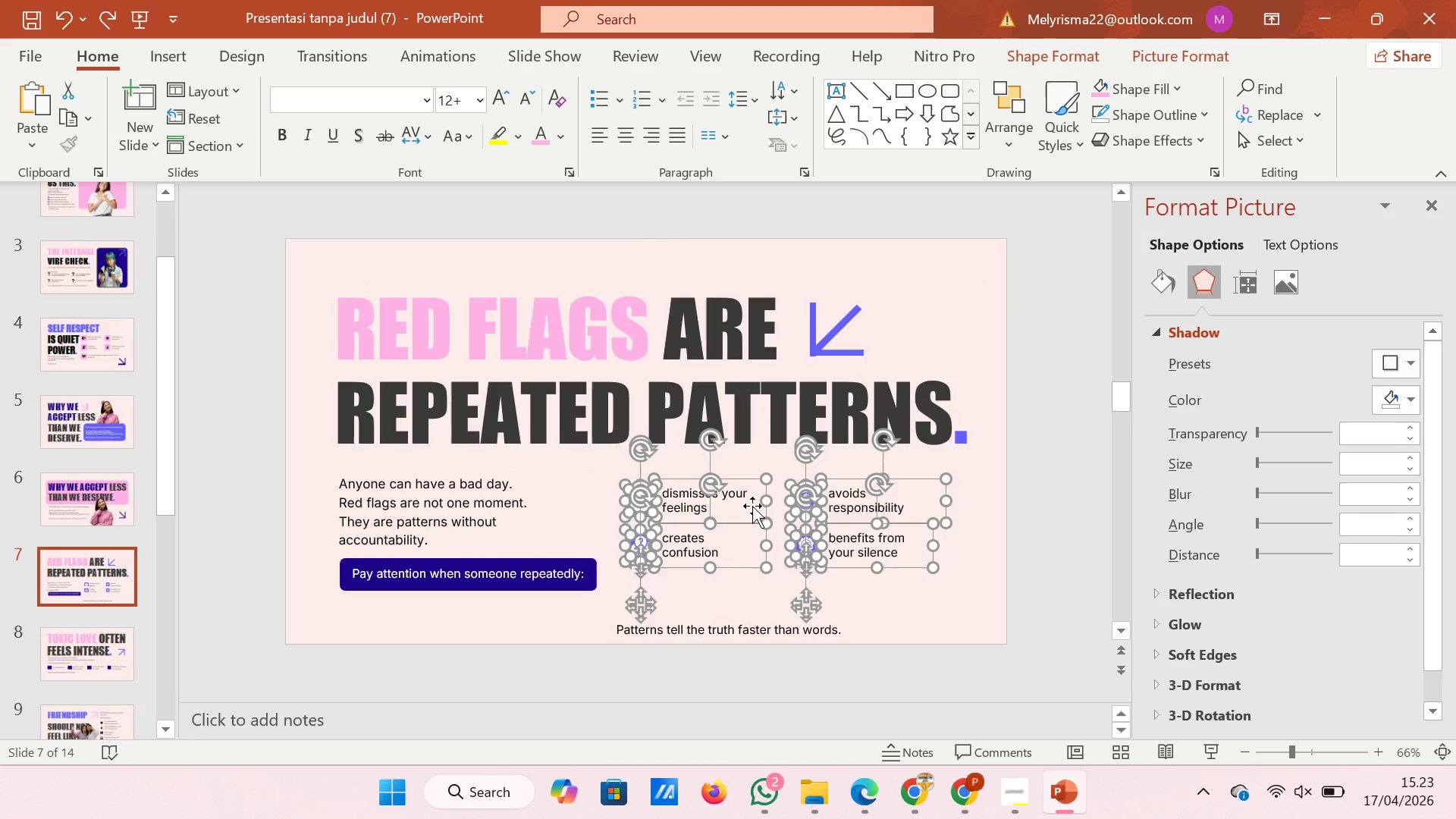 
left_click_drag(start_coordinate=[752, 506], to_coordinate=[747, 535])
 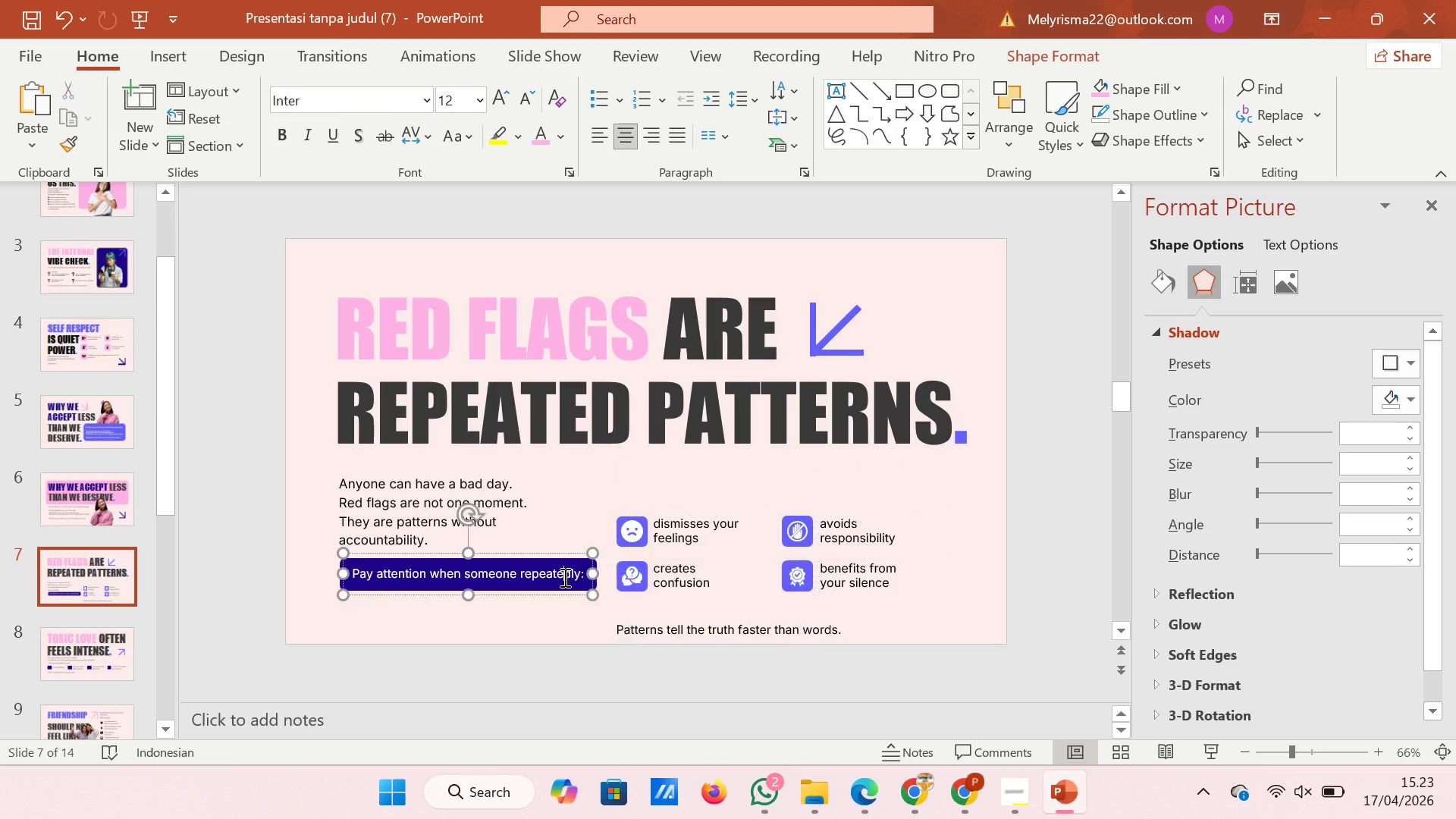 
left_click([563, 577])
 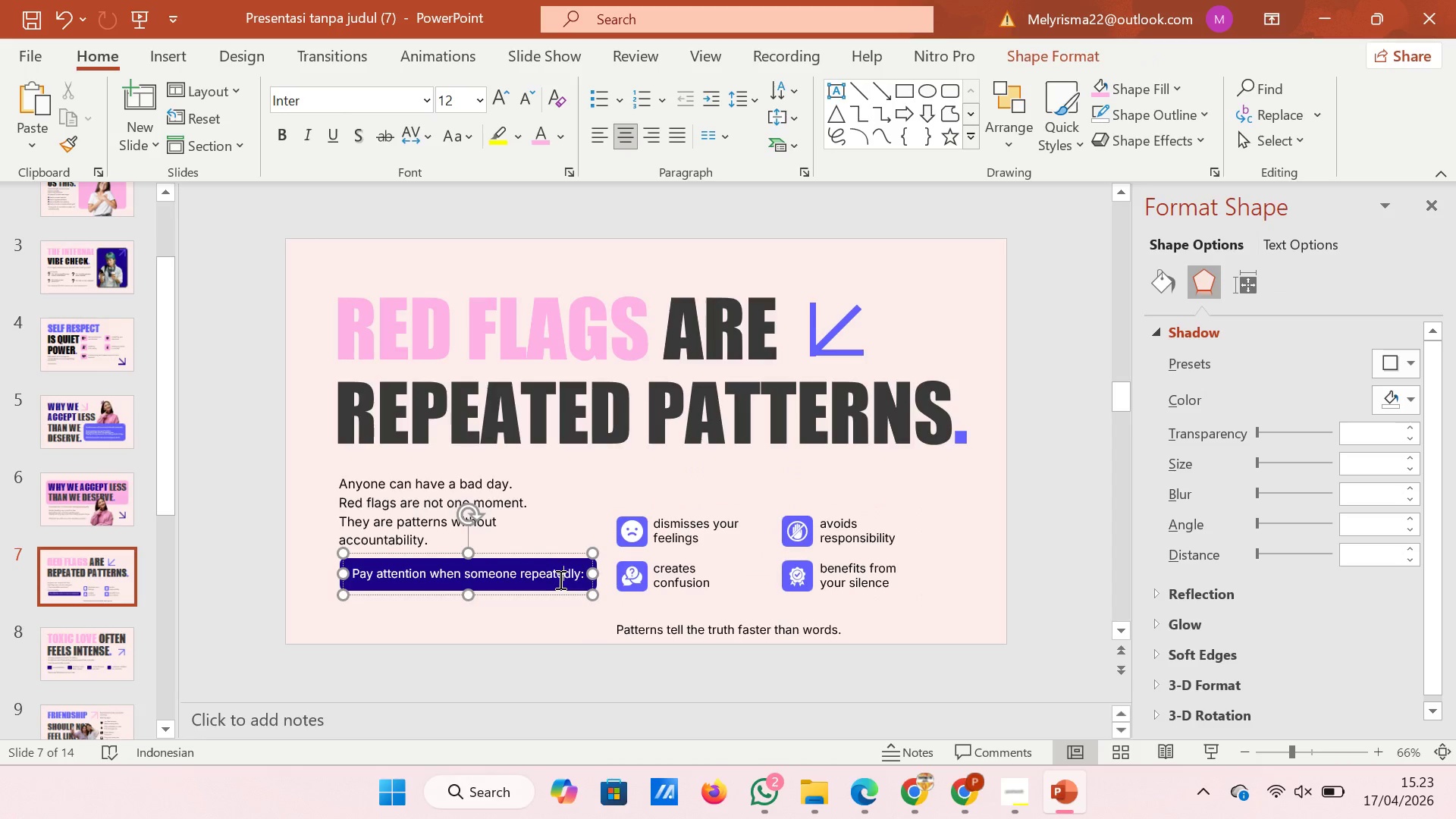 
hold_key(key=ShiftLeft, duration=3.03)
left_click([595, 585])
 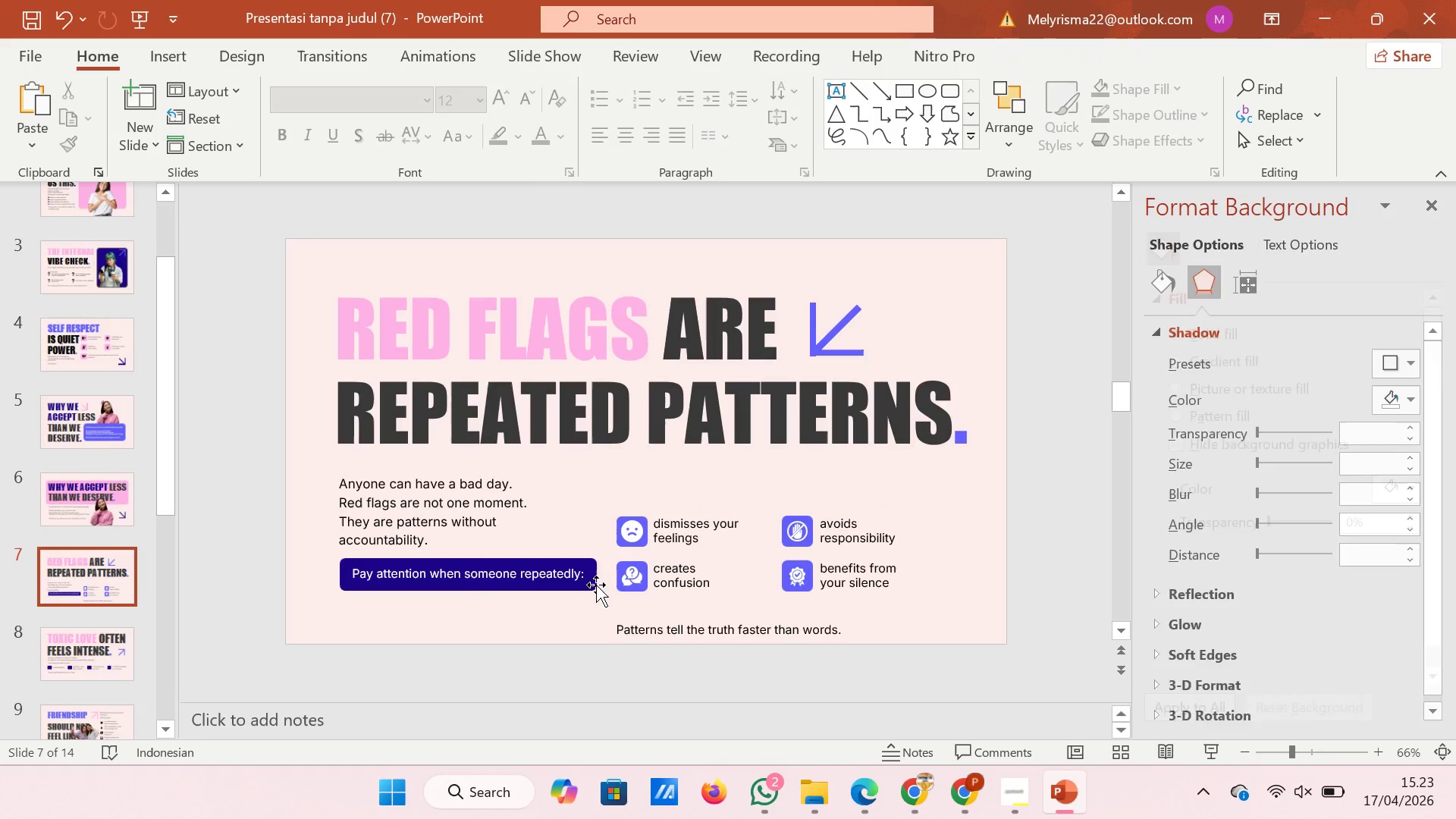 
left_click([596, 585])
 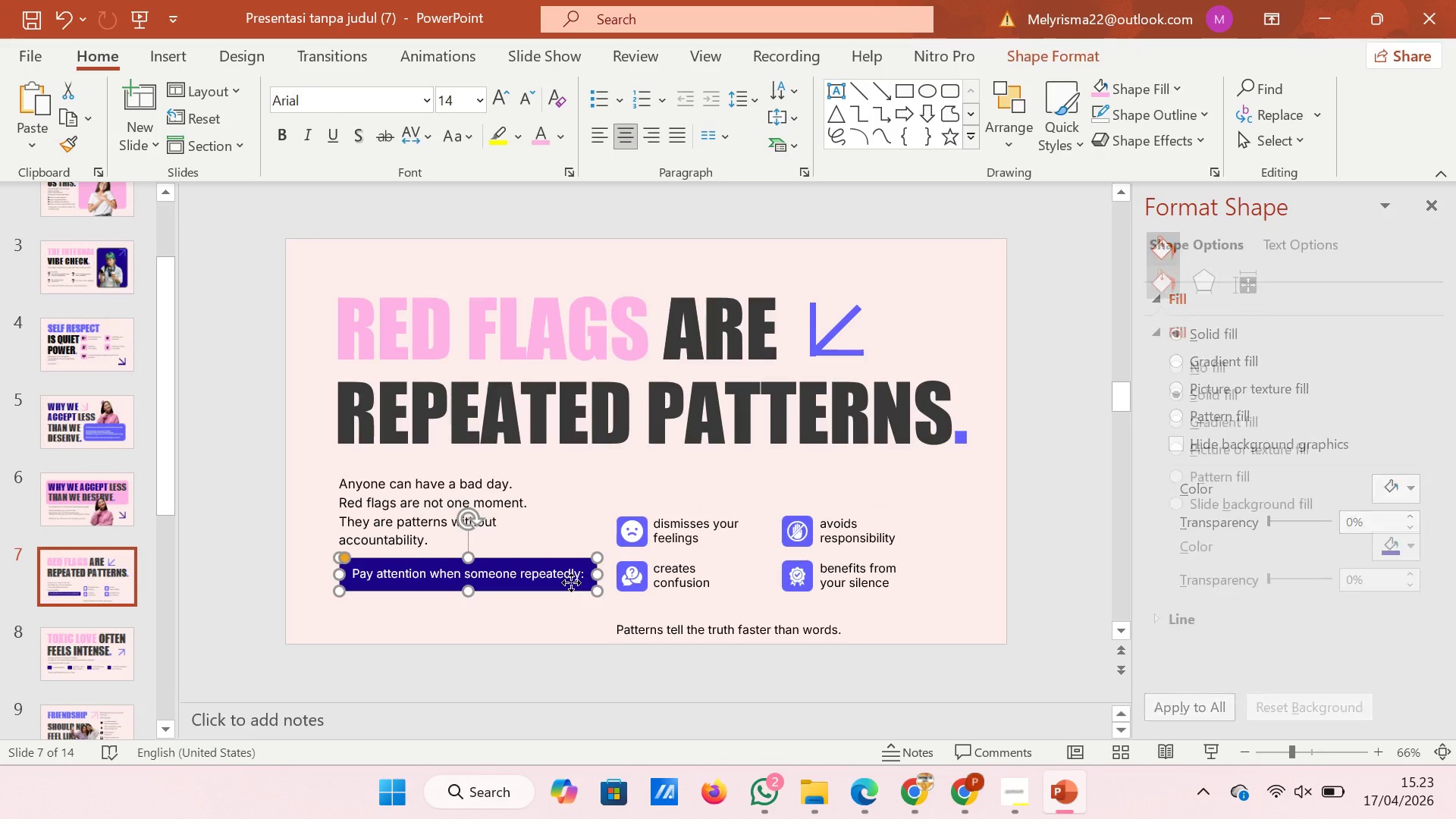 
left_click([571, 582])
 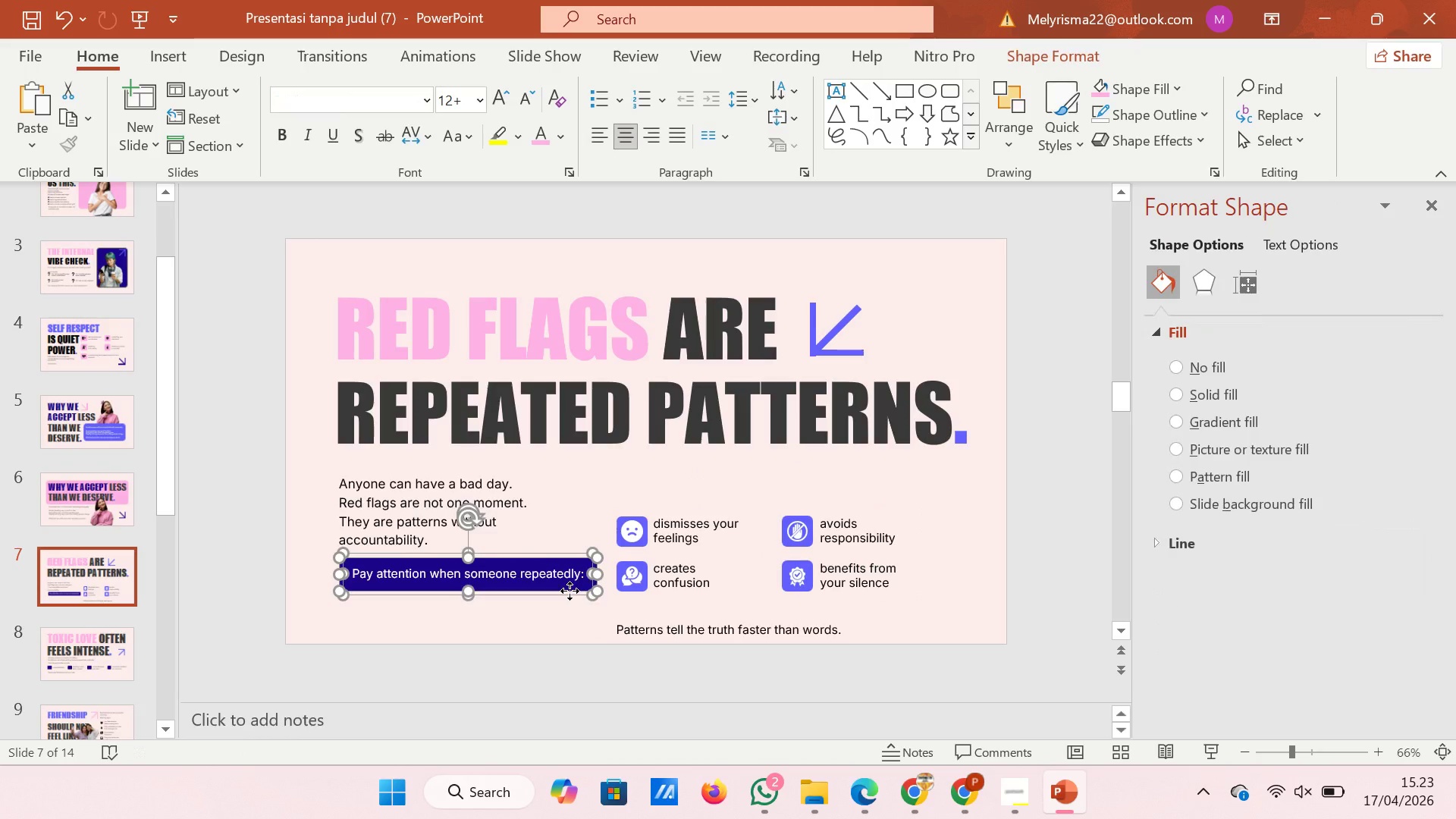 
left_click_drag(start_coordinate=[570, 591], to_coordinate=[839, 491])
 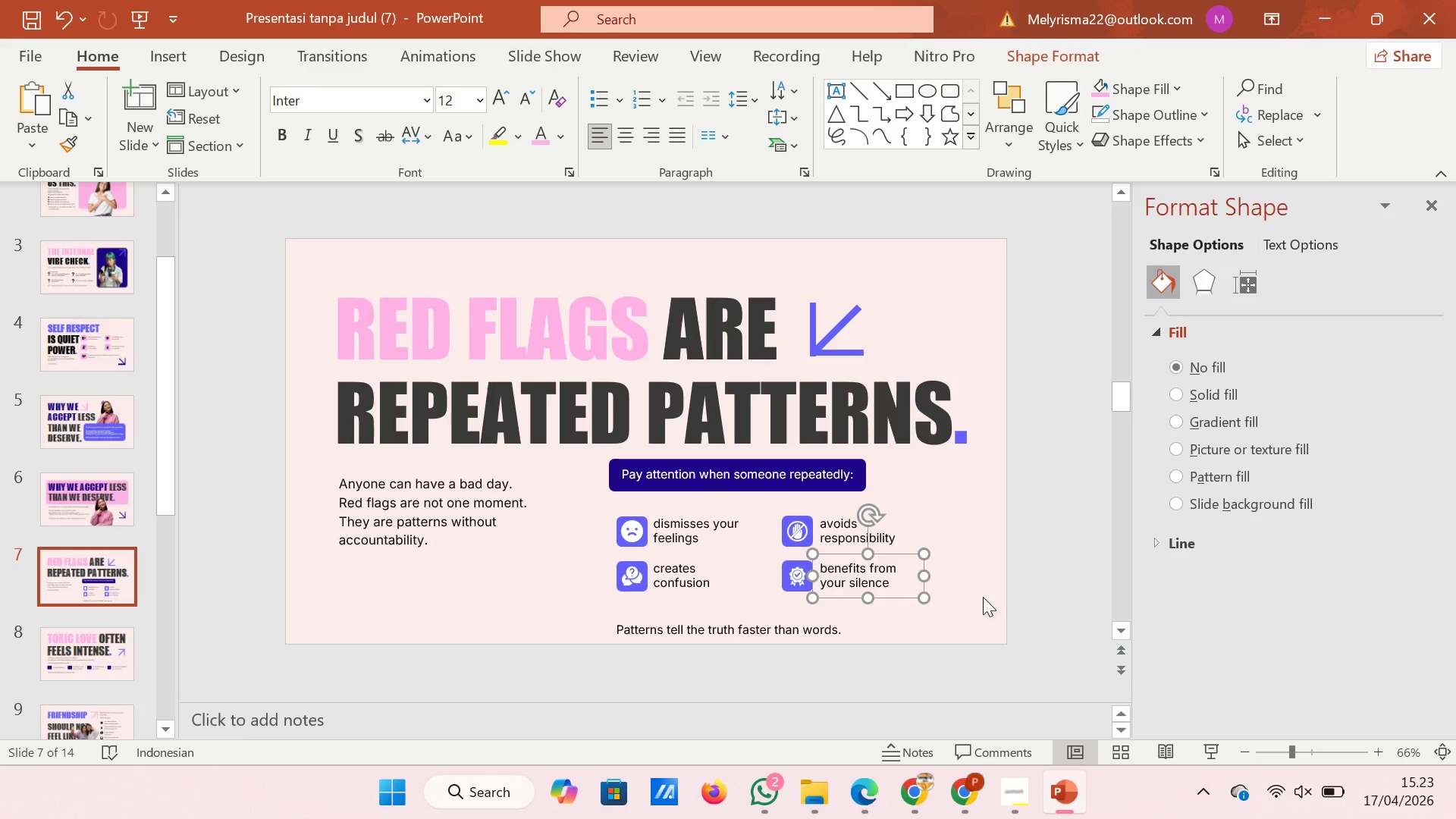 
left_click([983, 597])
 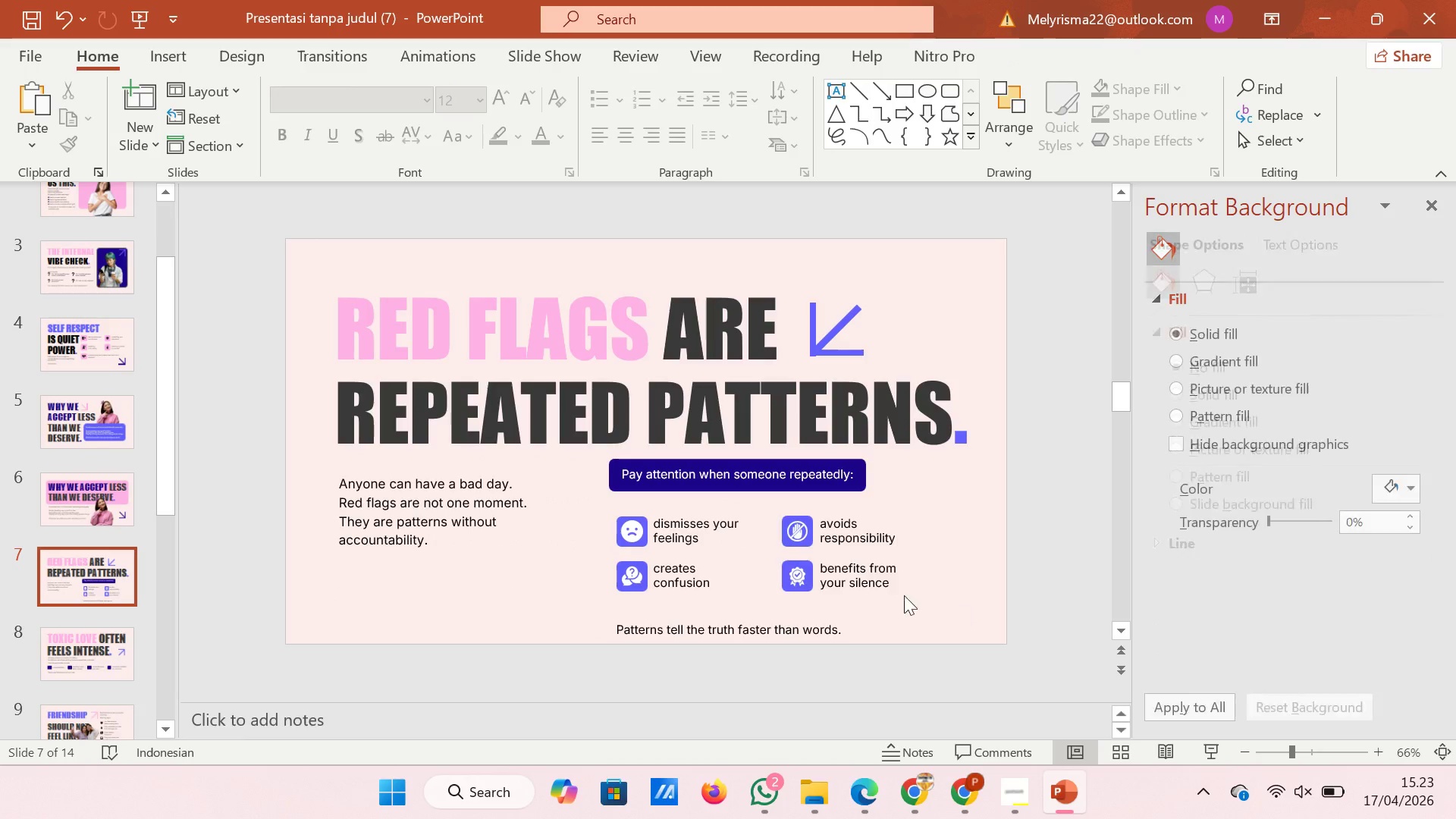 
left_click_drag(start_coordinate=[957, 606], to_coordinate=[572, 500])
 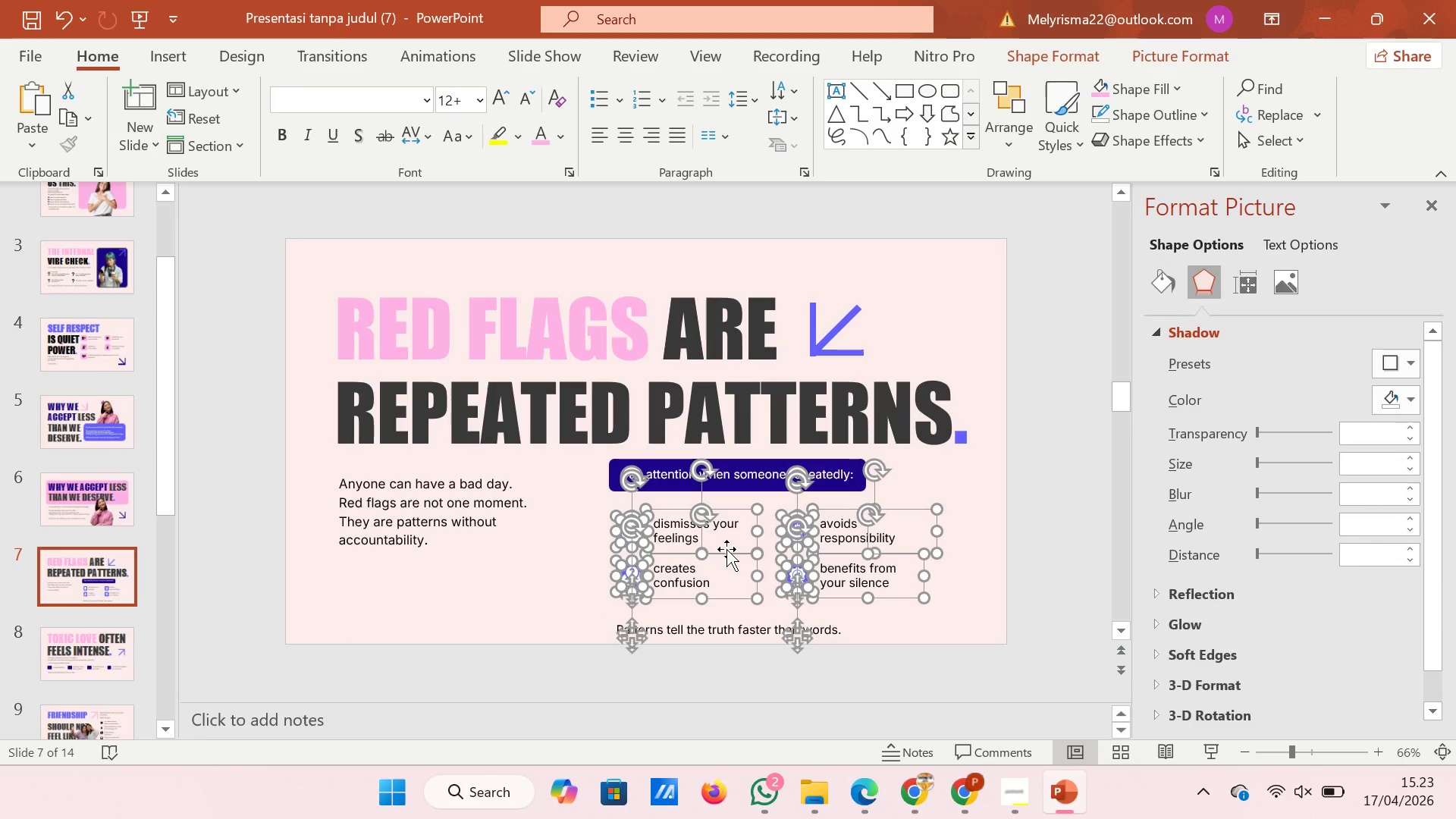 
left_click_drag(start_coordinate=[726, 549], to_coordinate=[720, 532])
 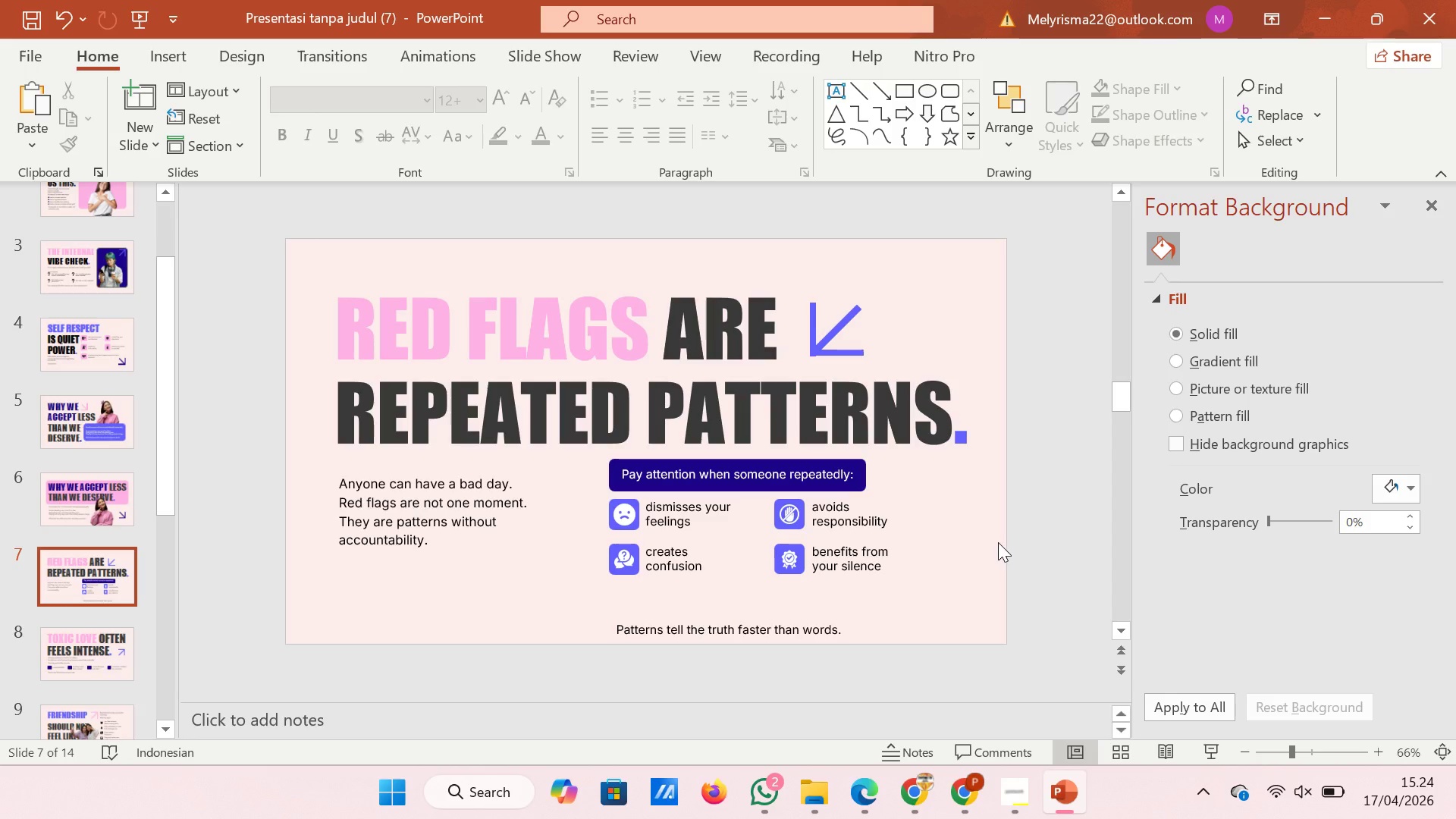 
left_click([833, 635])
 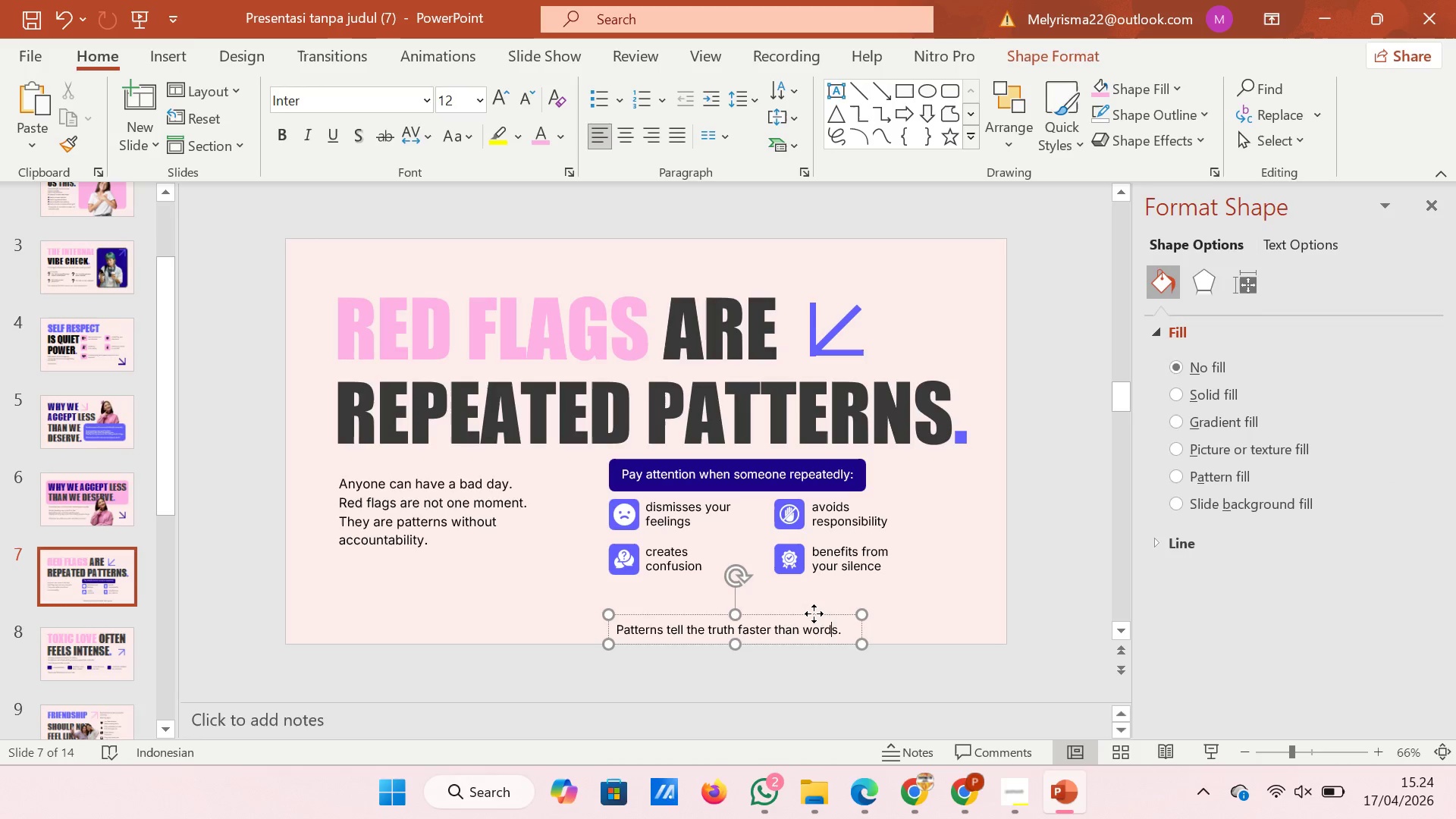 
left_click([814, 613])
 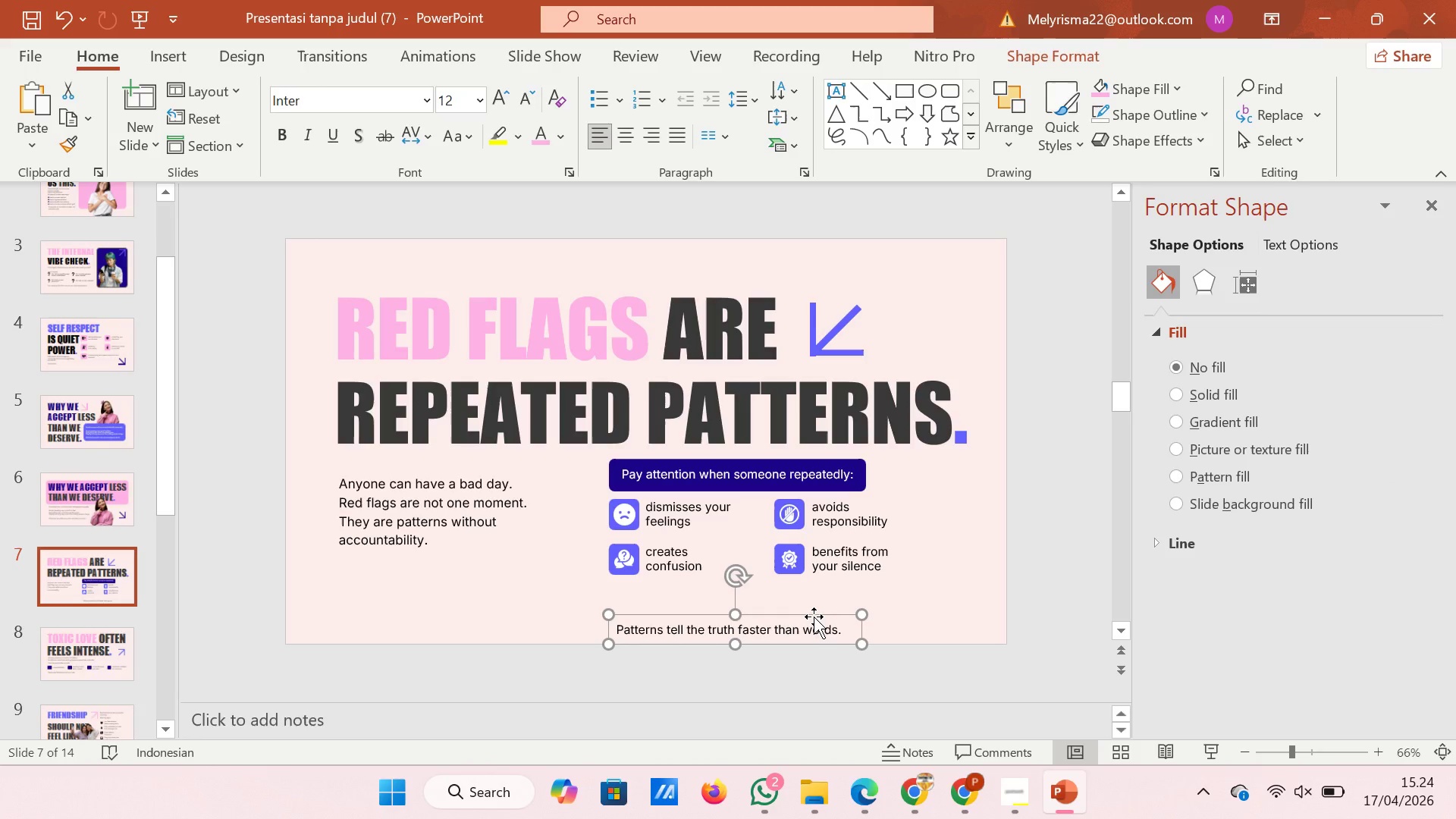 
left_click_drag(start_coordinate=[814, 617], to_coordinate=[536, 566])
 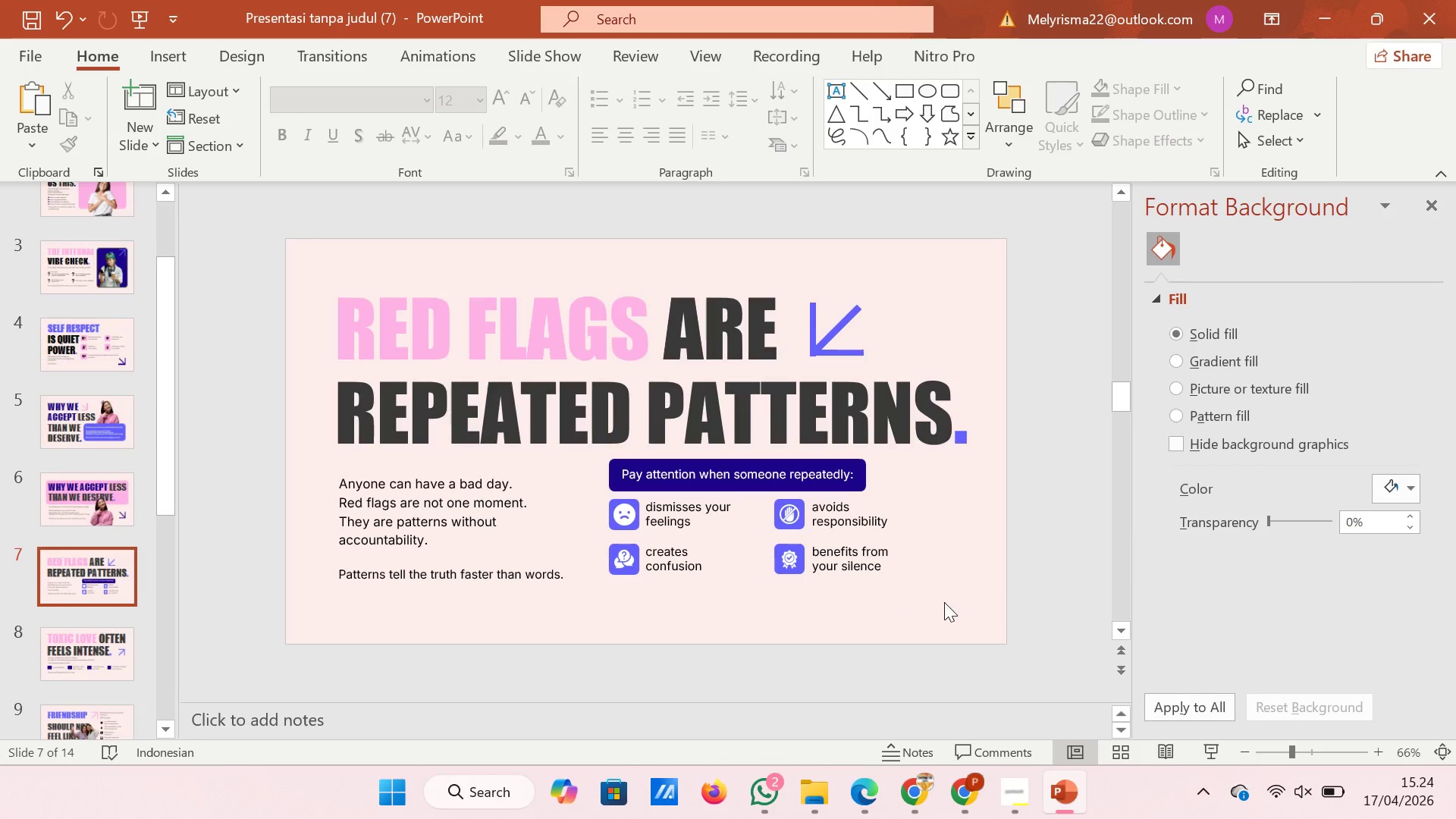 
left_click_drag(start_coordinate=[932, 603], to_coordinate=[585, 491])
 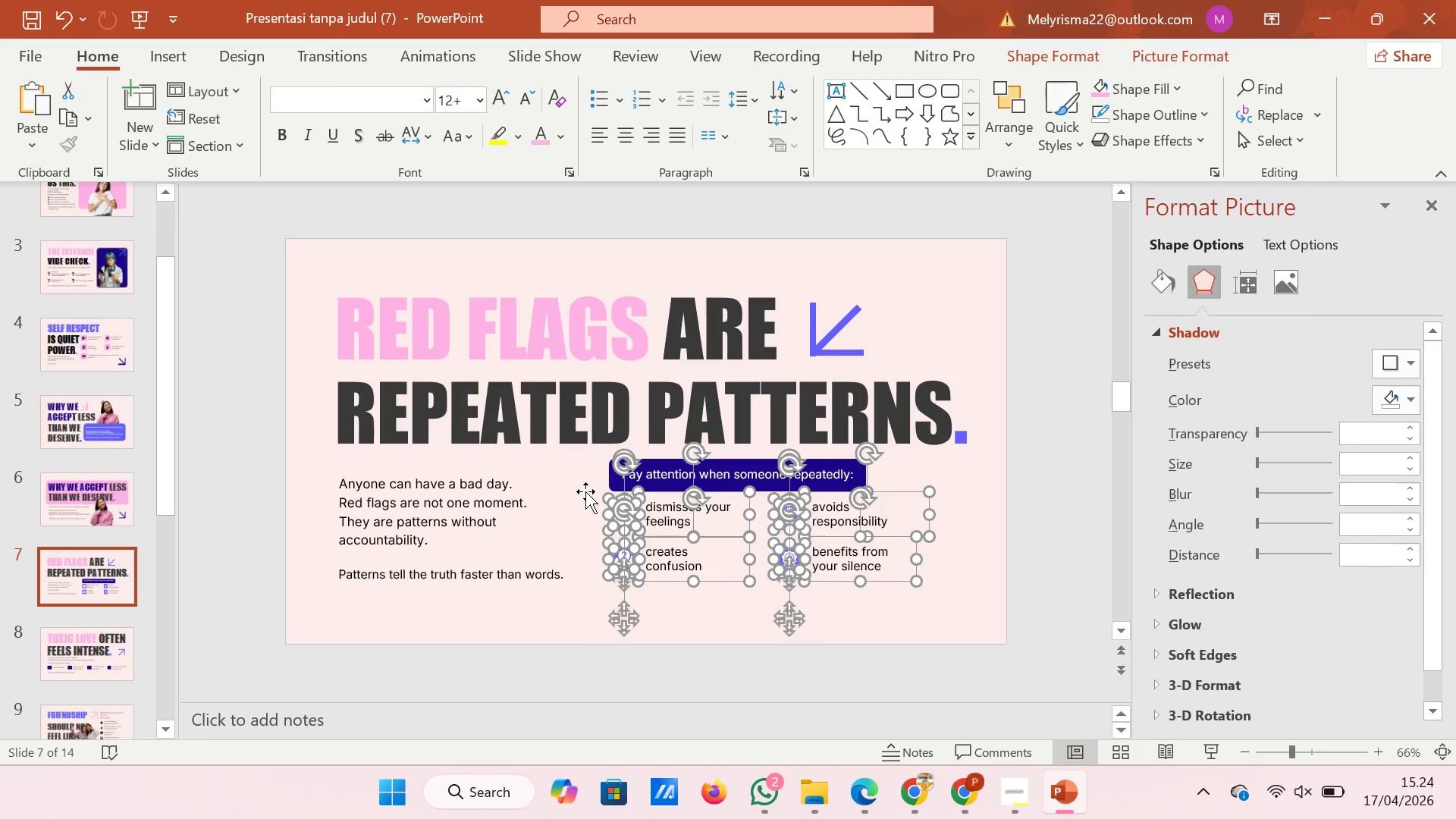 
key(ArrowDown)
 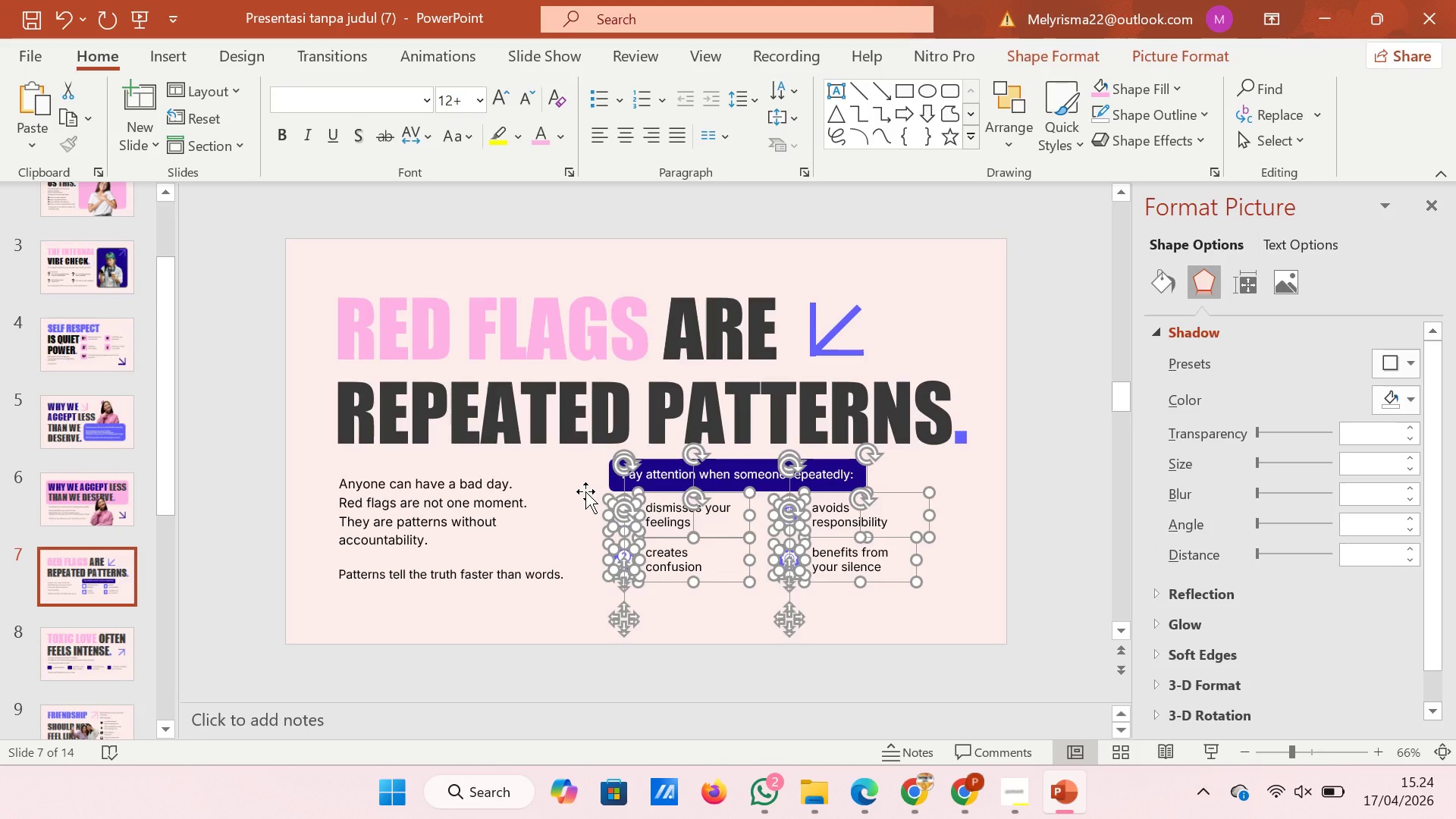 
key(ArrowDown)
 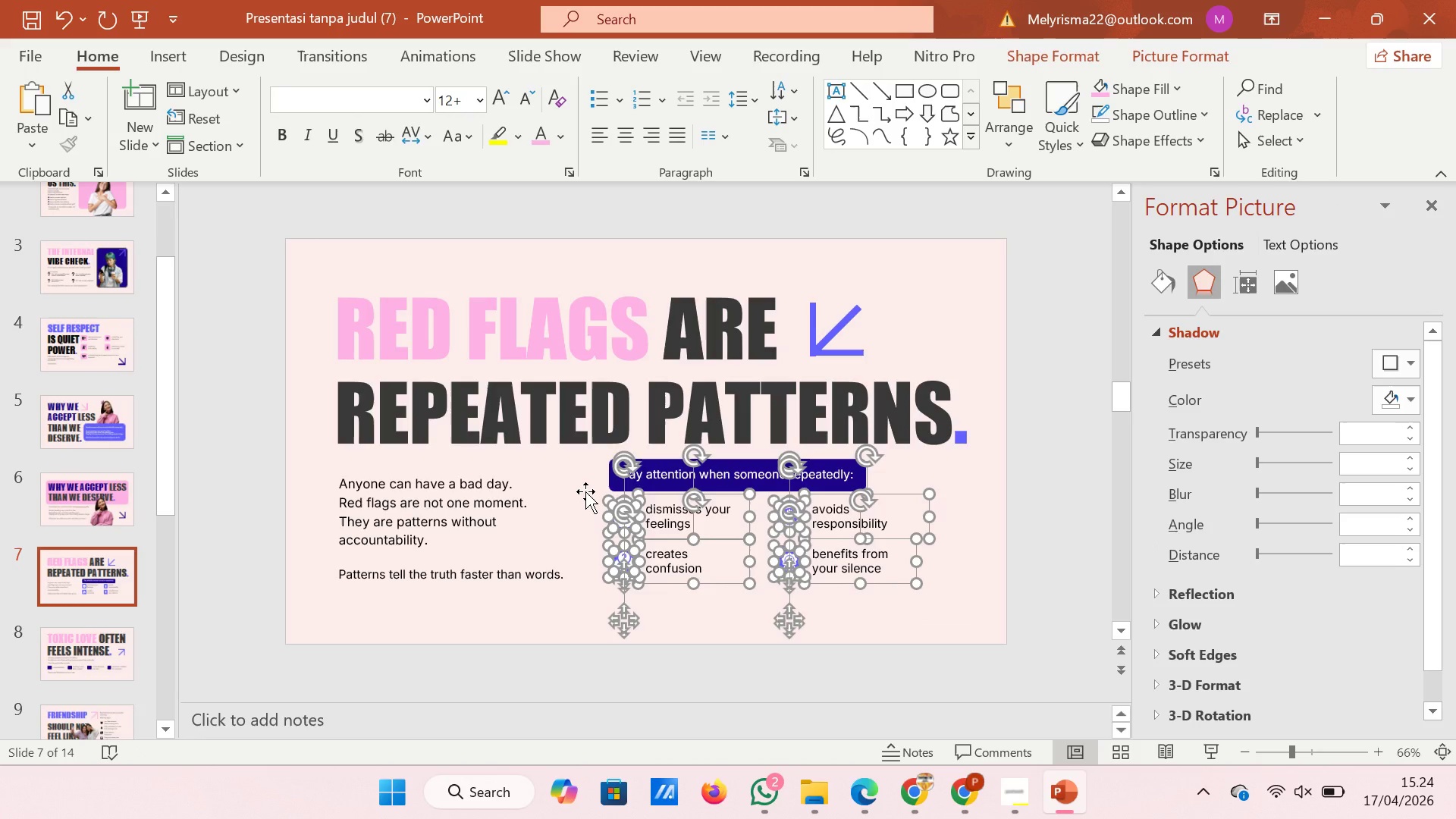 
key(ArrowDown)
 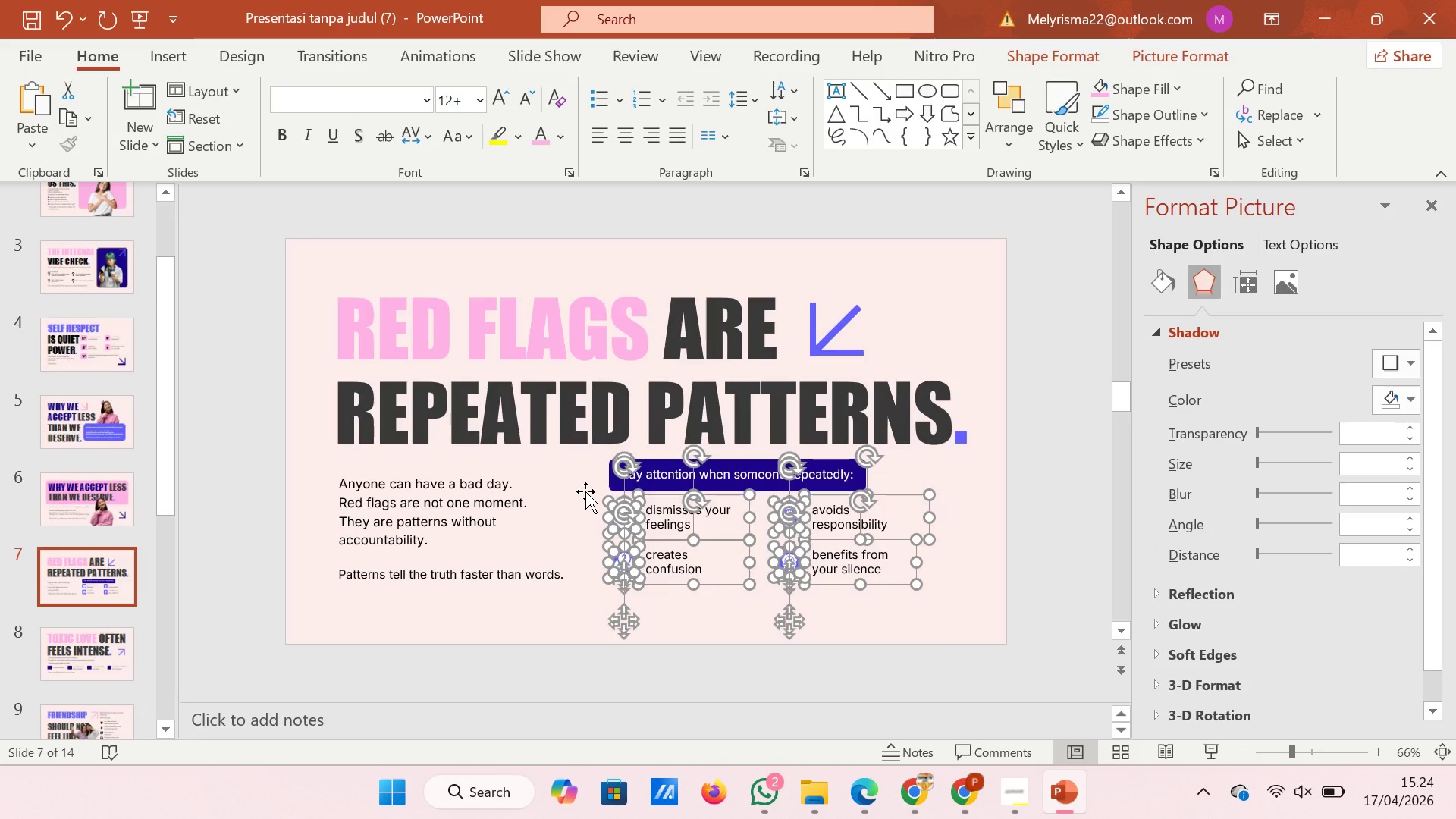 
key(ArrowDown)
 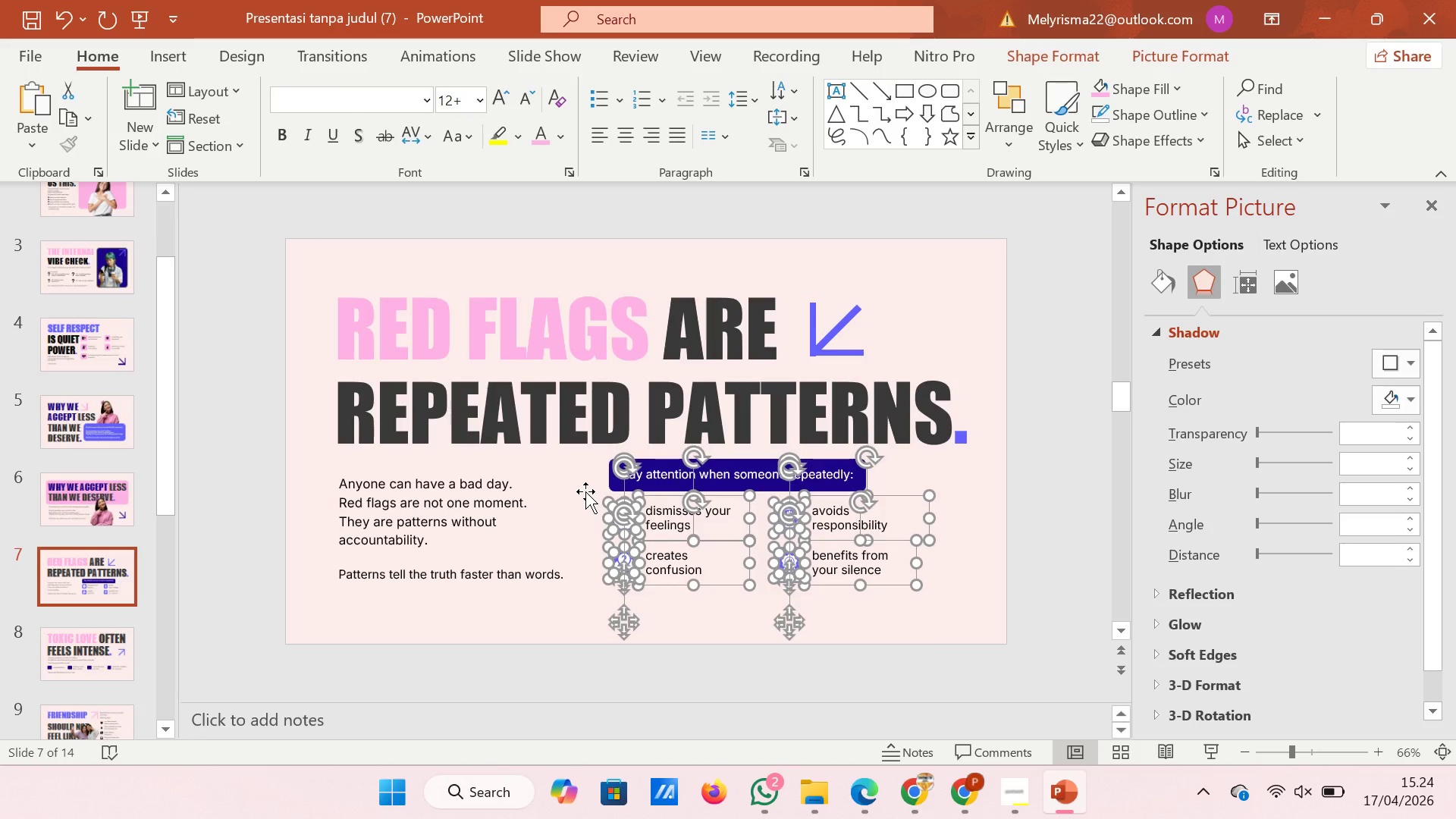 
key(ArrowDown)
 